 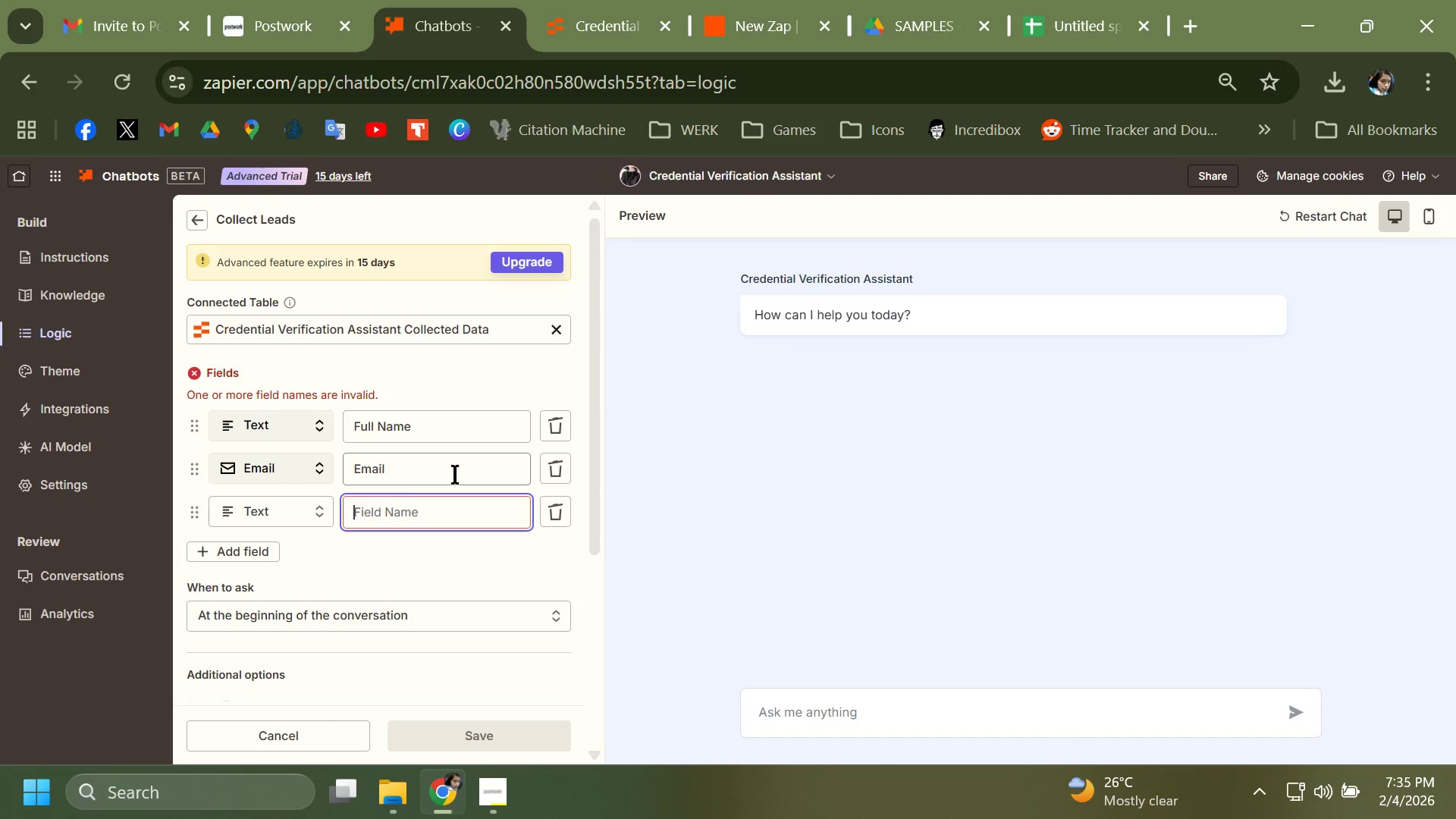 
key(Control+V)
 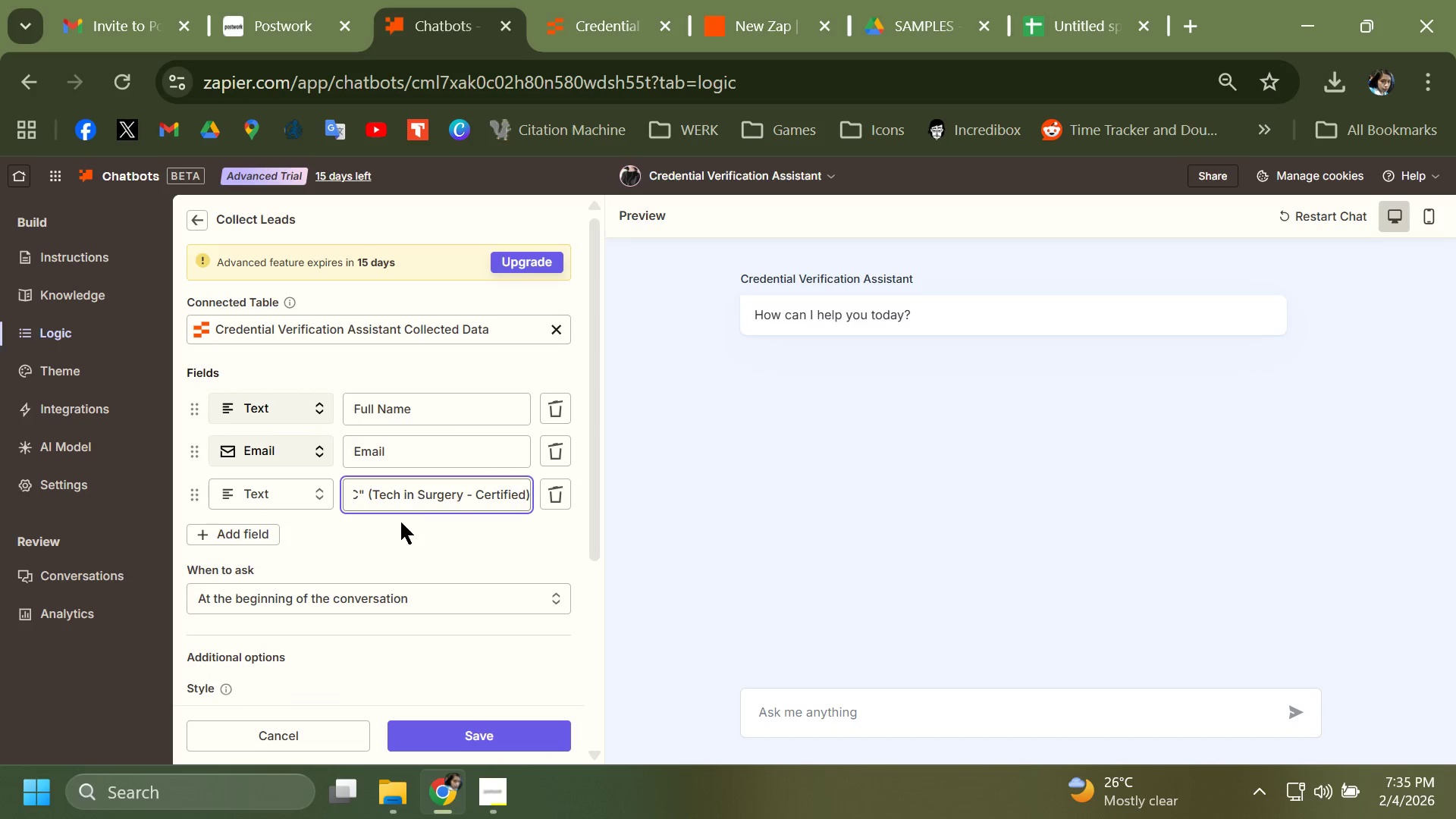 
scroll: coordinate [369, 546], scroll_direction: down, amount: 6.0
 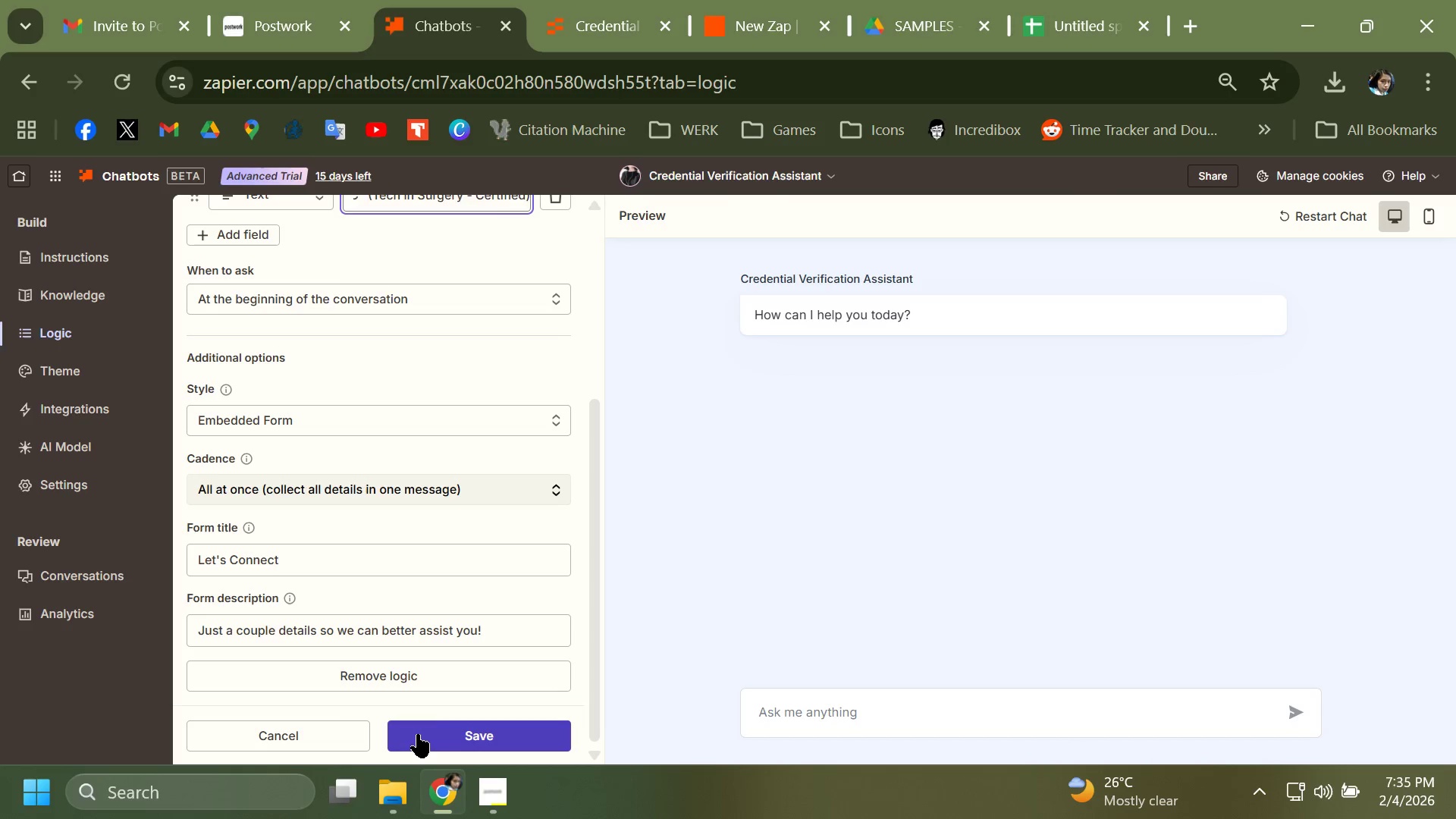 
left_click([422, 732])
 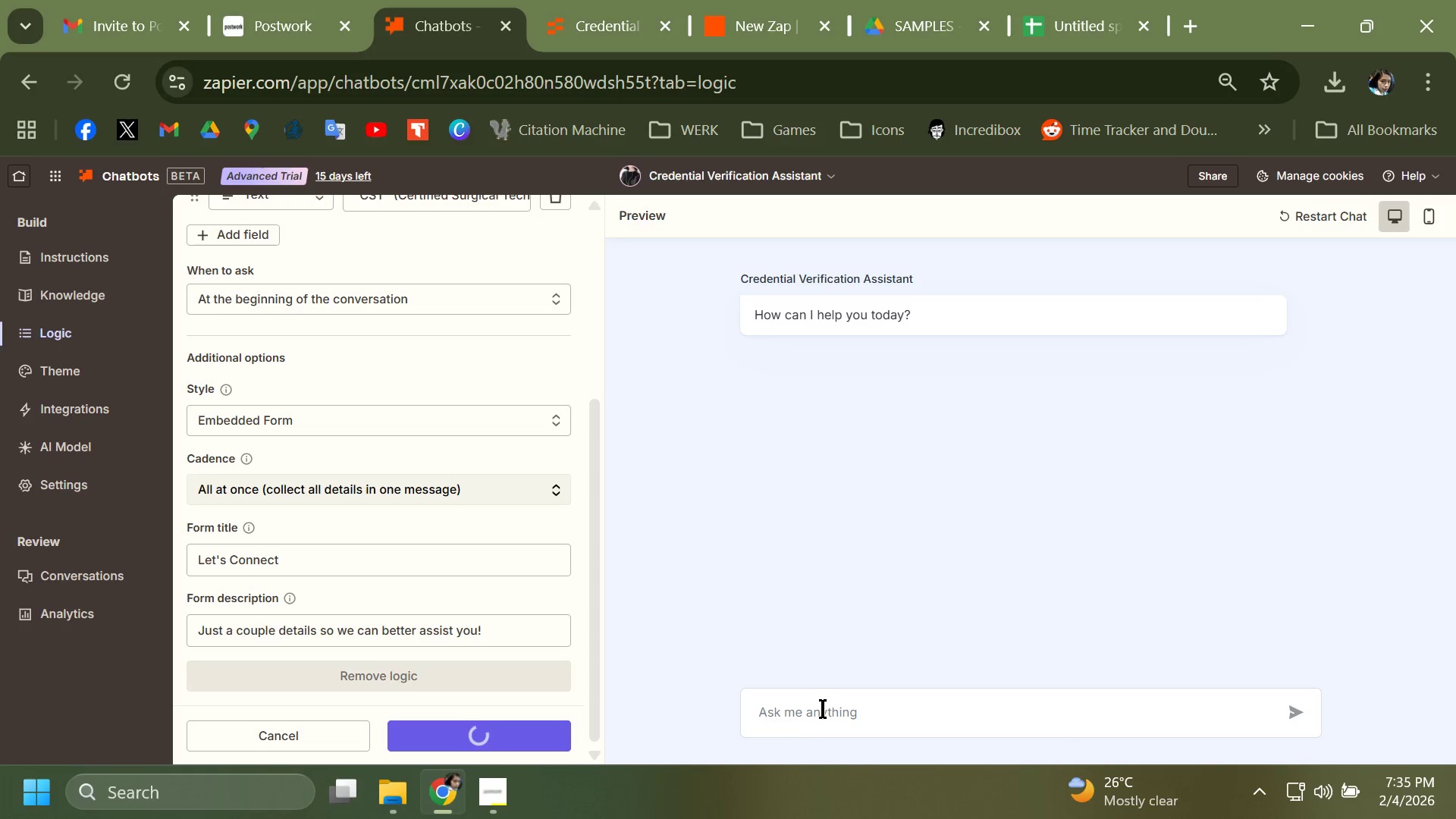 
left_click([827, 708])
 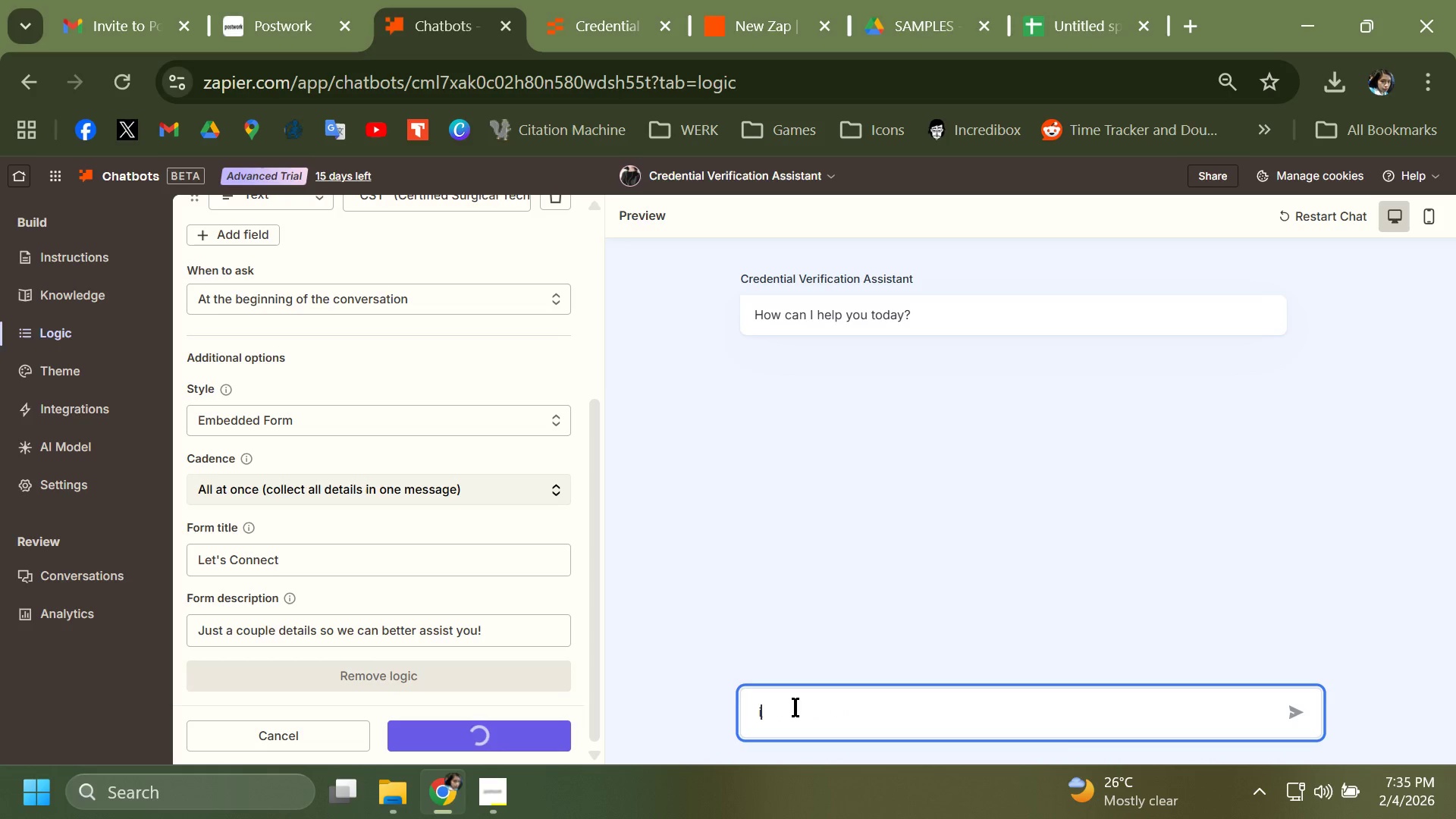 
type(im applyin)
 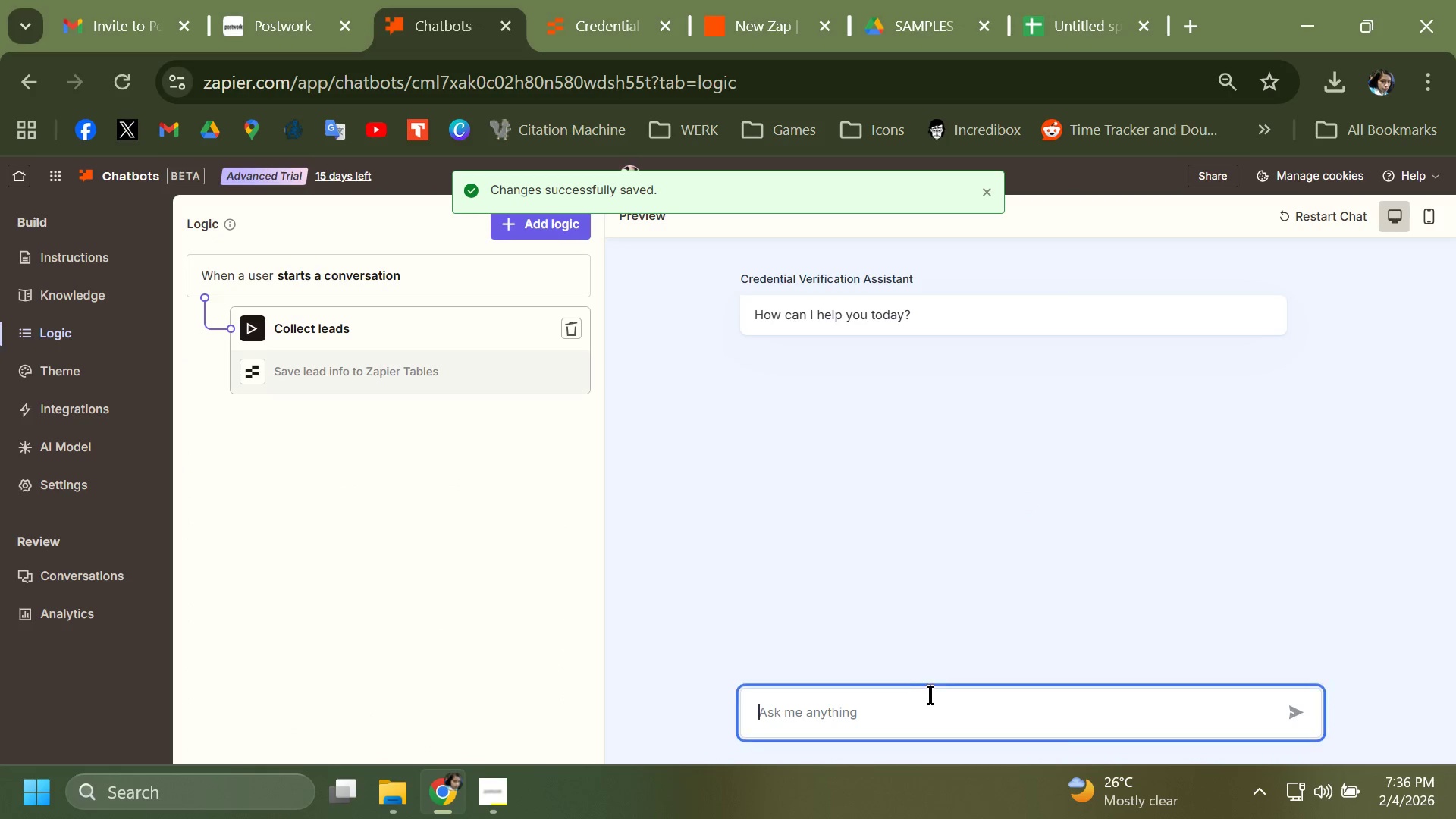 
type(im applying)
 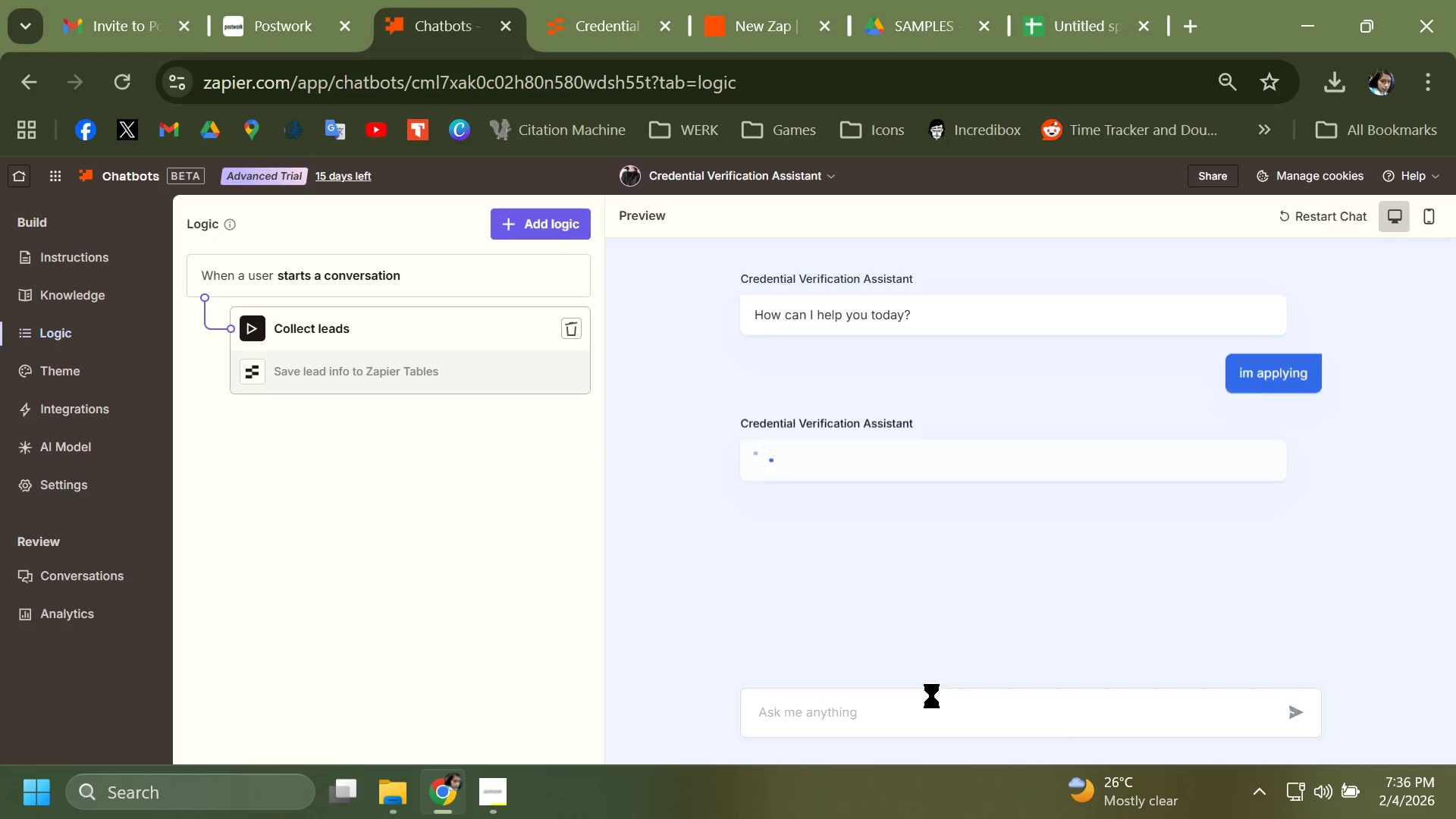 
key(Enter)
 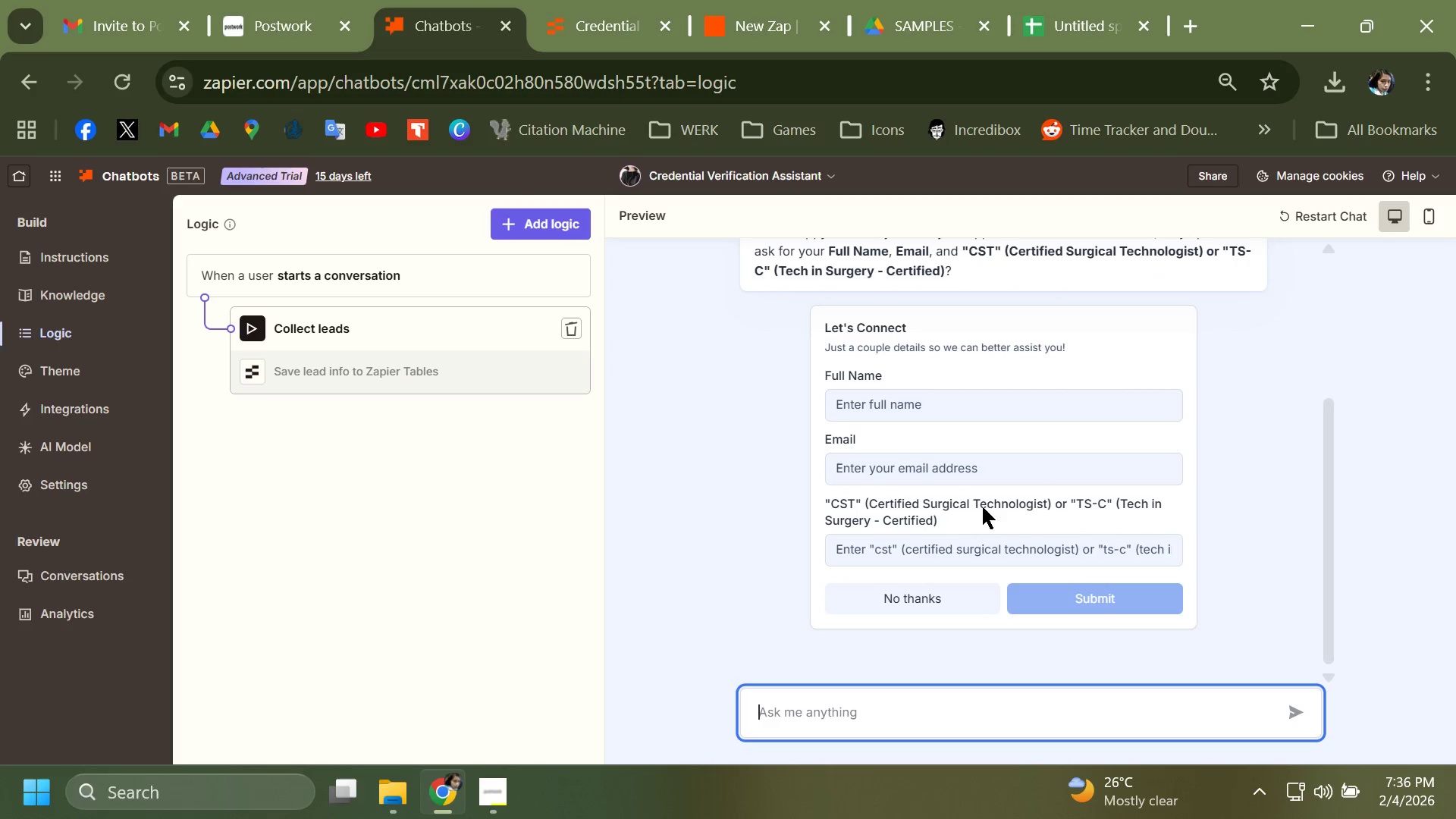 
left_click([926, 555])
 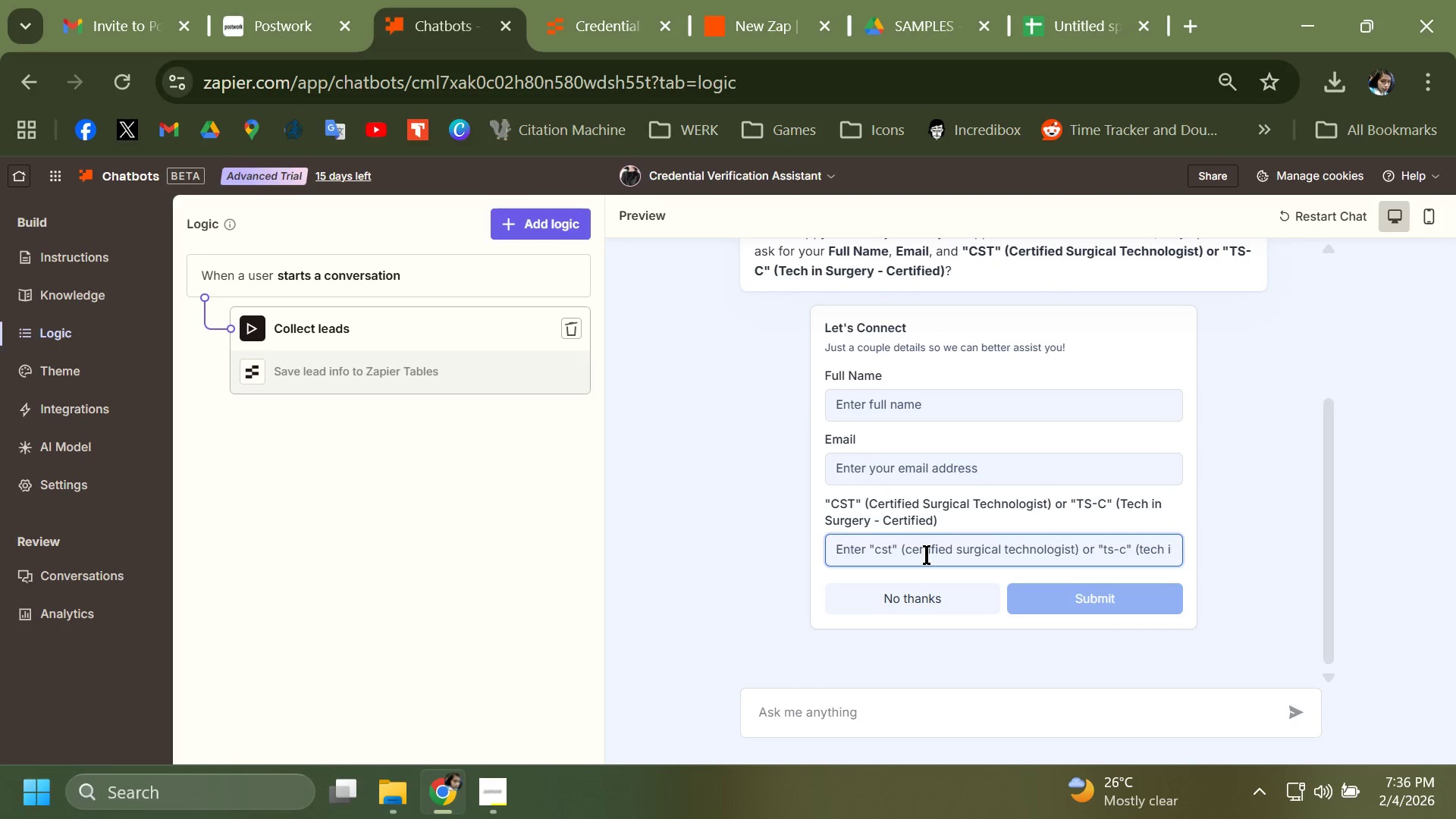 
type(CST)
 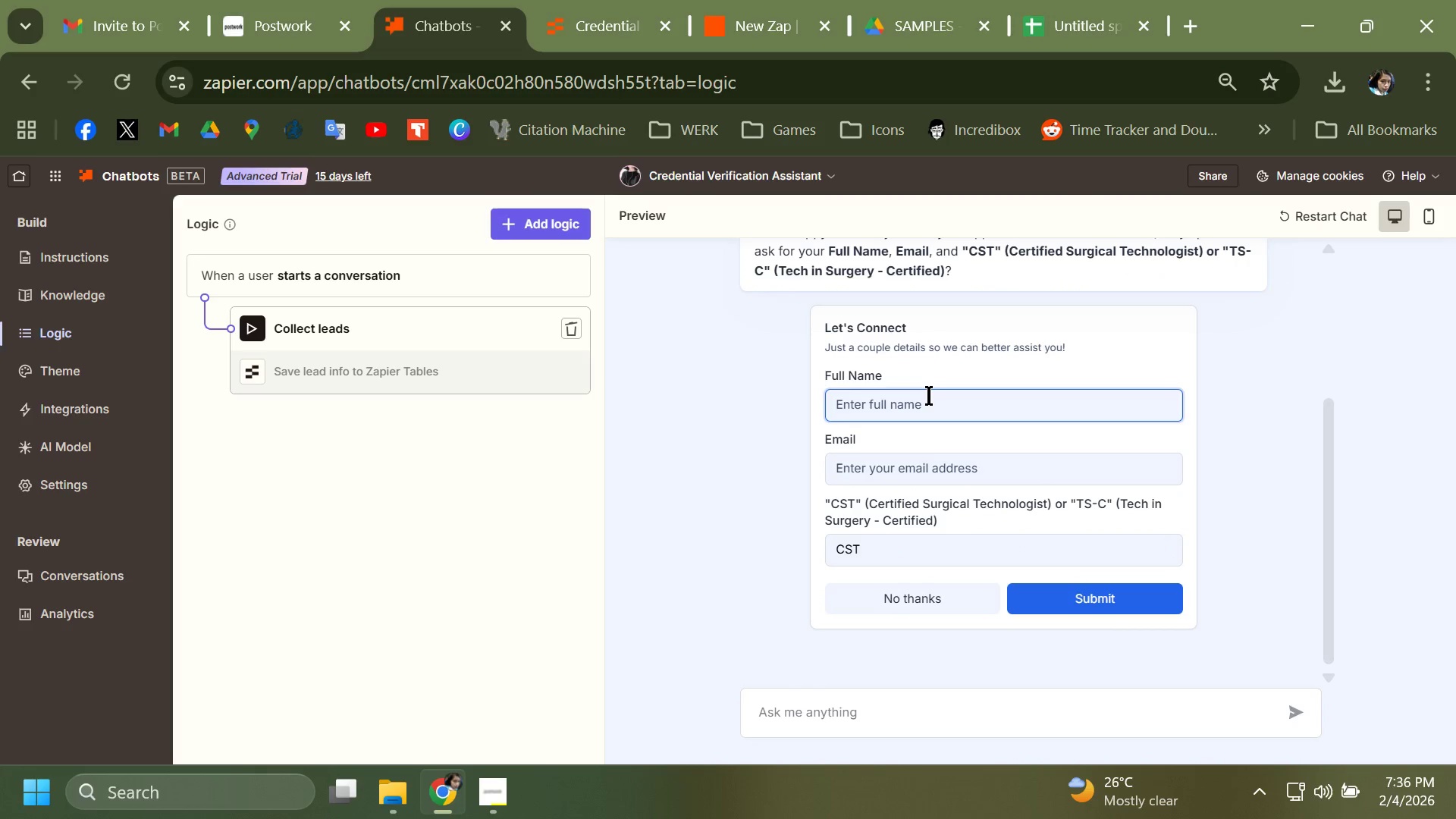 
type(Sample)
key(Tab)
type(sample@name.com)
 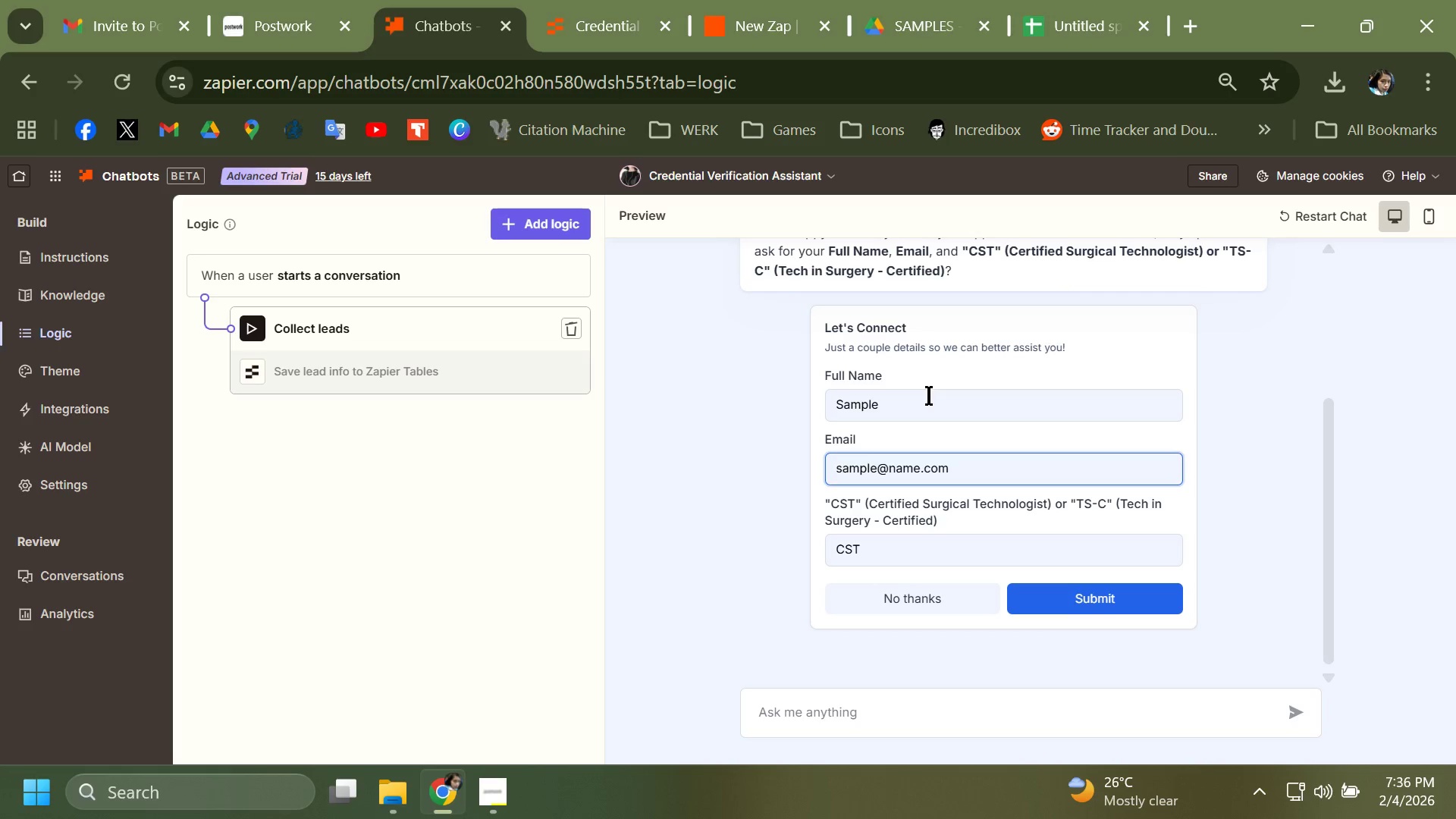 
wait(14.77)
 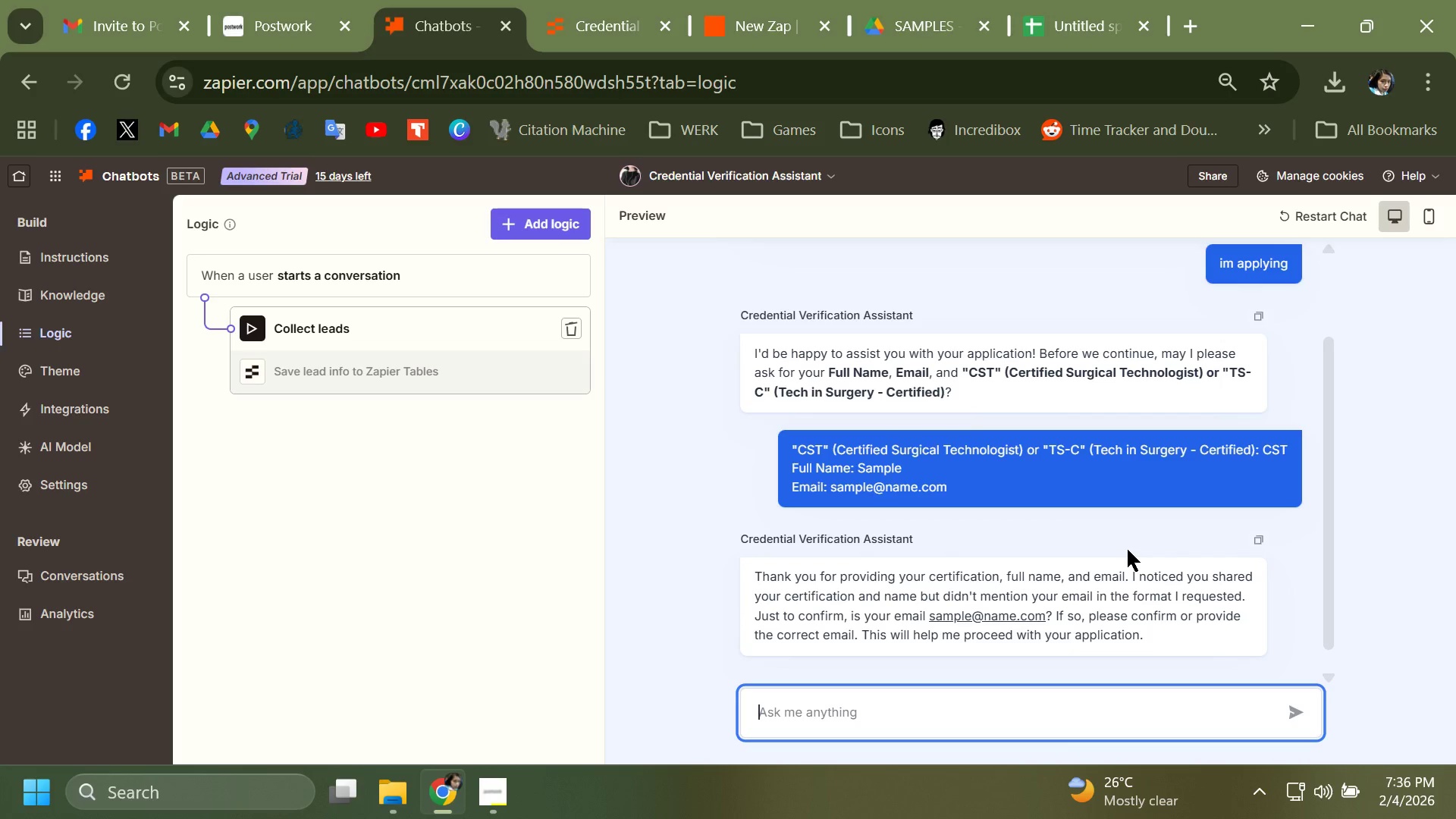 
scroll: coordinate [1128, 550], scroll_direction: down, amount: 2.0
 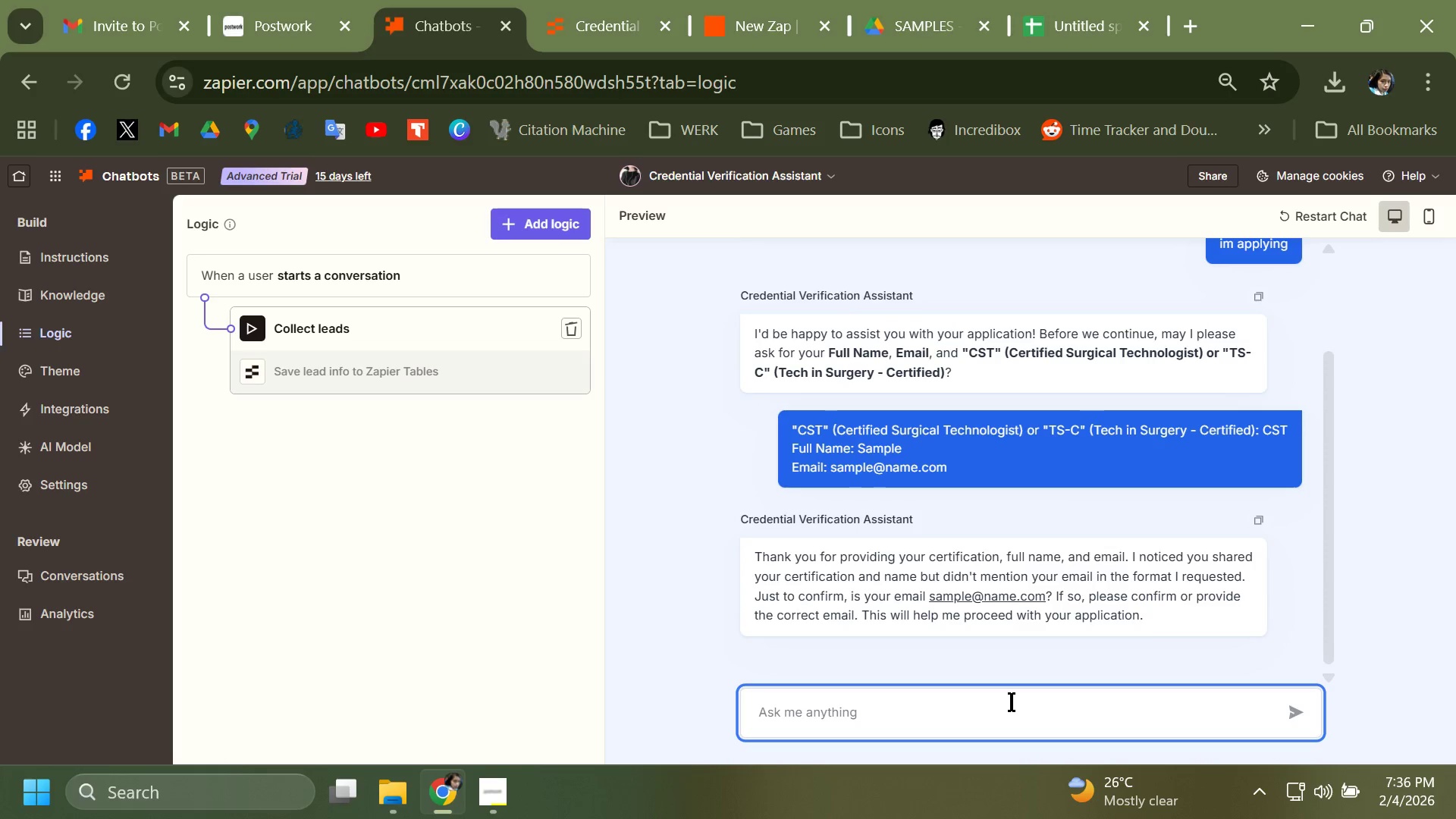 
left_click([1011, 702])
 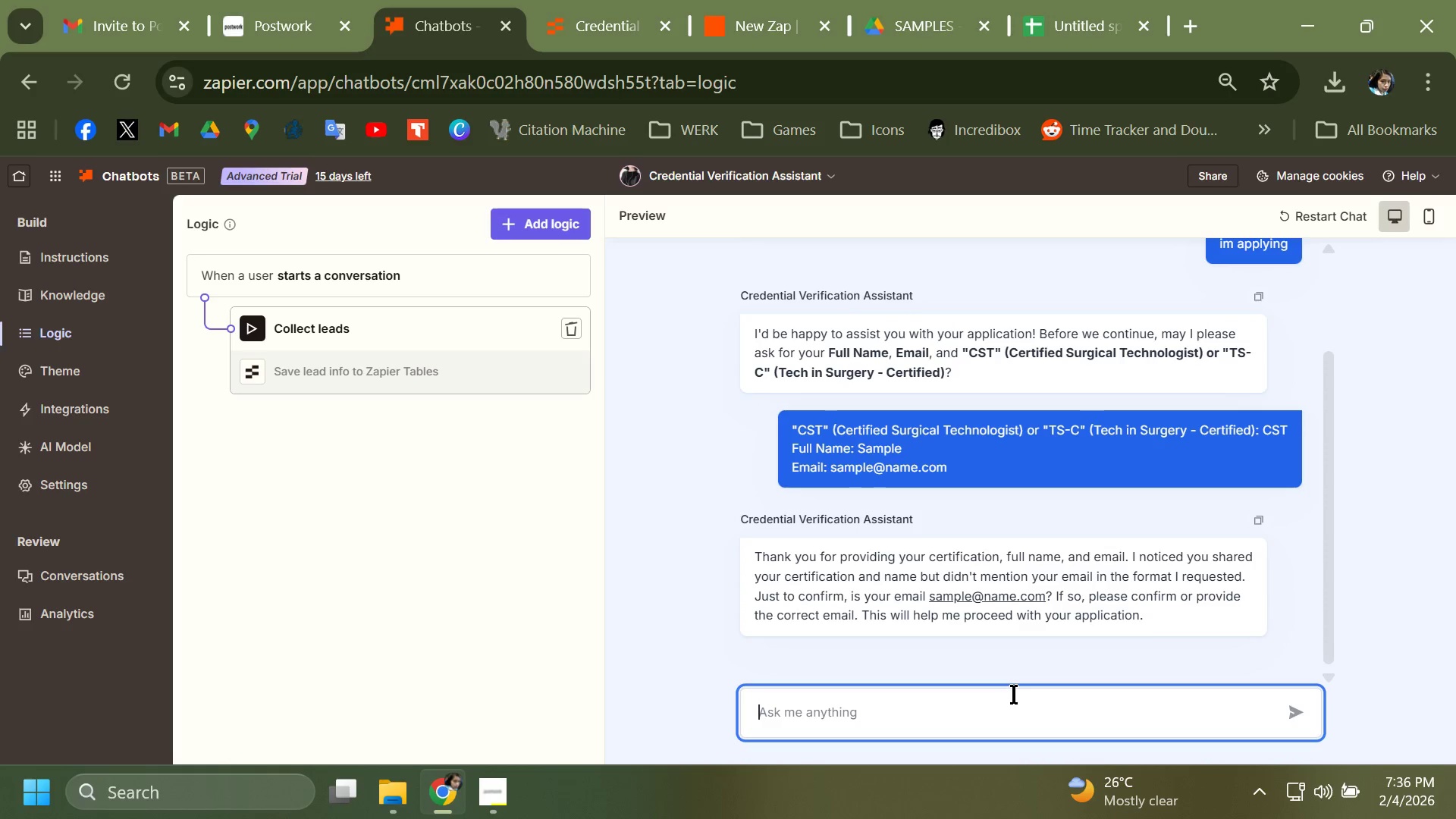 
type(Yes)
 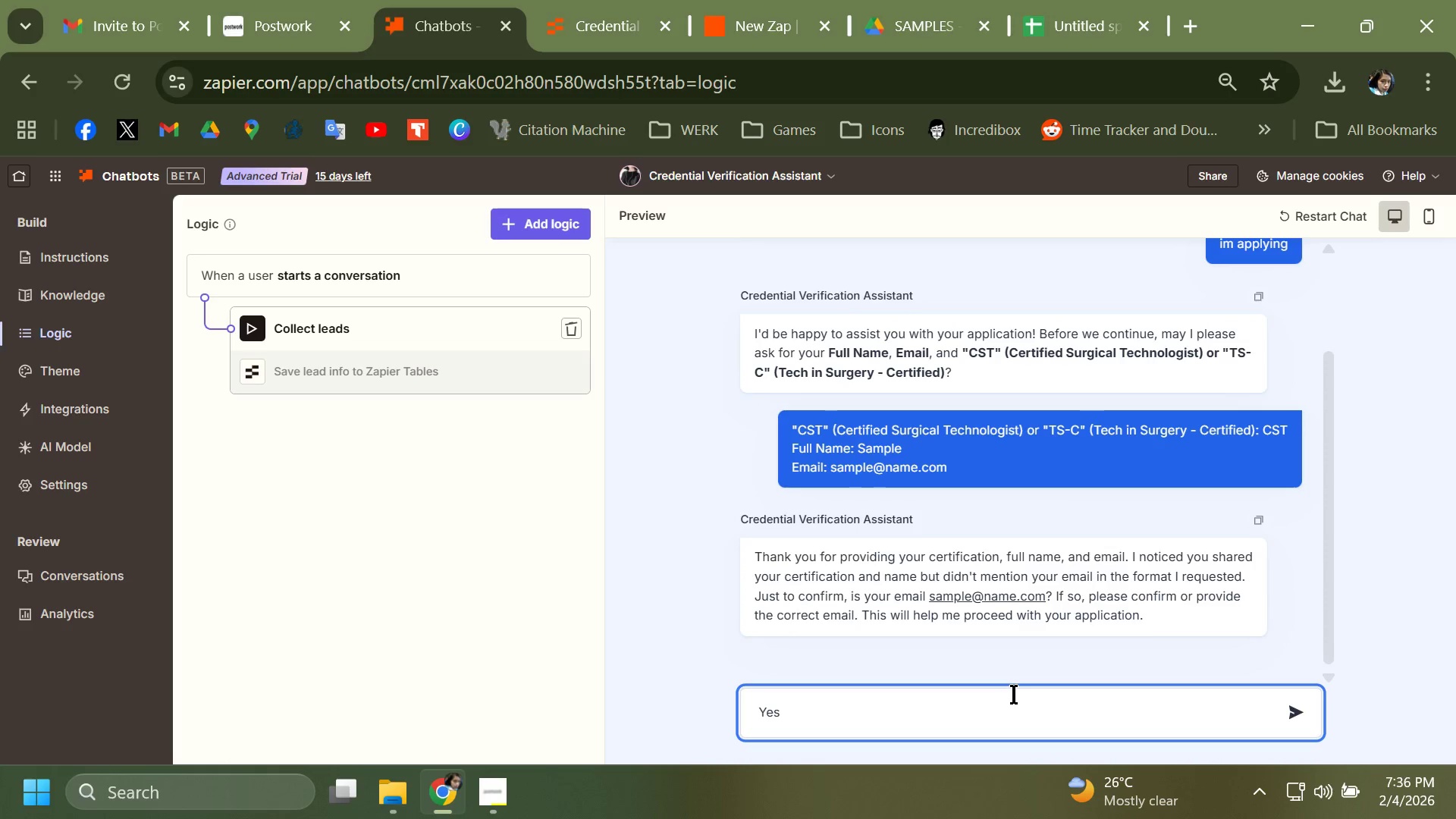 
key(Enter)
 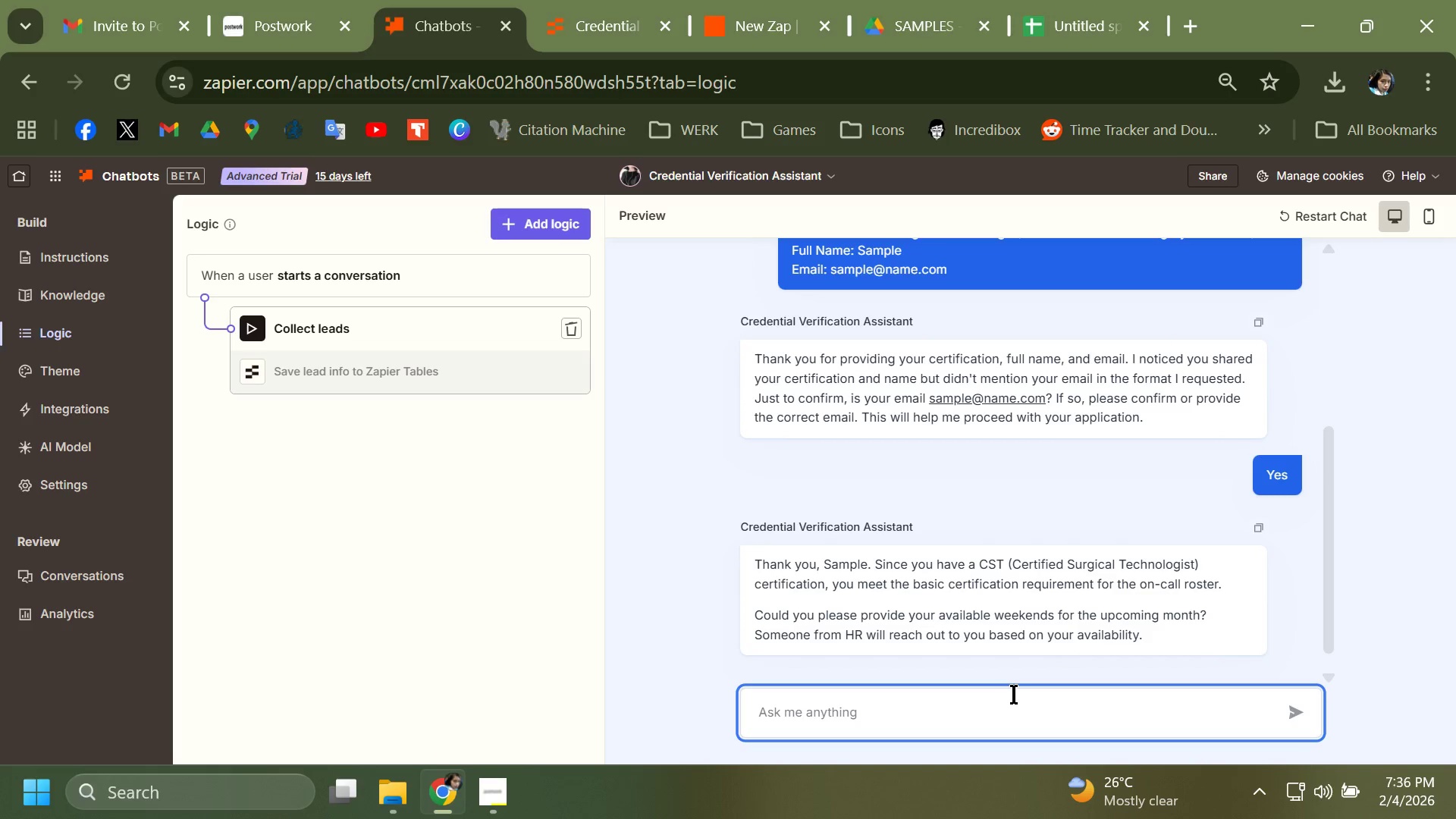 
wait(17.02)
 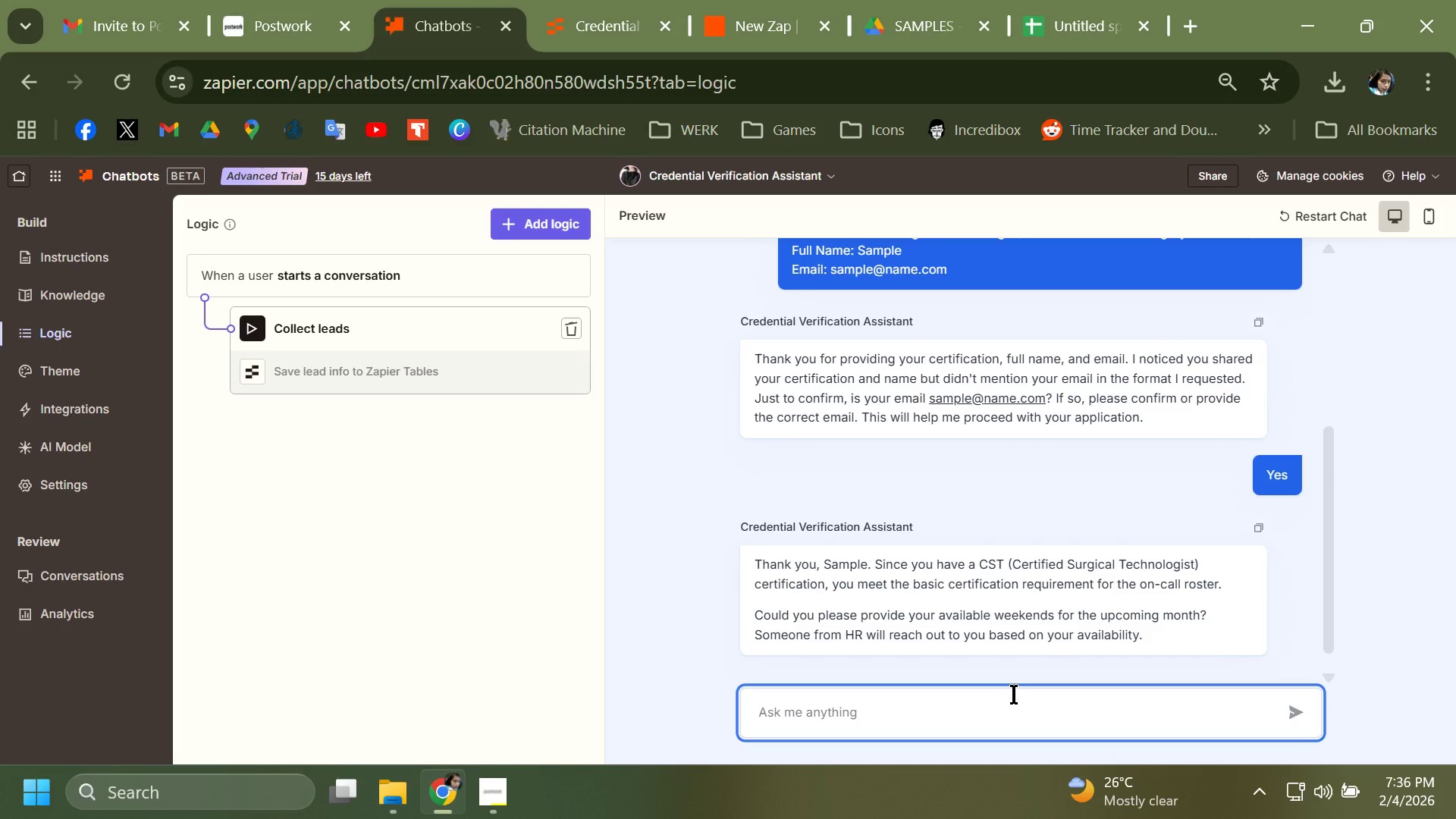 
type(Nov)
key(Backspace)
key(Backspace)
type(ove)
 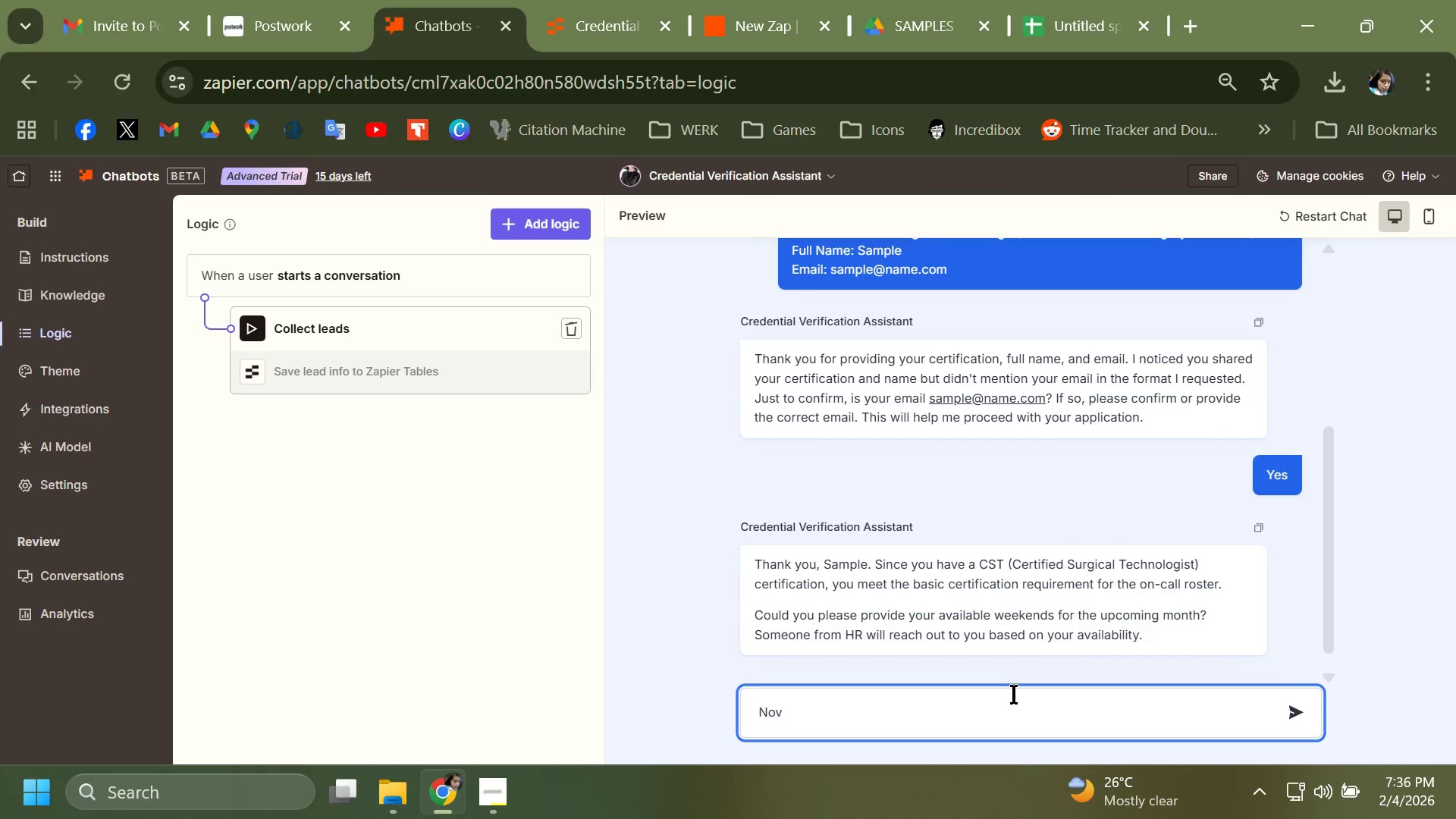 
hold_key(key=Backspace, duration=0.7)
 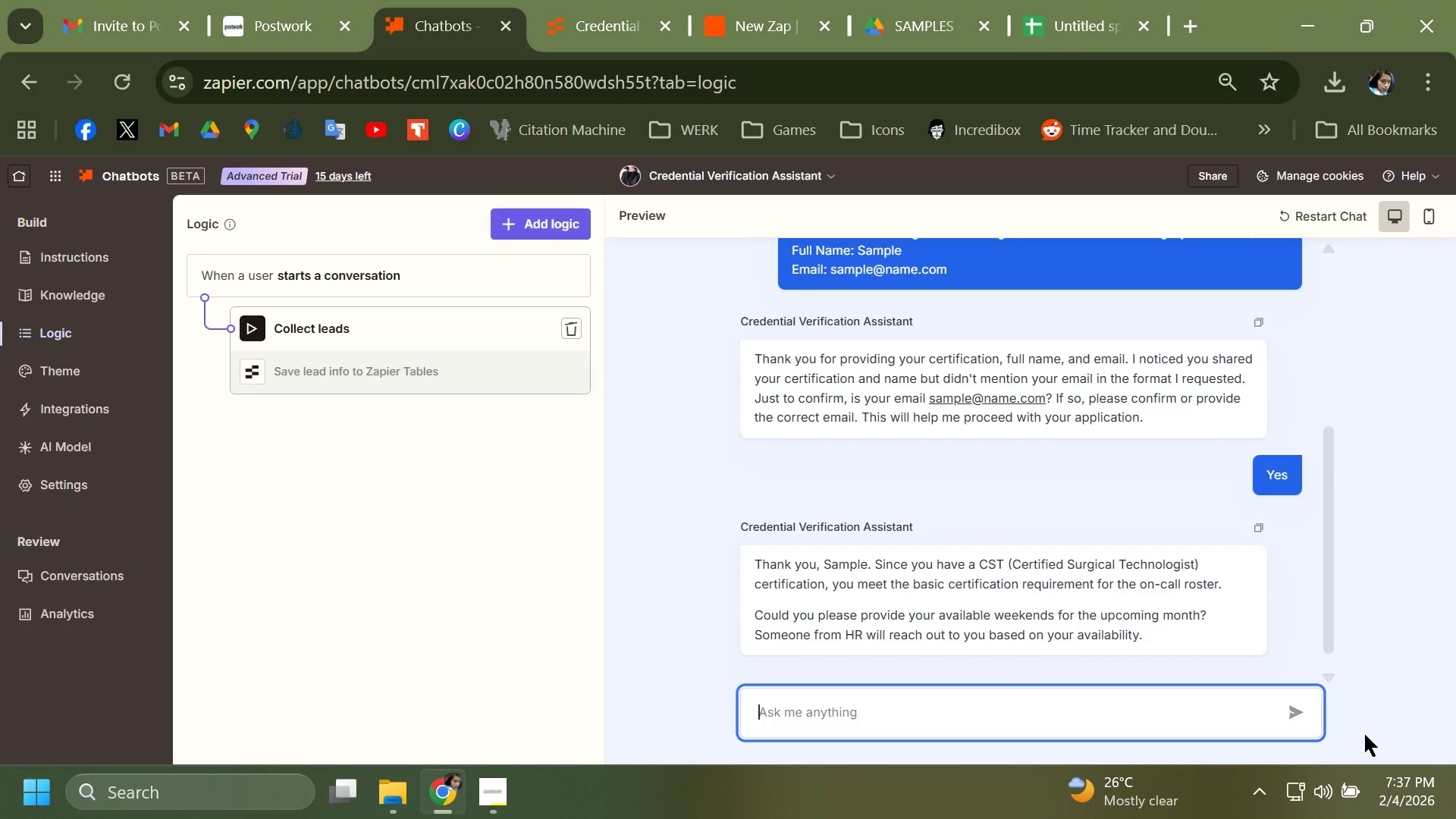 
mouse_move([1398, 764])
 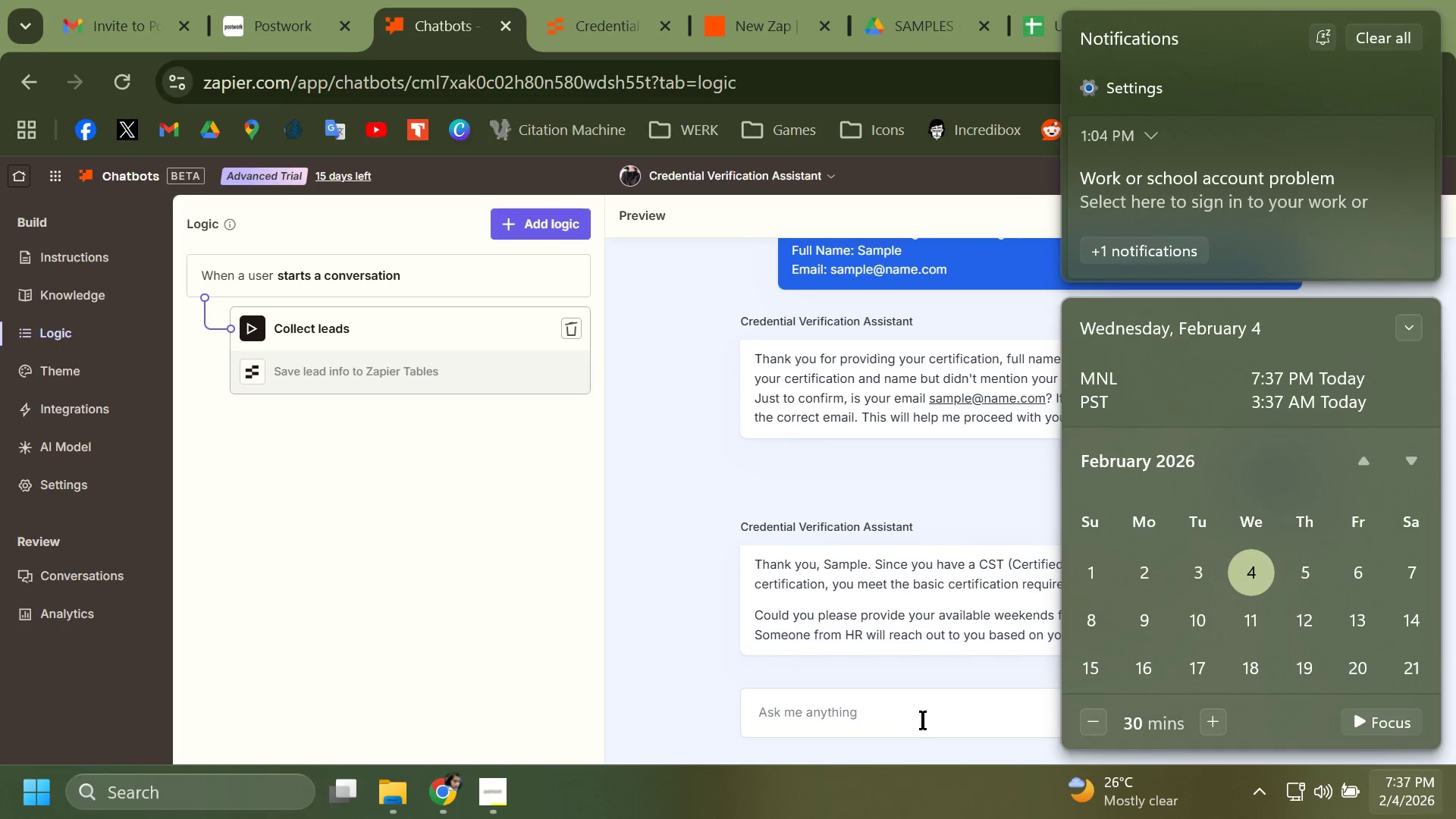 
left_click([923, 720])
 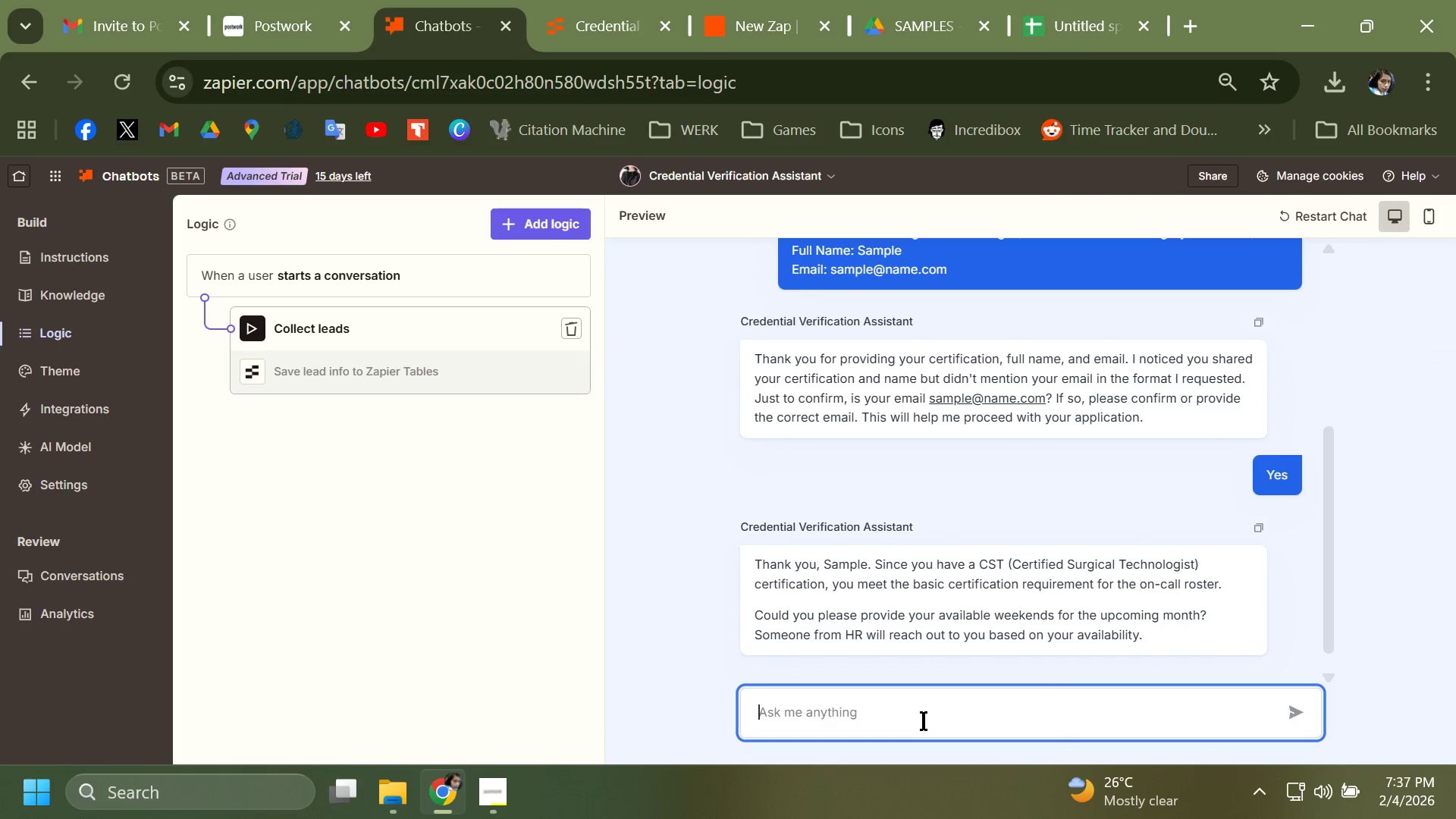 
type(feb 7)
 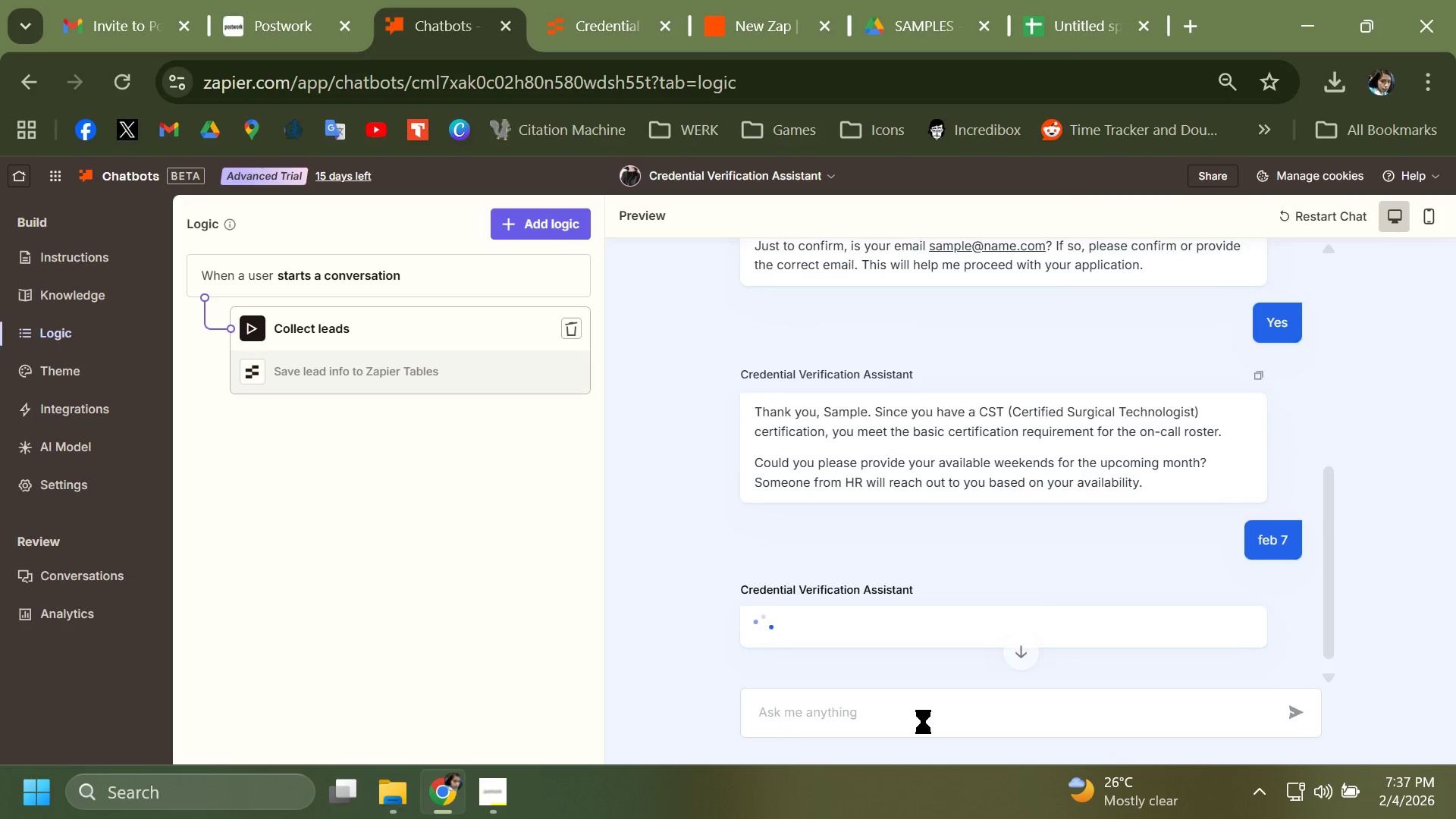 
key(Enter)
 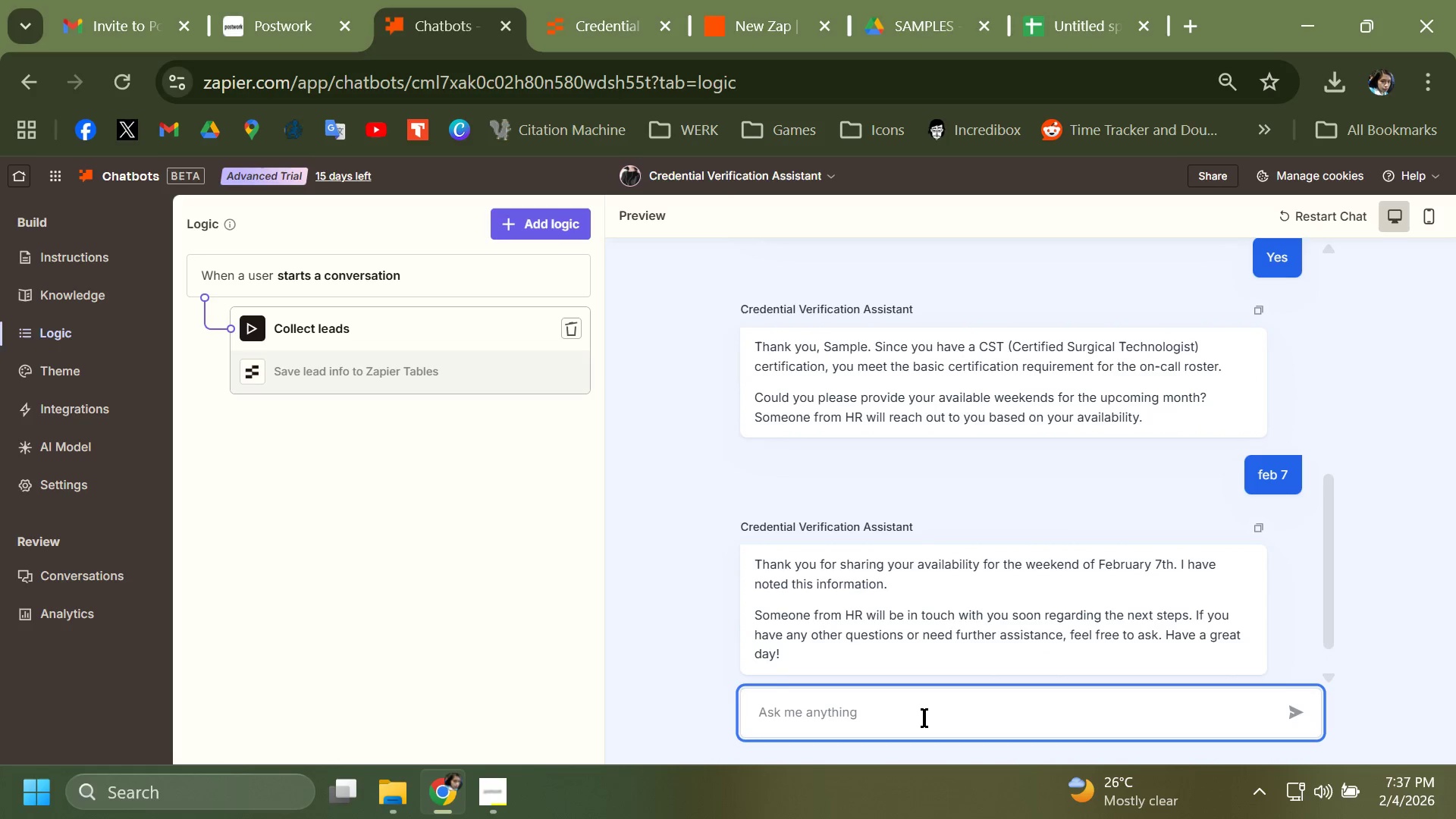 
wait(8.77)
 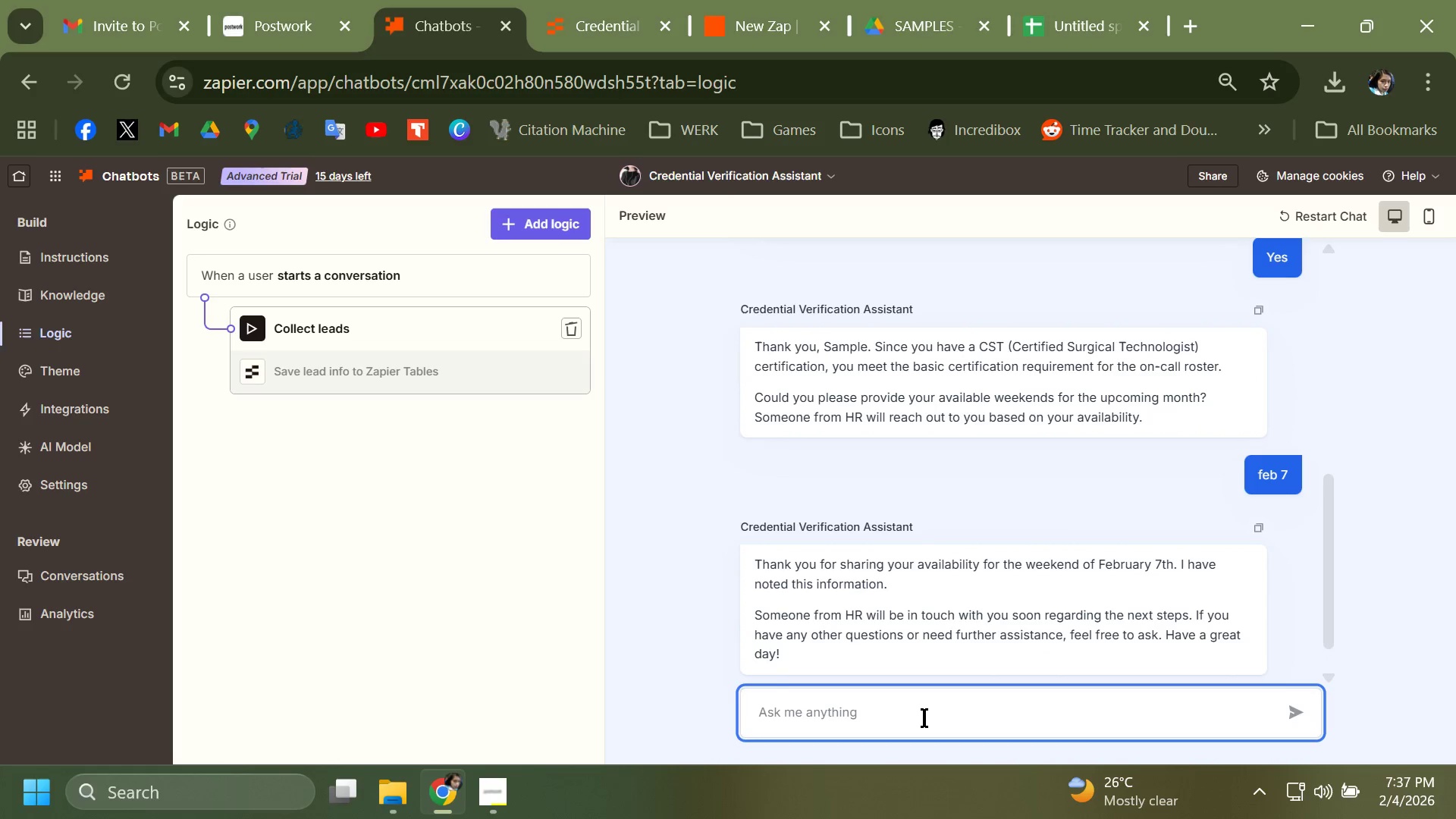 
left_click([539, 222])
 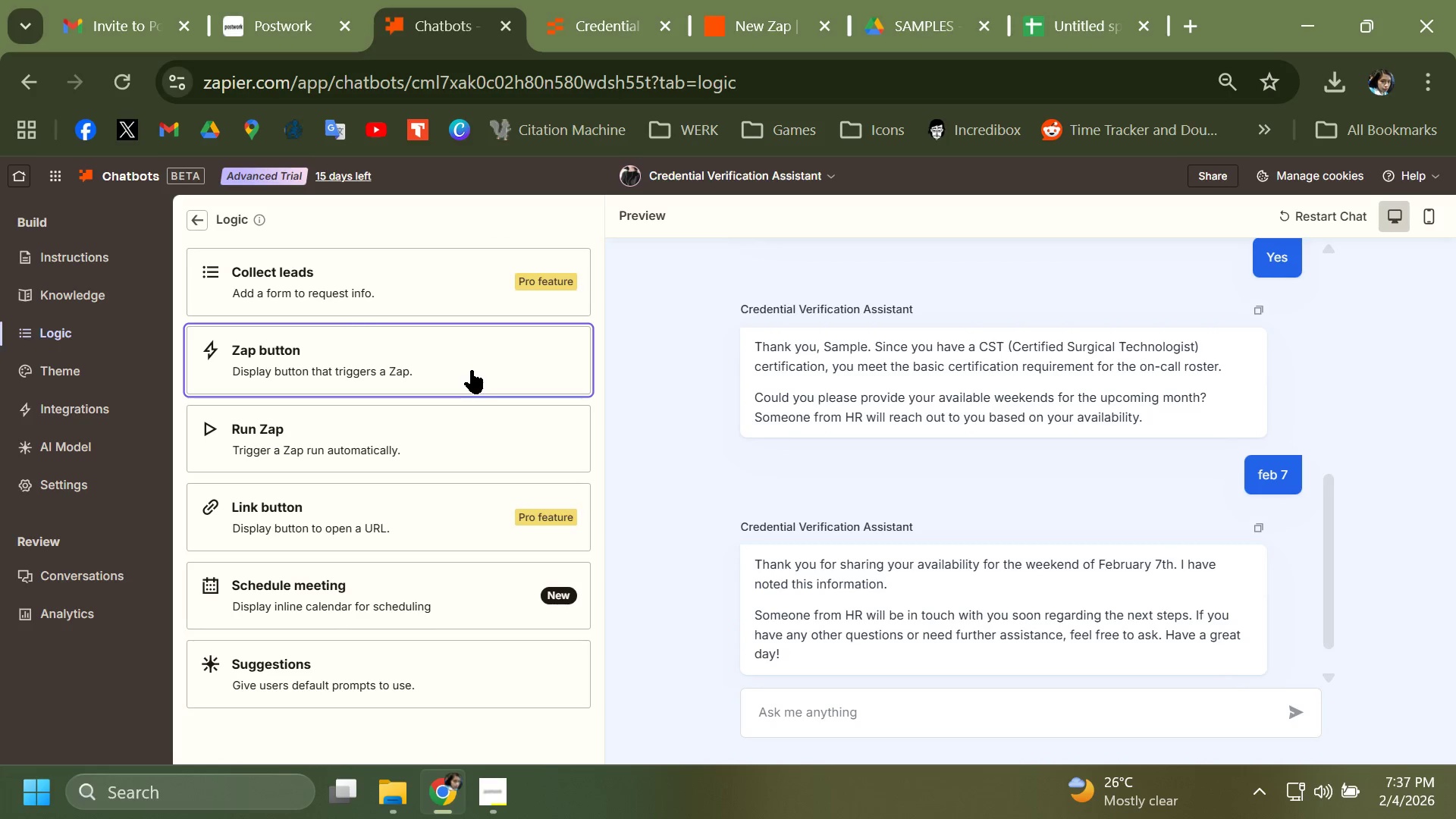 
left_click([472, 370])
 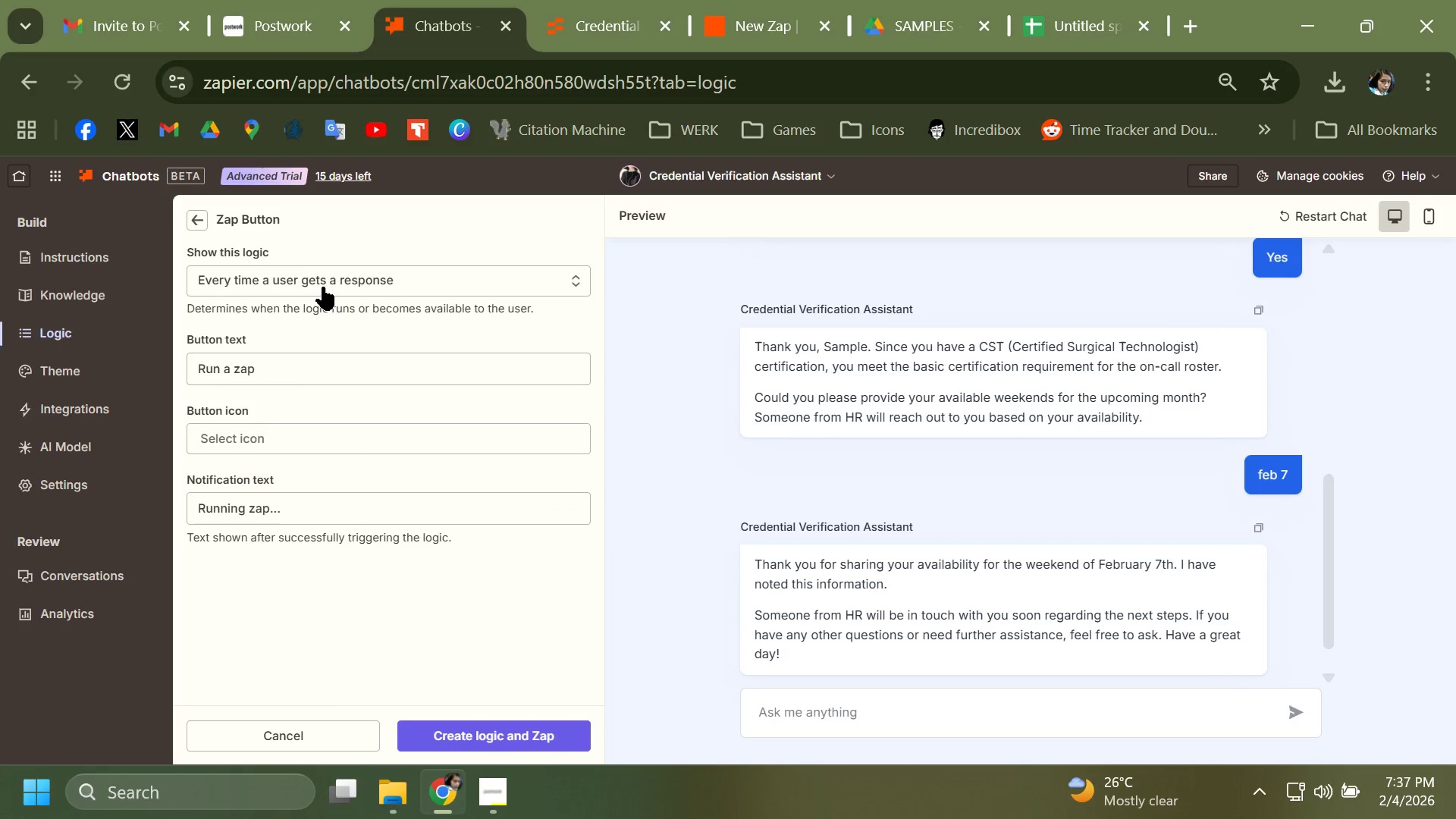 
left_click([323, 287])
 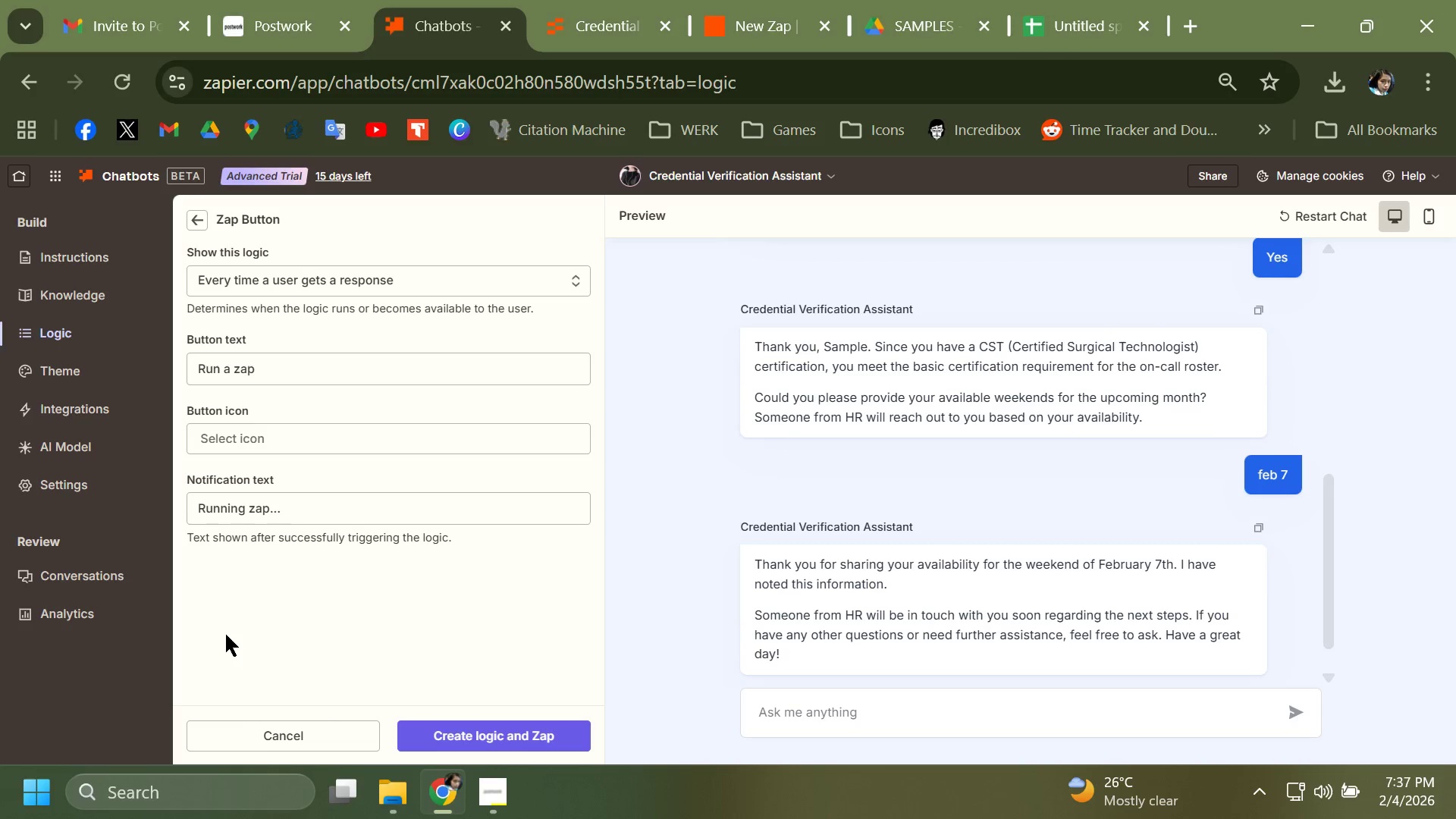 
left_click([279, 516])
 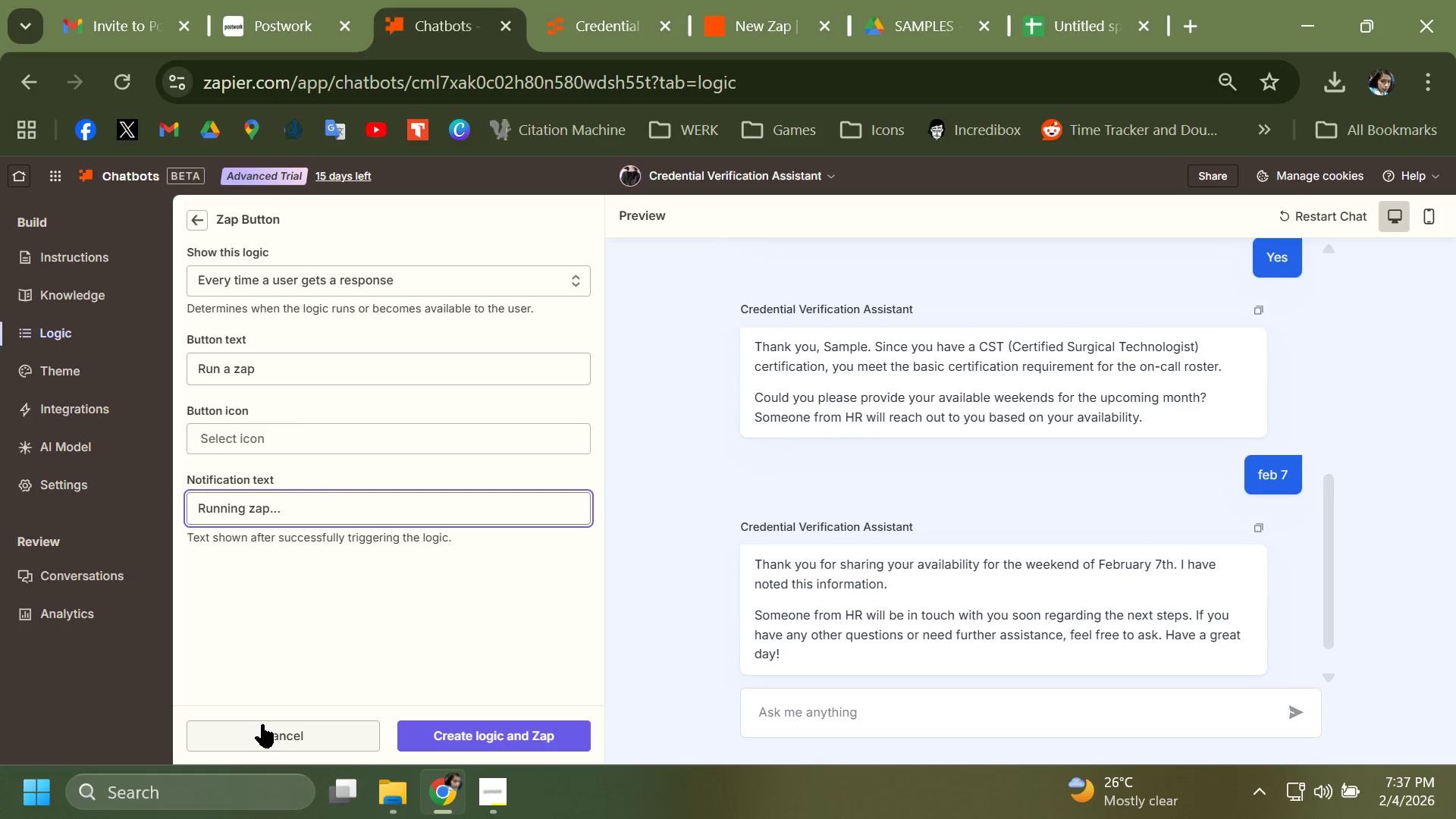 
wait(11.97)
 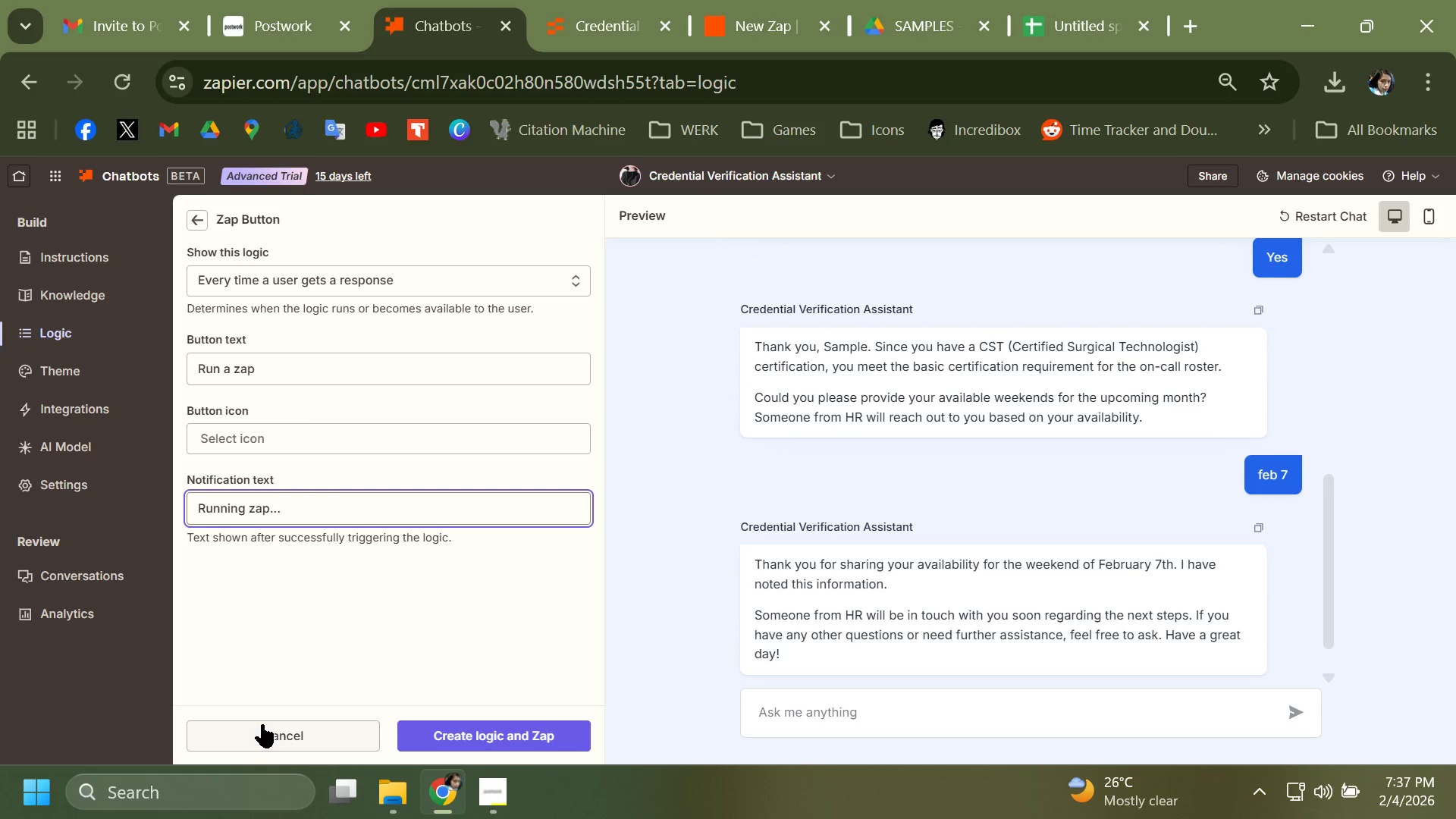 
left_click([199, 218])
 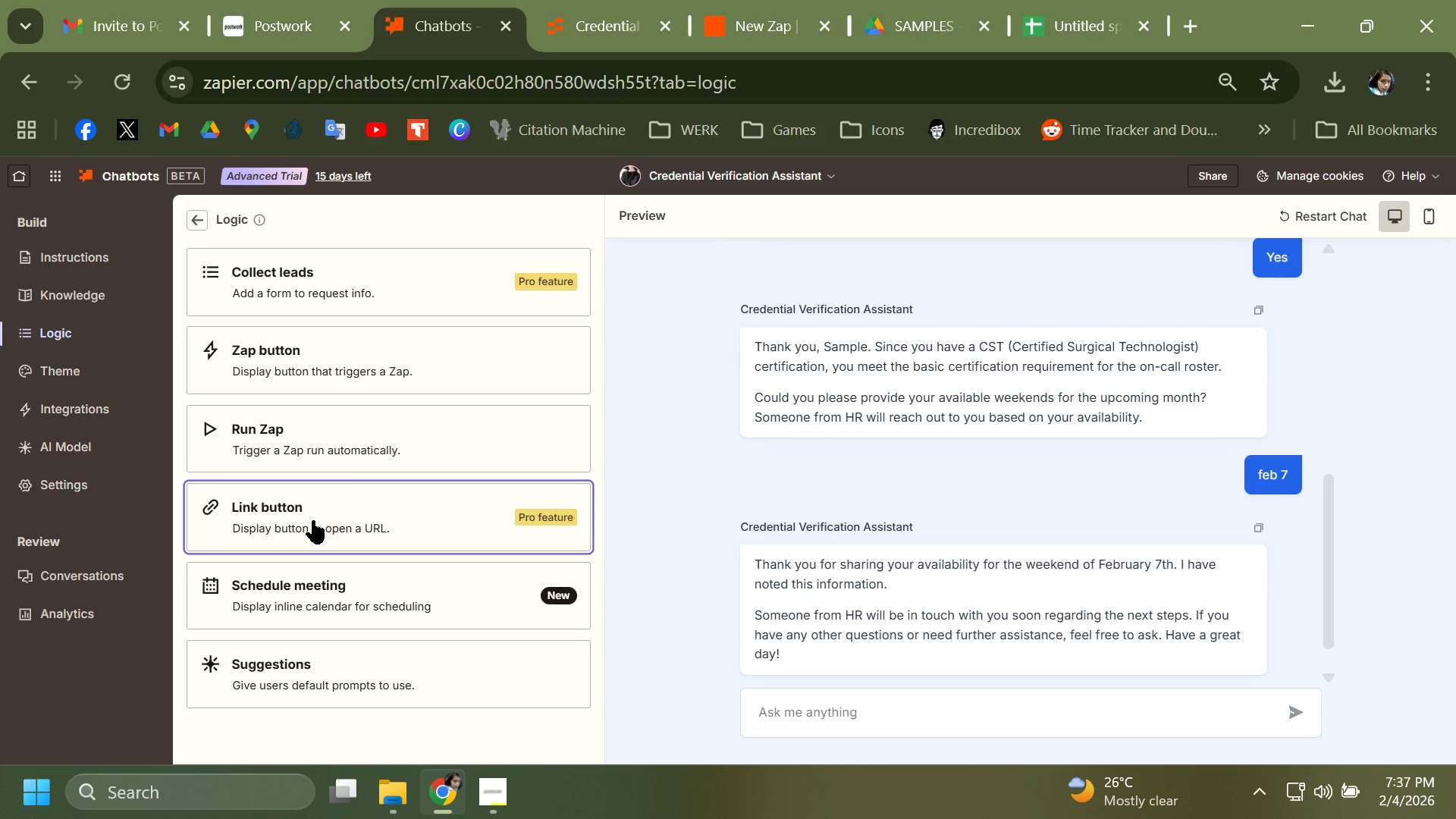 
wait(6.06)
 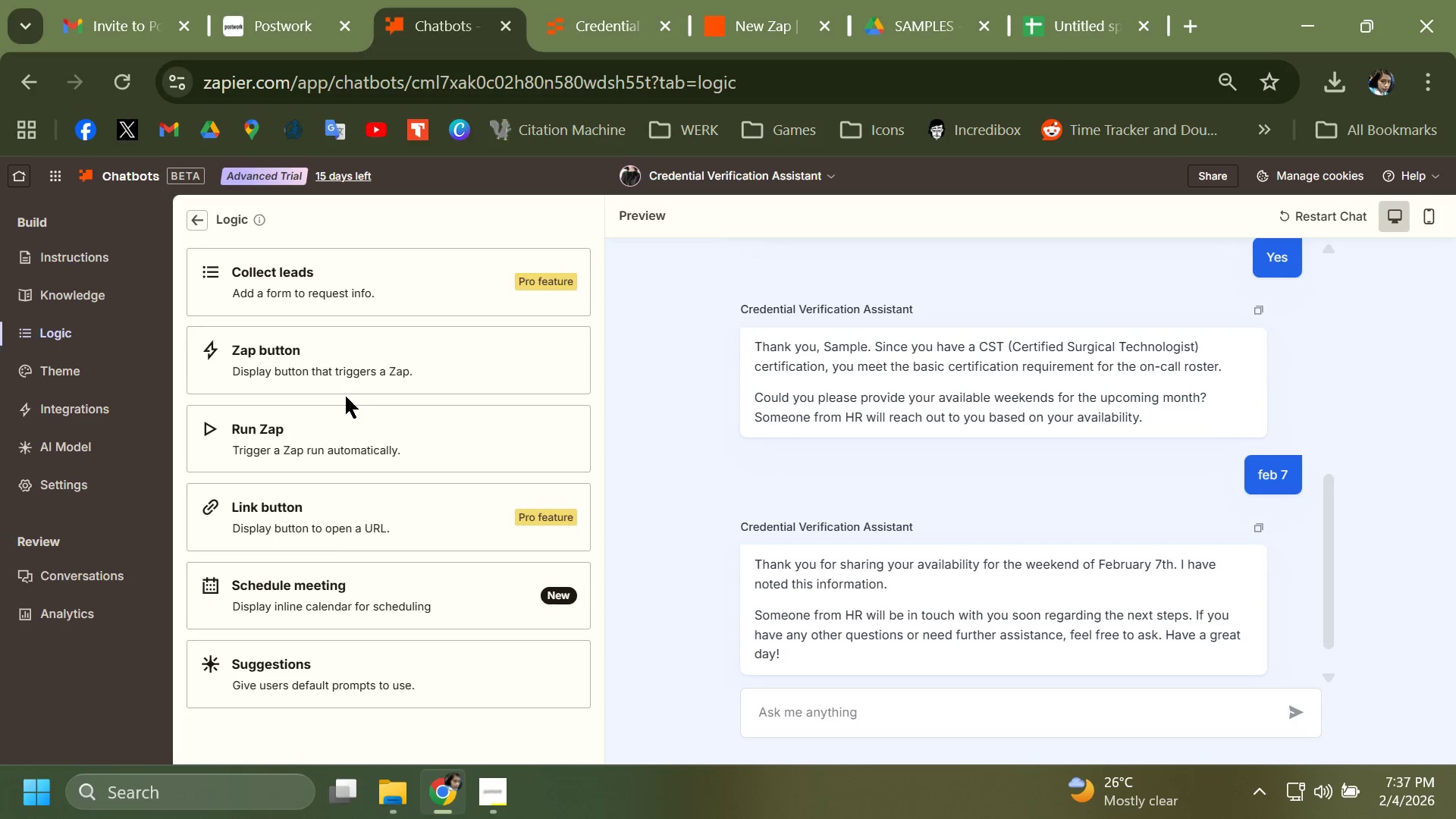 
mouse_move([349, 584])
 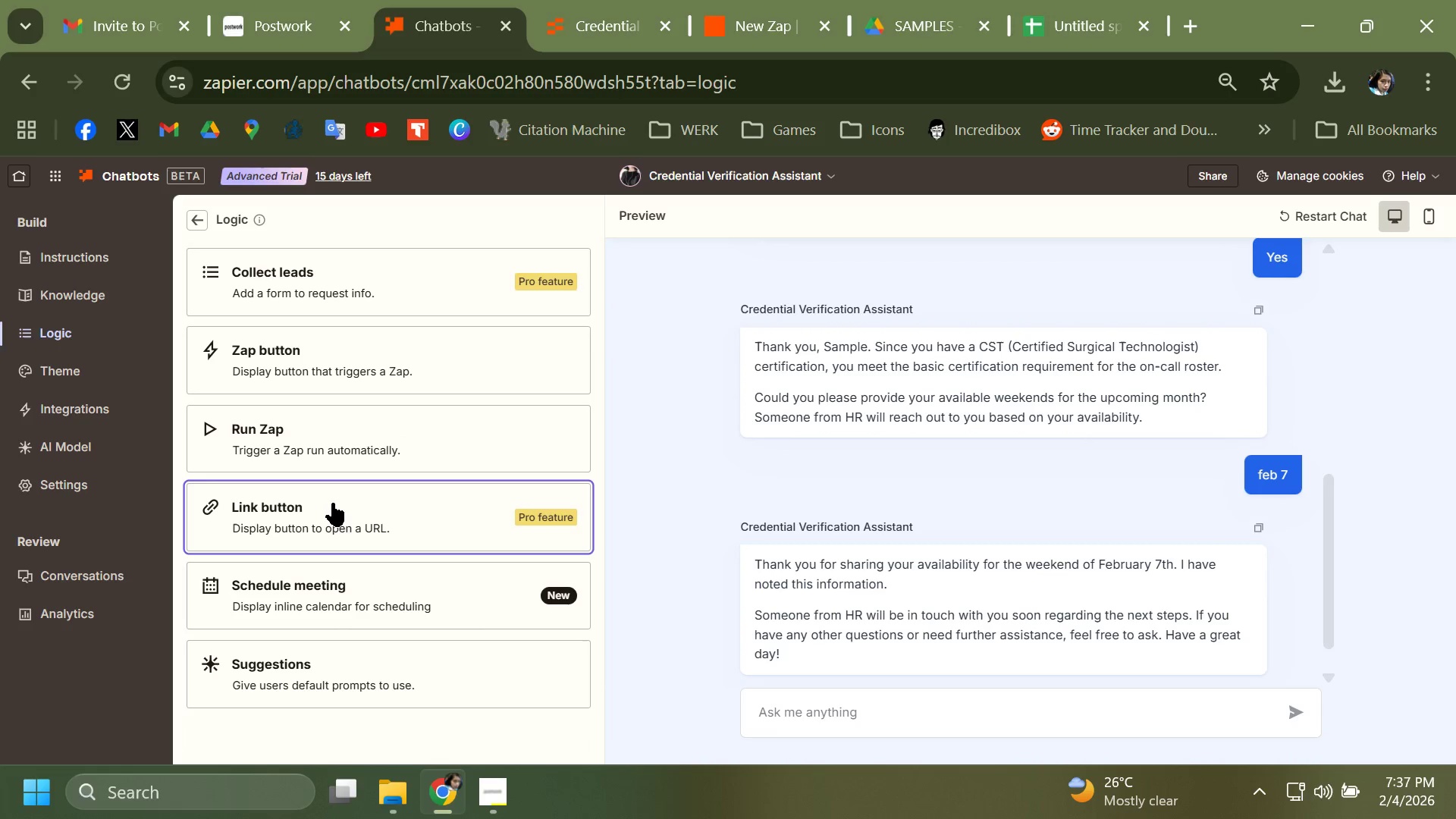 
wait(6.56)
 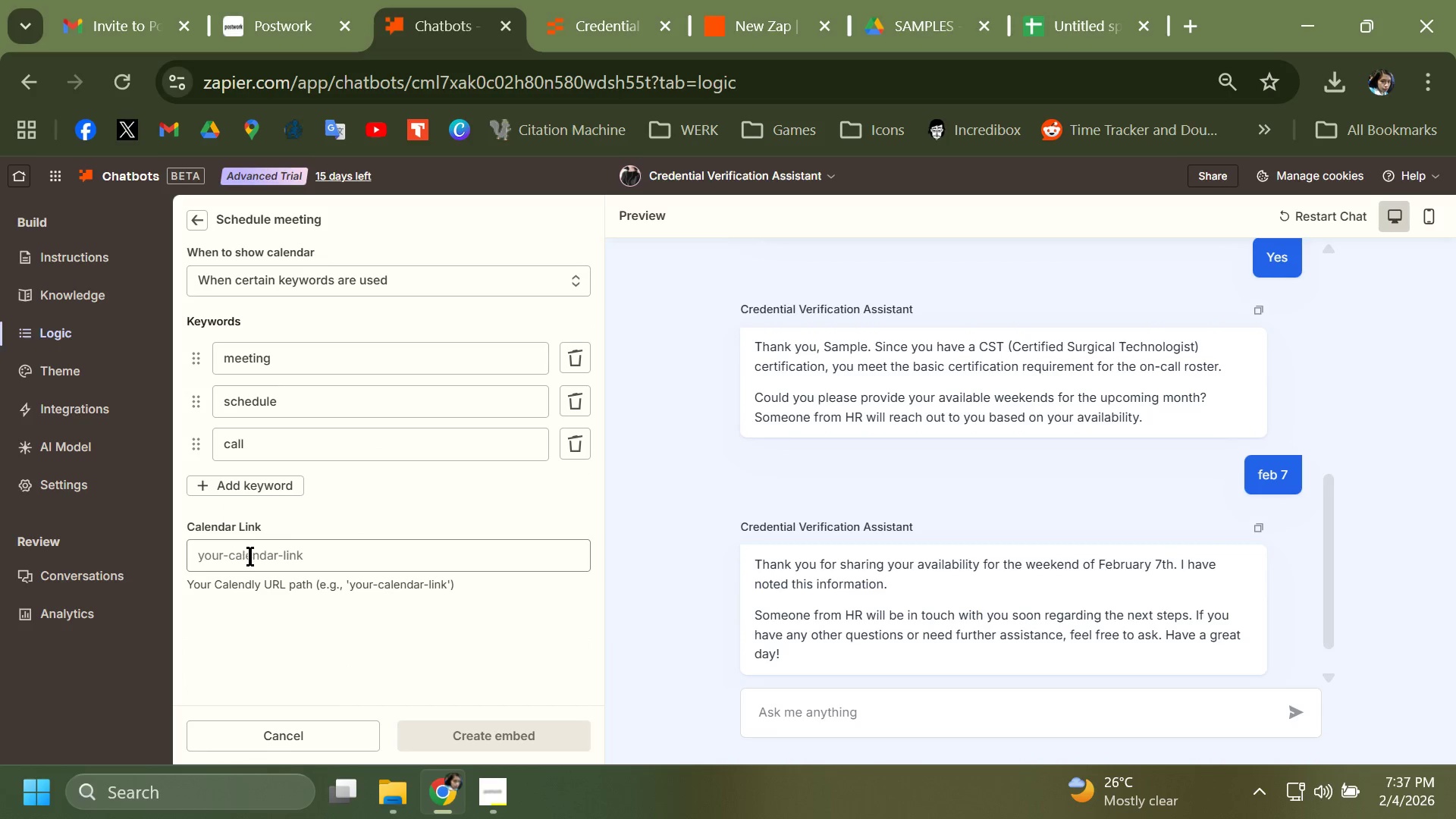 
scroll: coordinate [848, 627], scroll_direction: down, amount: 9.0
 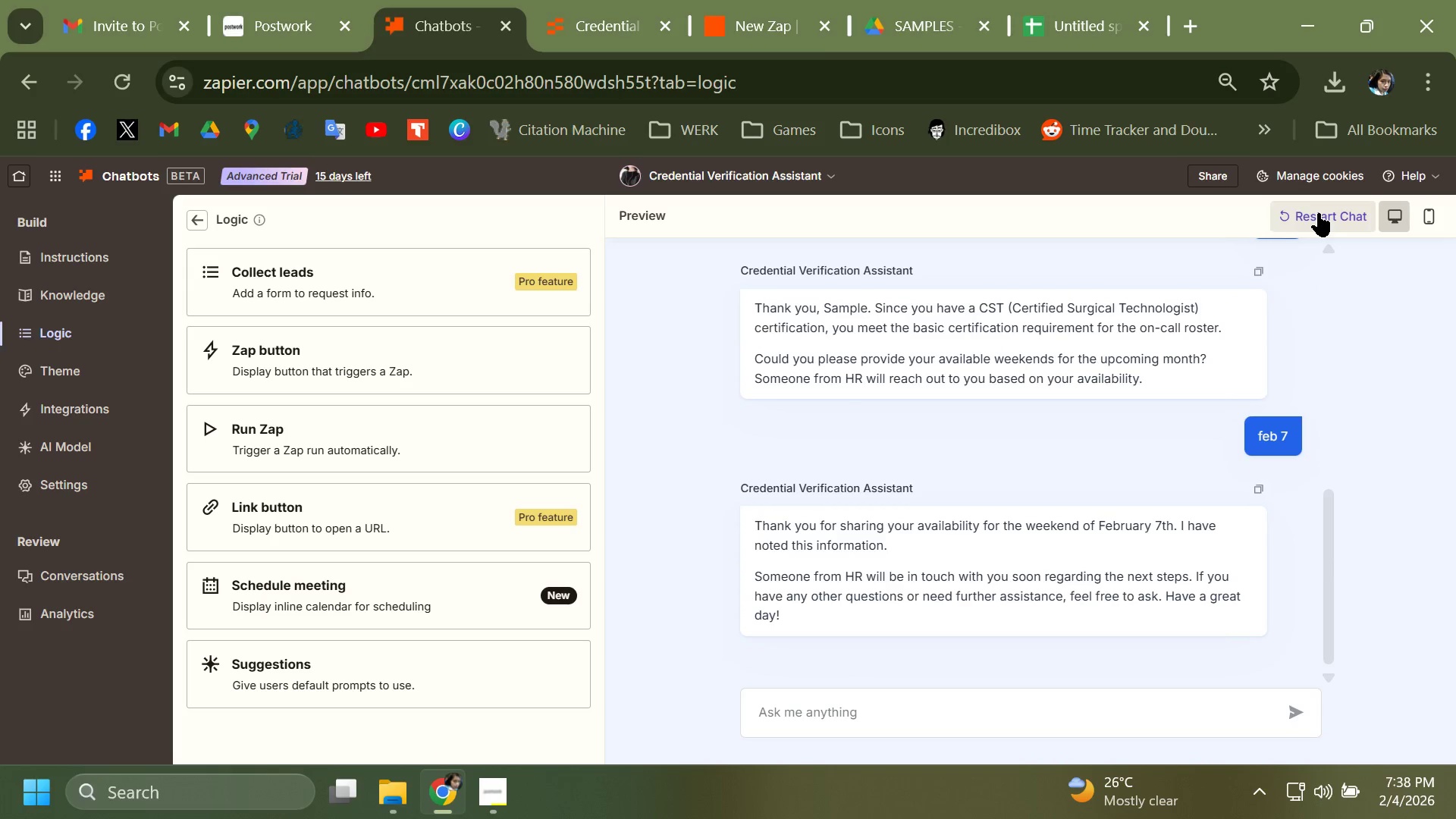 
left_click([1319, 213])
 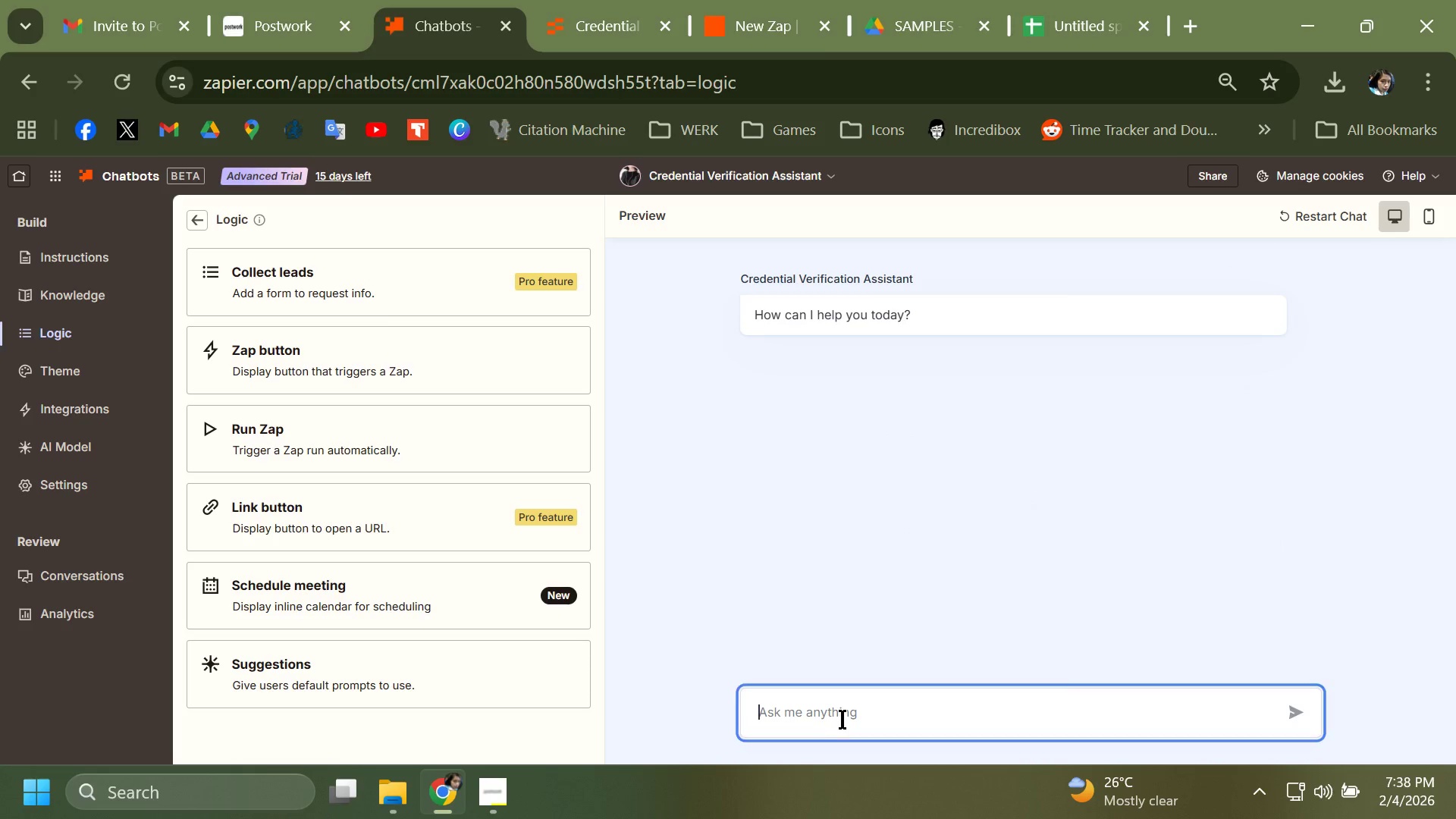 
type(im applying)
 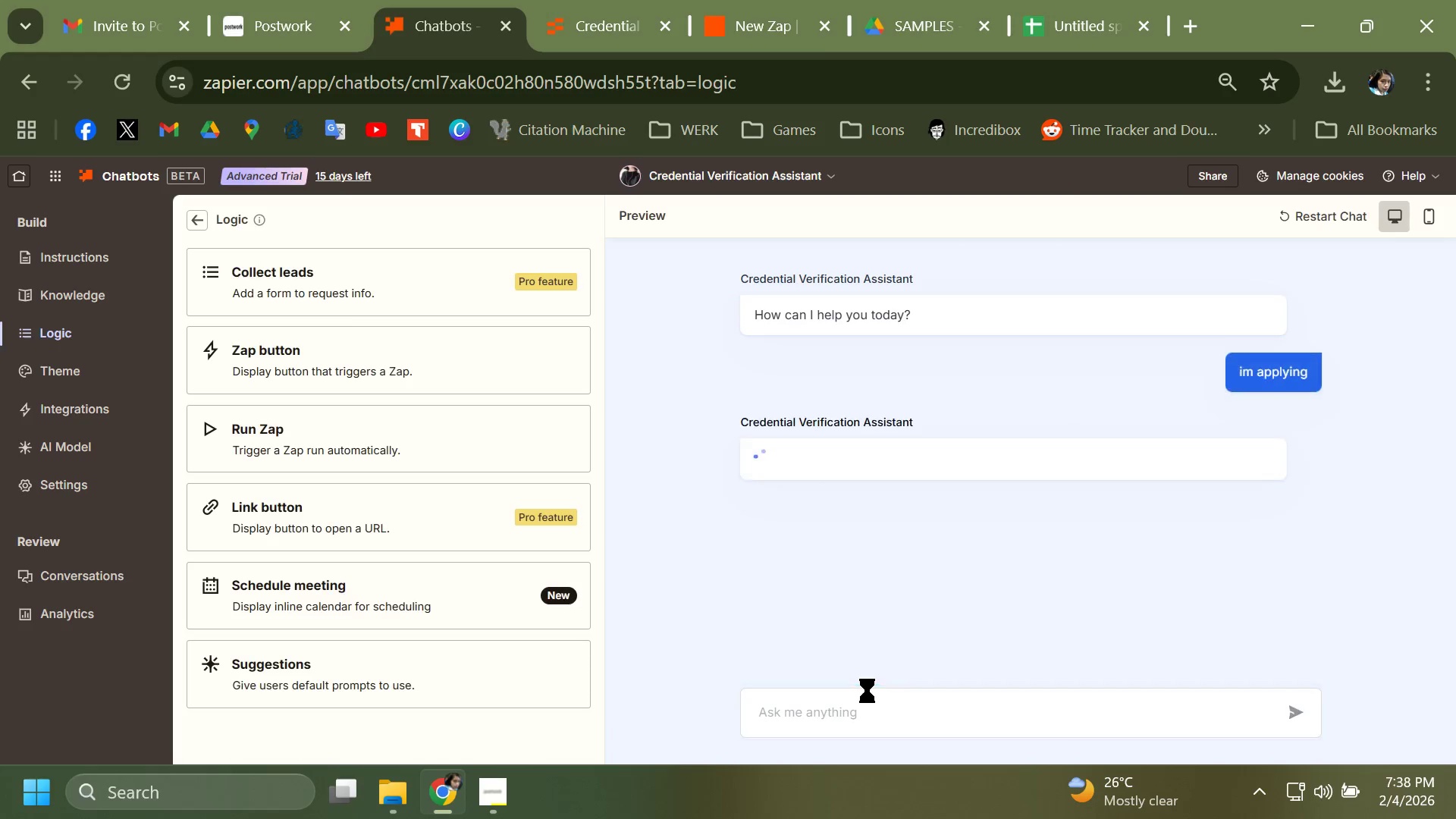 
key(Enter)
 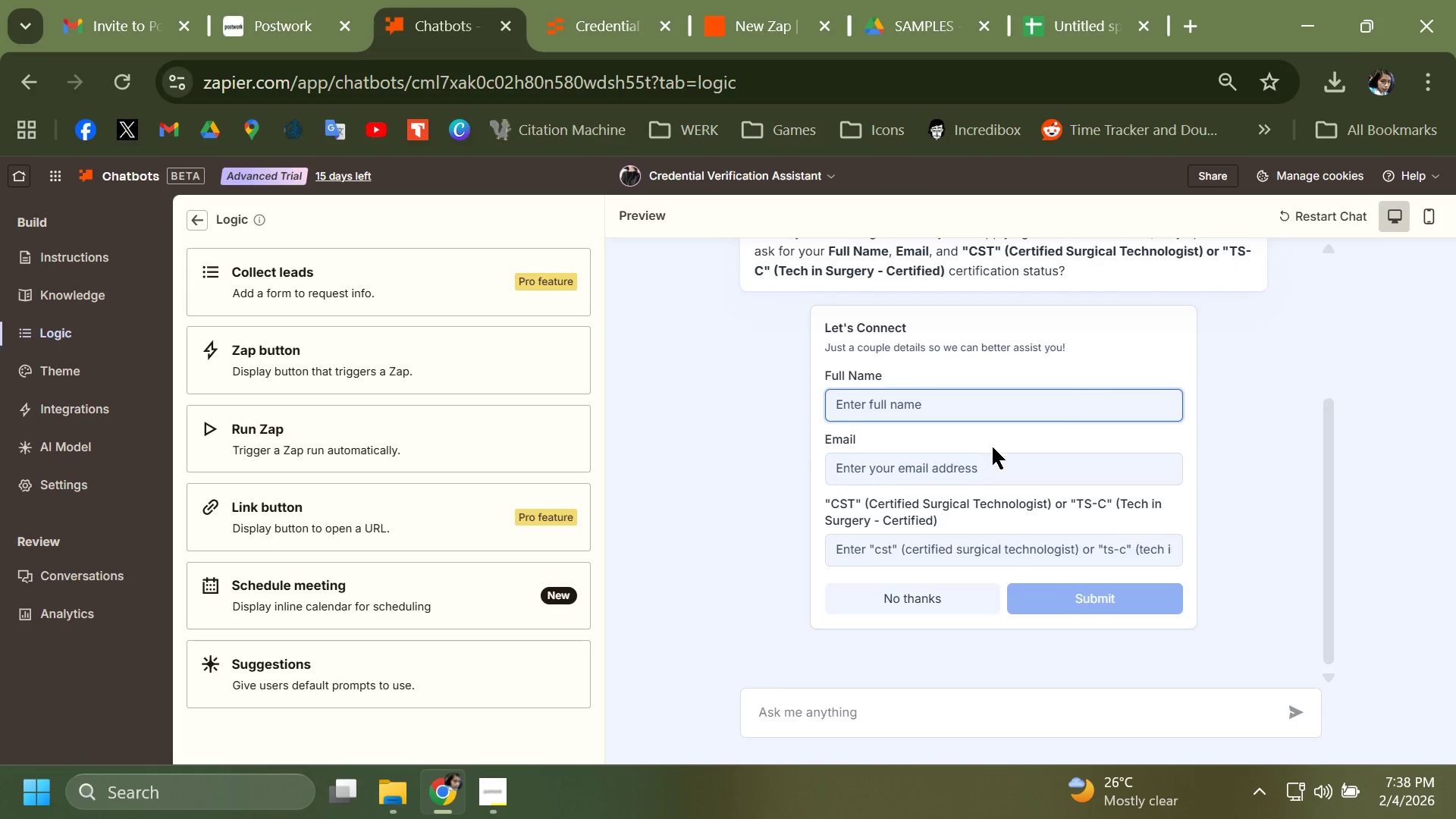 
type(Name)
key(Tab)
type(sample.sample@sample.com)
key(Tab)
type(TSC)
 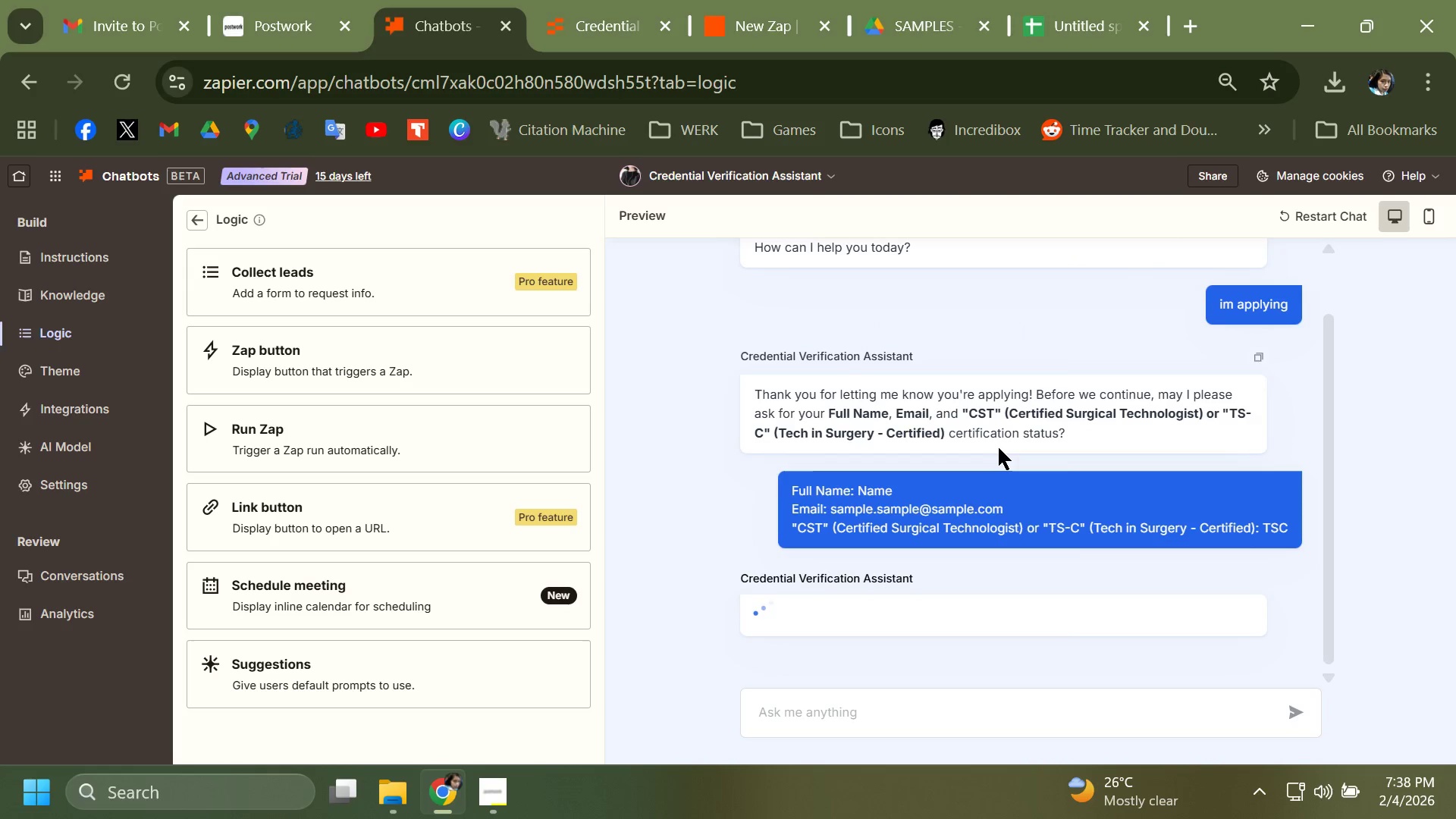 
 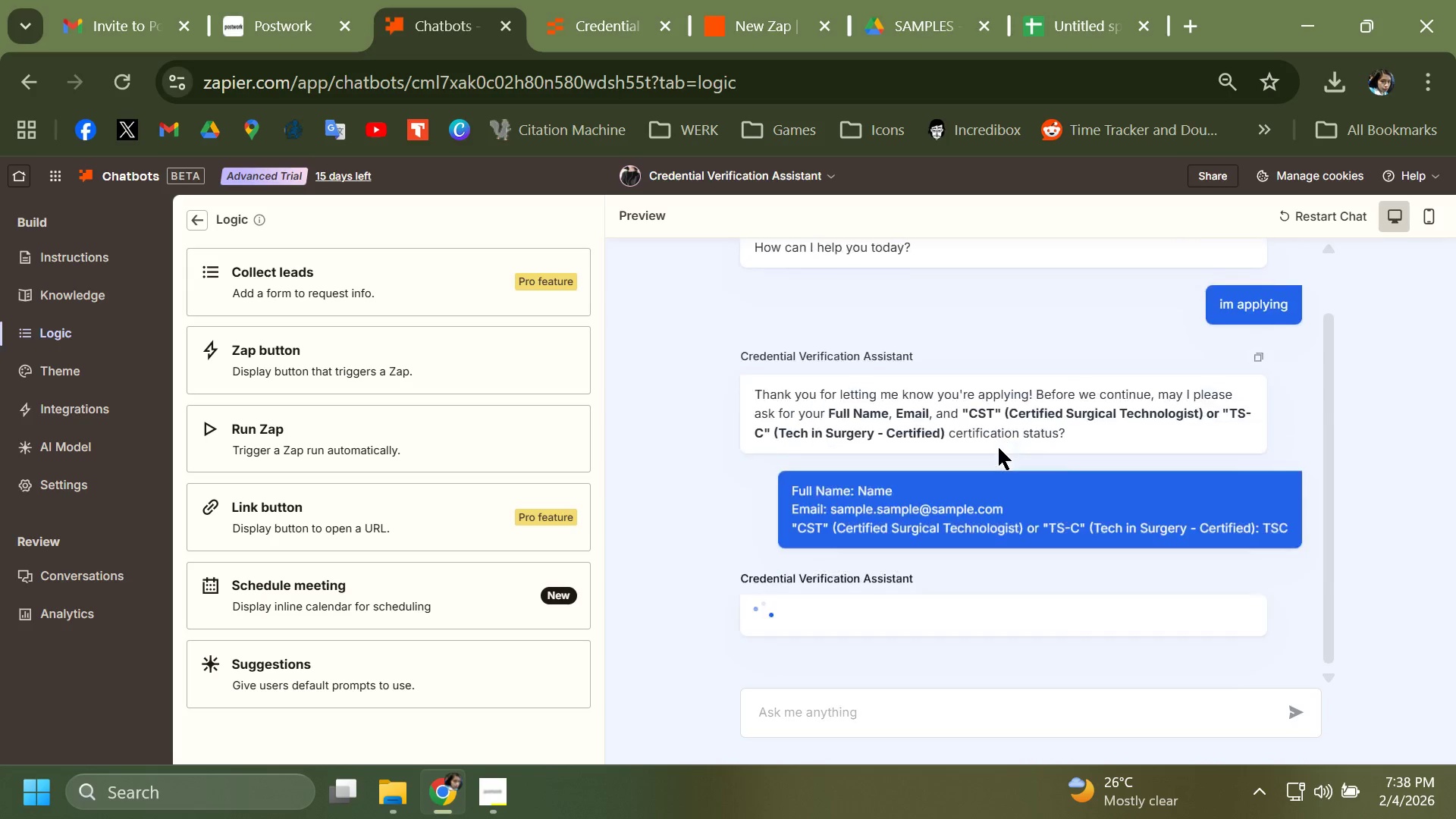 
key(Enter)
 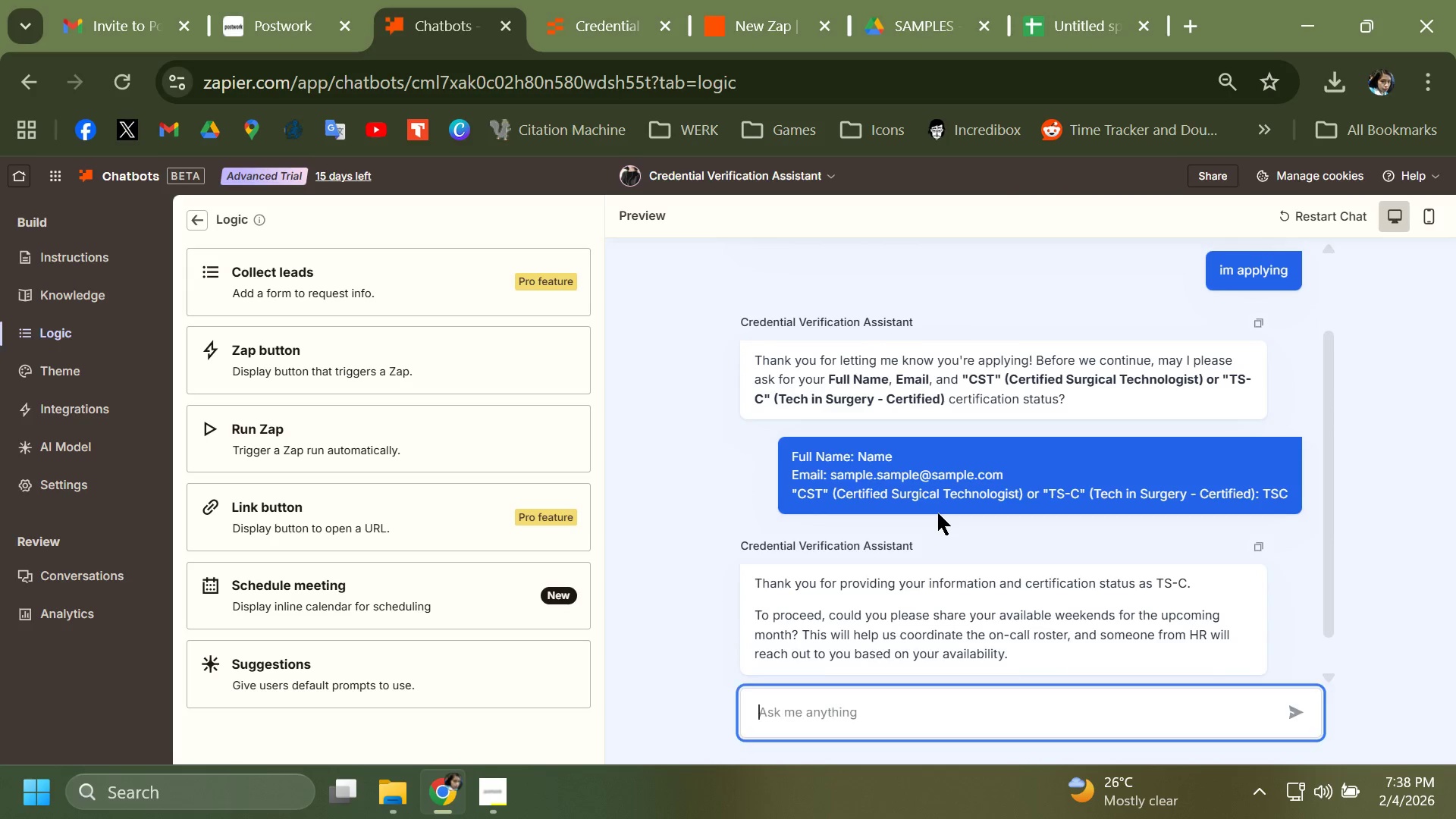 
wait(5.49)
 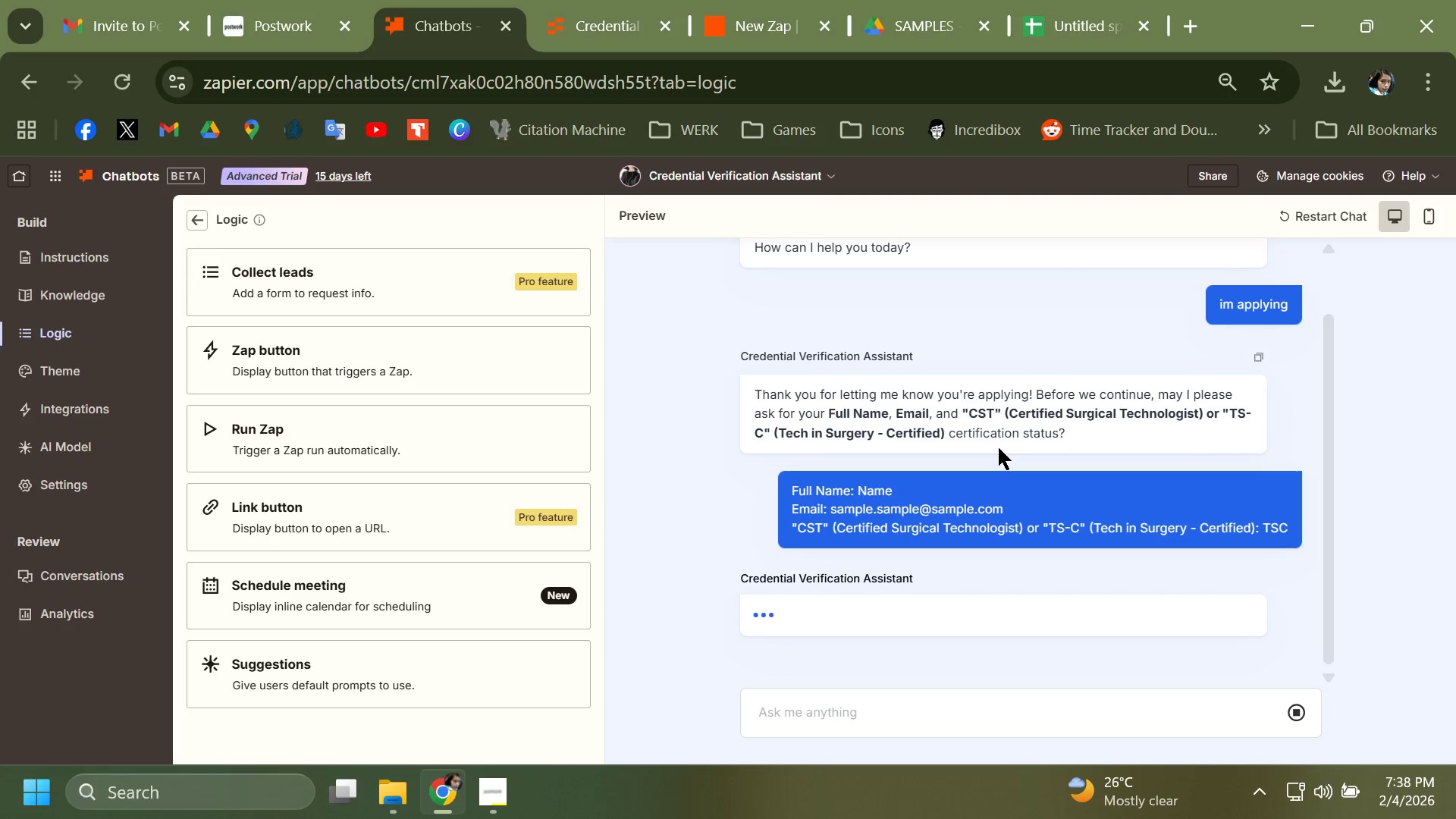 
scroll: coordinate [938, 513], scroll_direction: down, amount: 2.0
 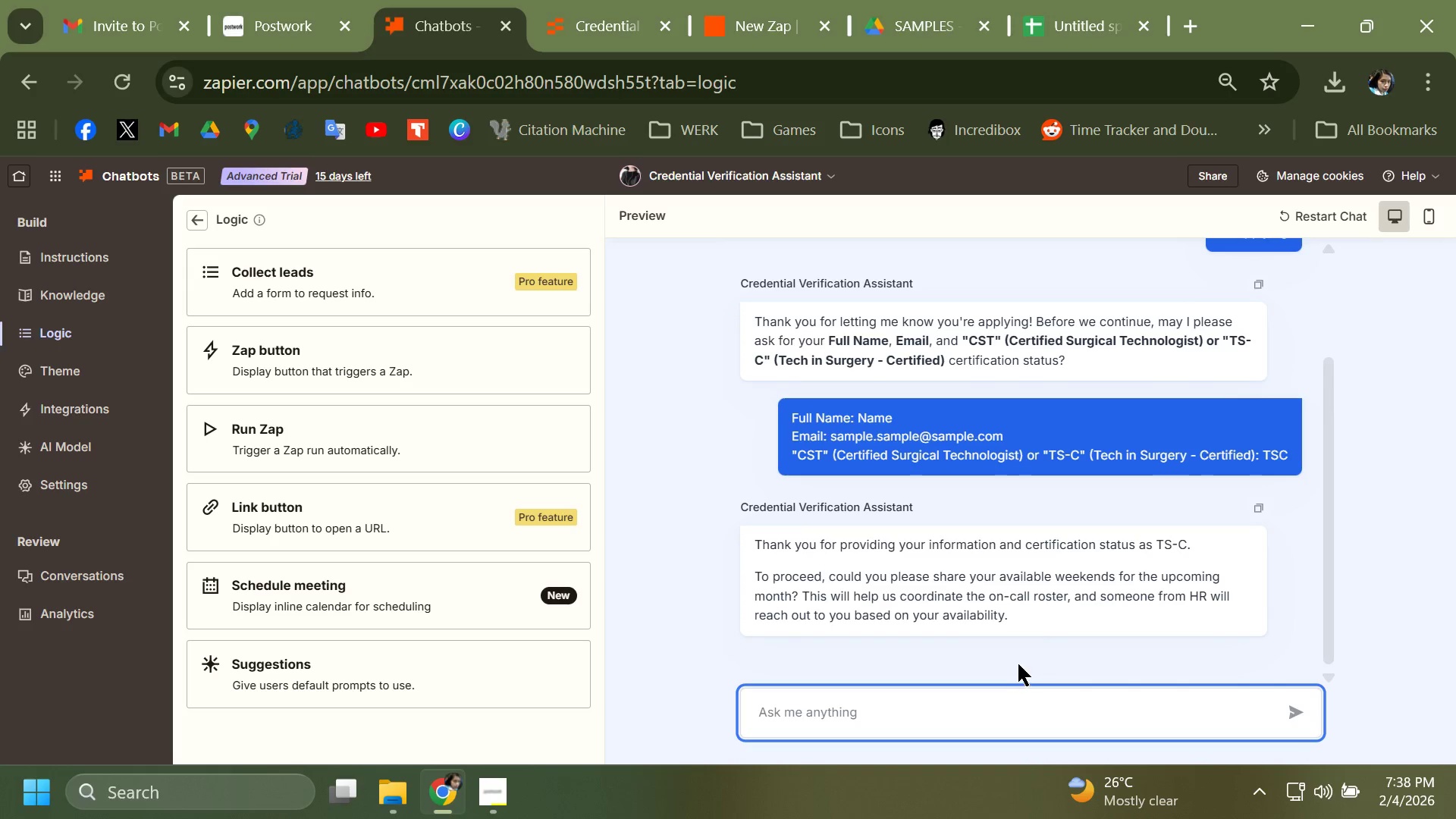 
wait(5.67)
 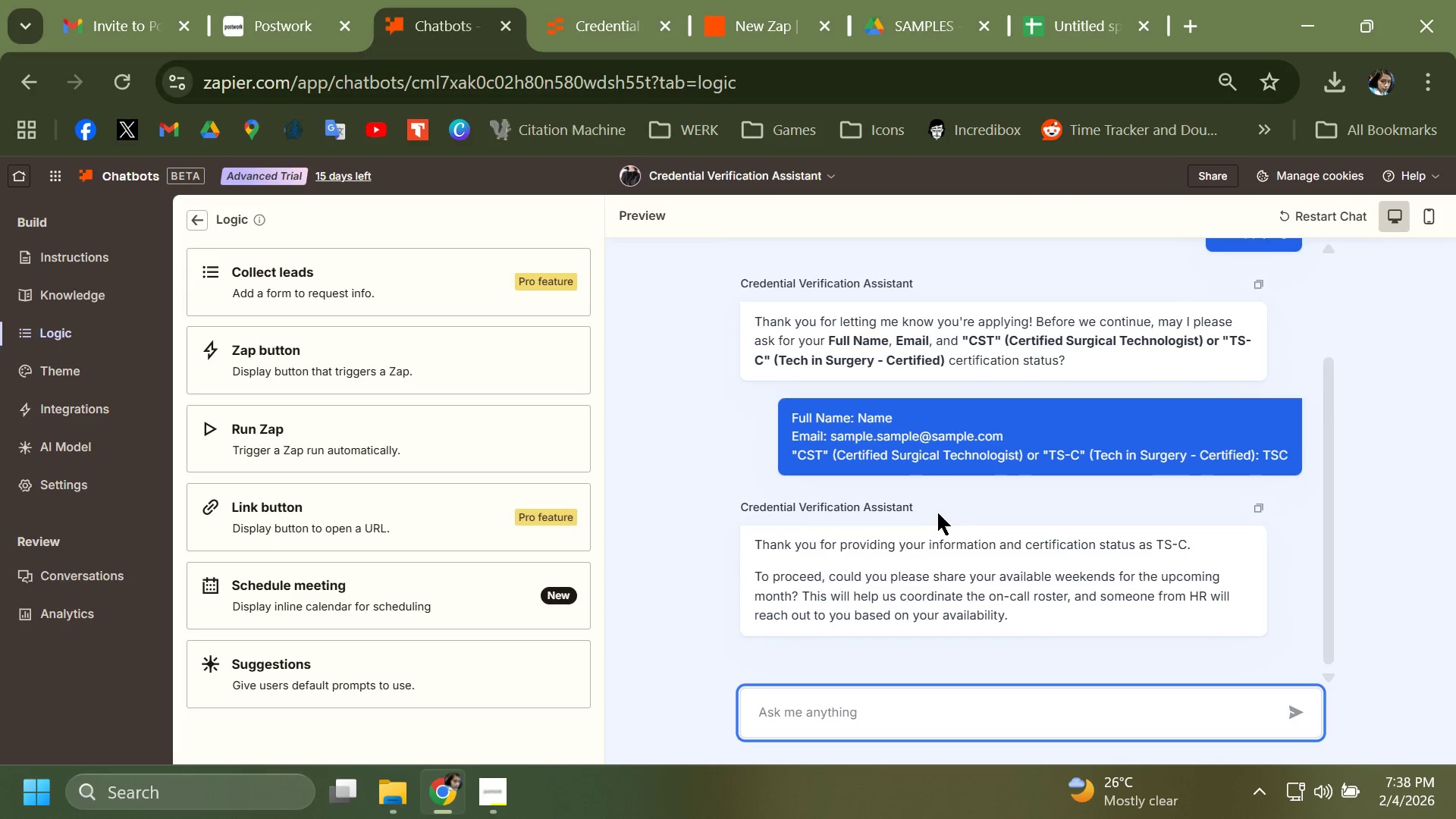 
left_click([924, 712])
 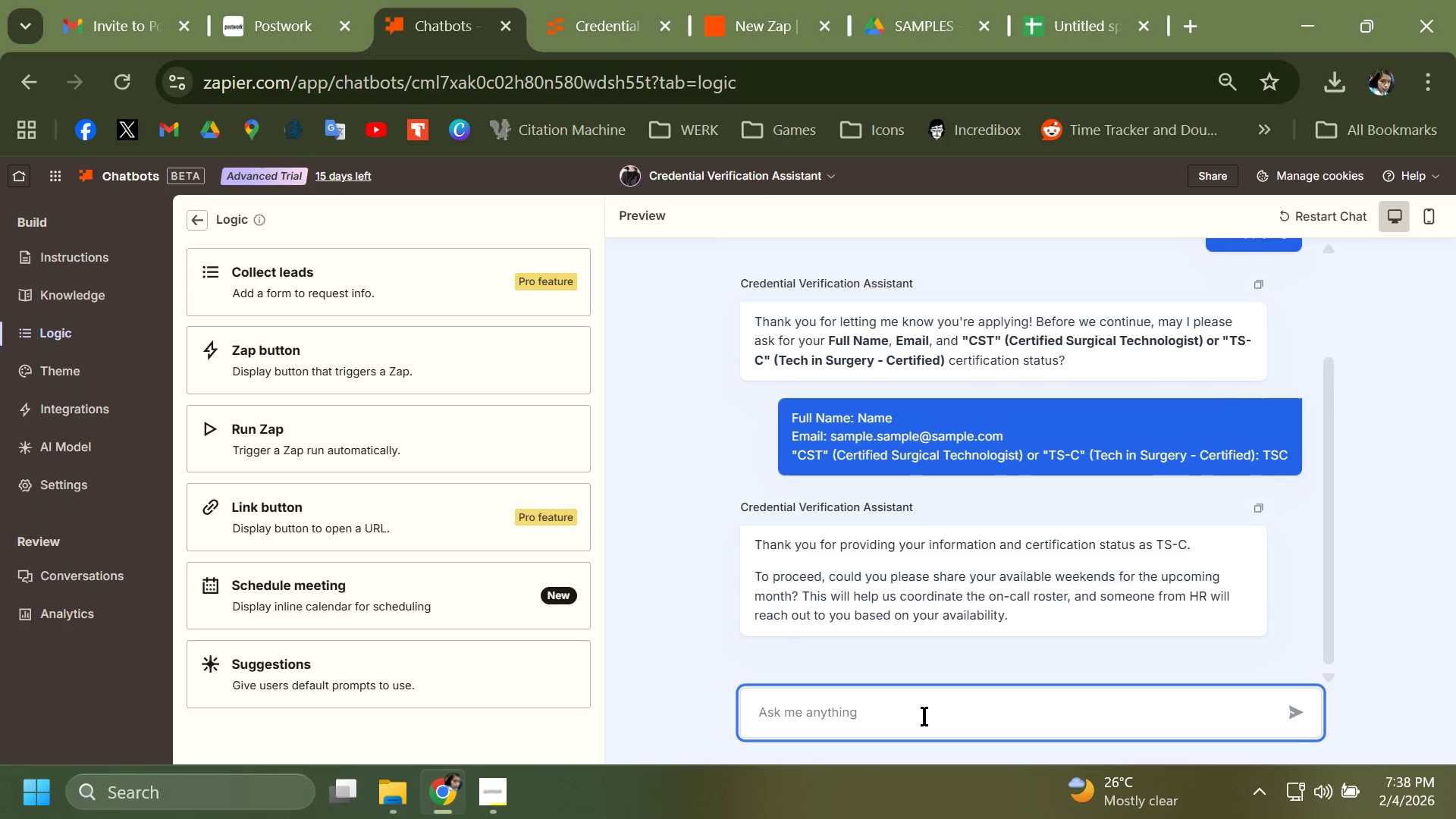 
type(two f)
key(Backspace)
type(weeks from now)
 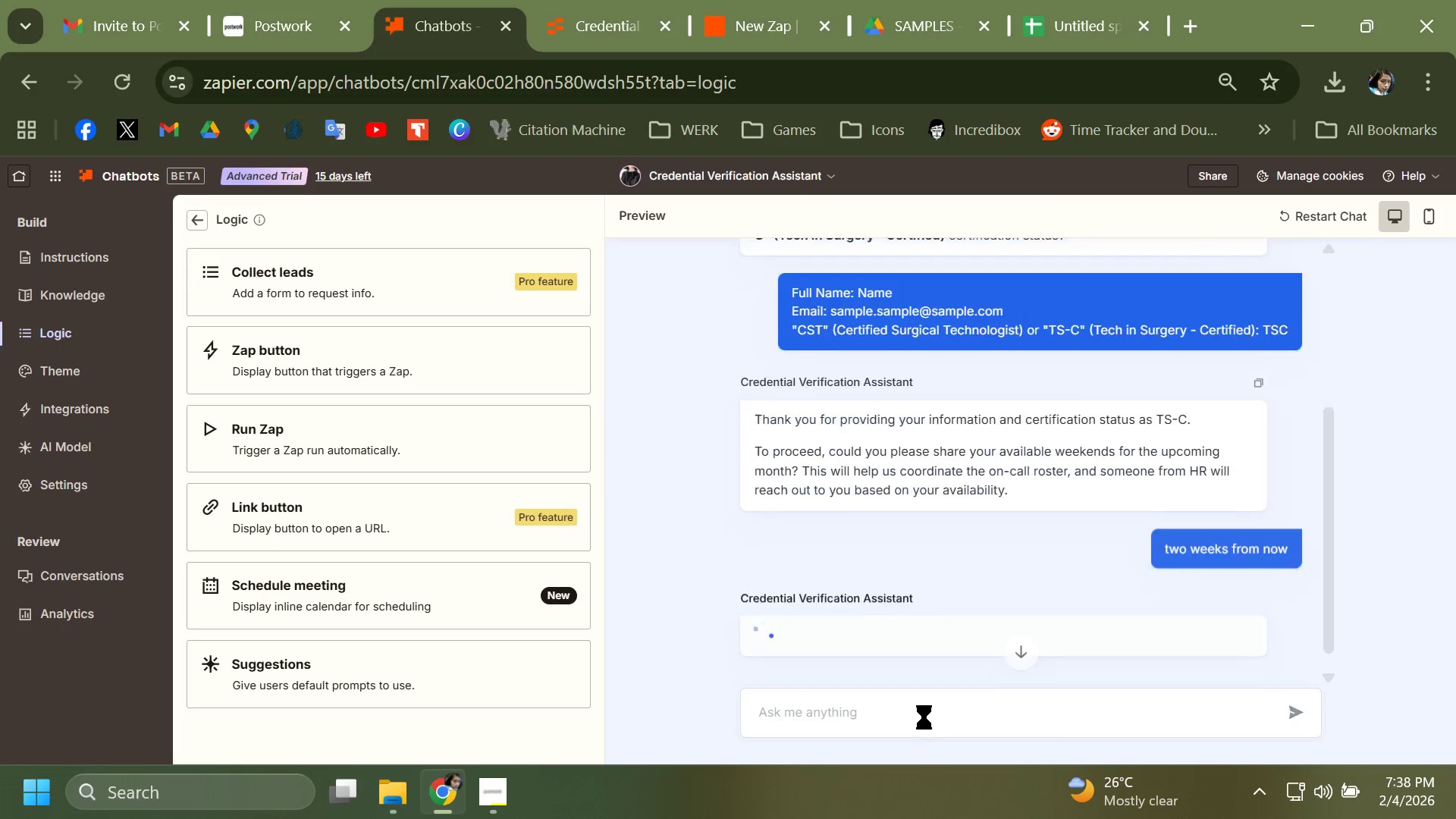 
key(Enter)
 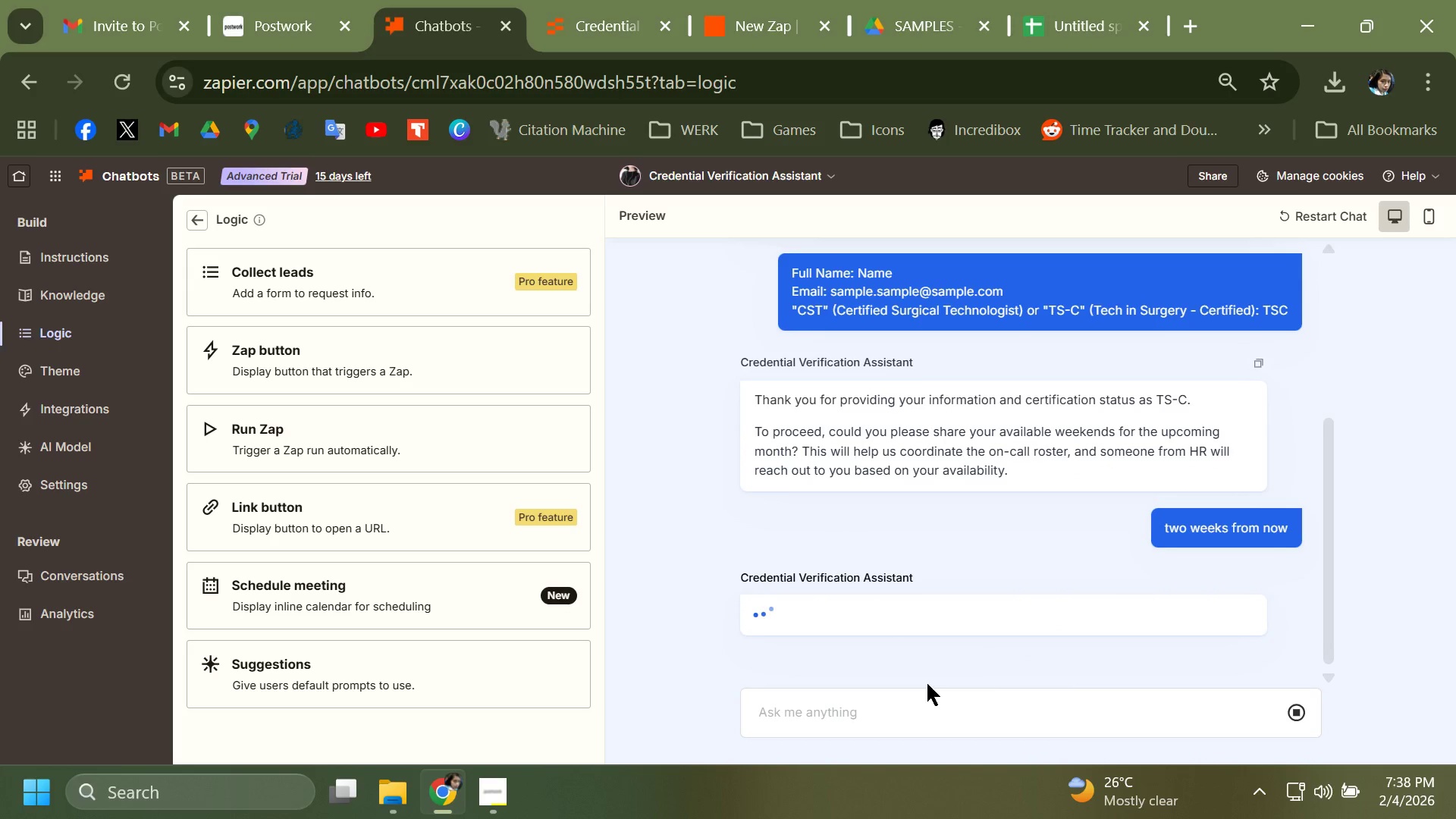 
mouse_move([1387, 793])
 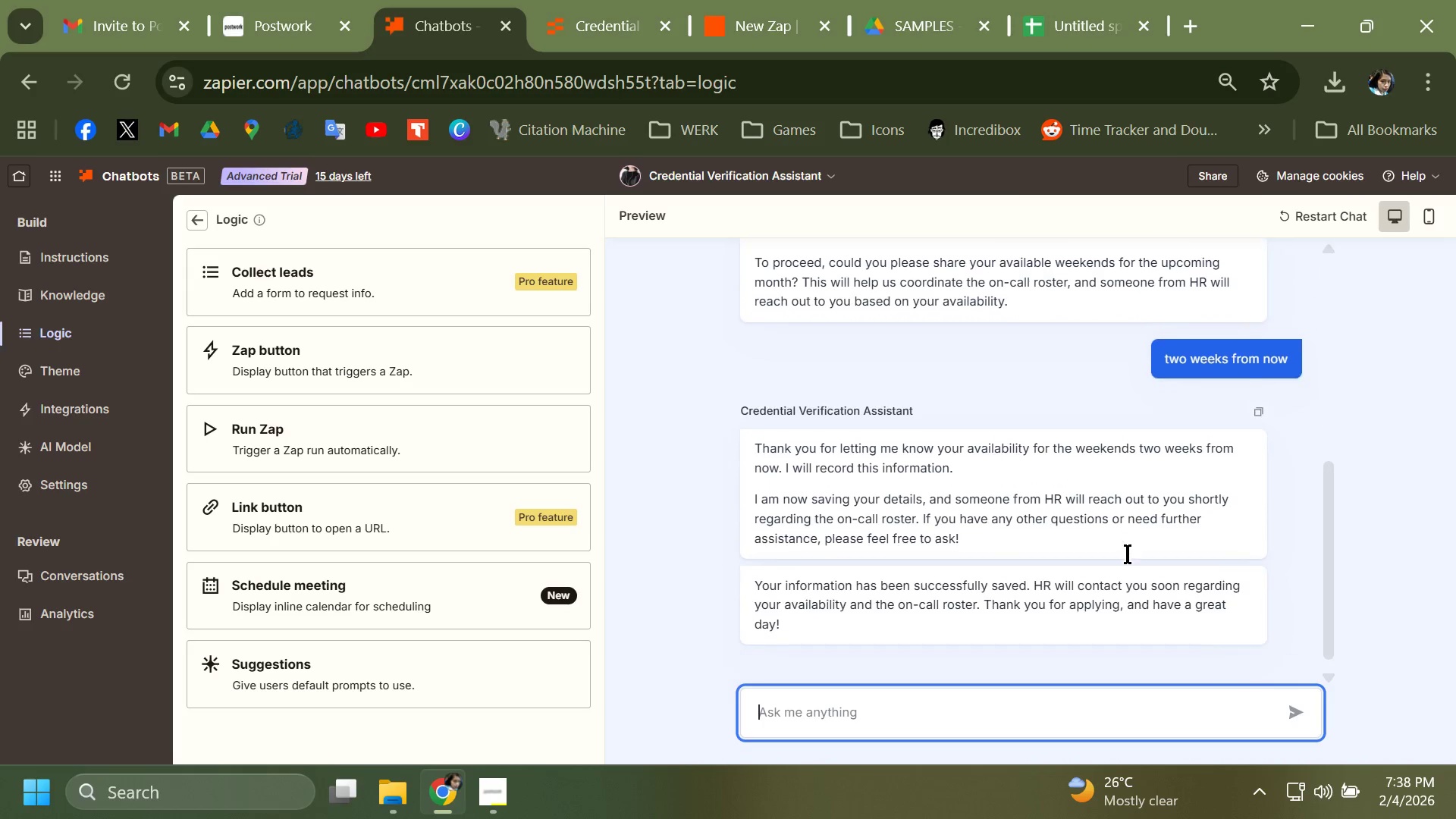 
scroll: coordinate [1126, 559], scroll_direction: down, amount: 18.0
 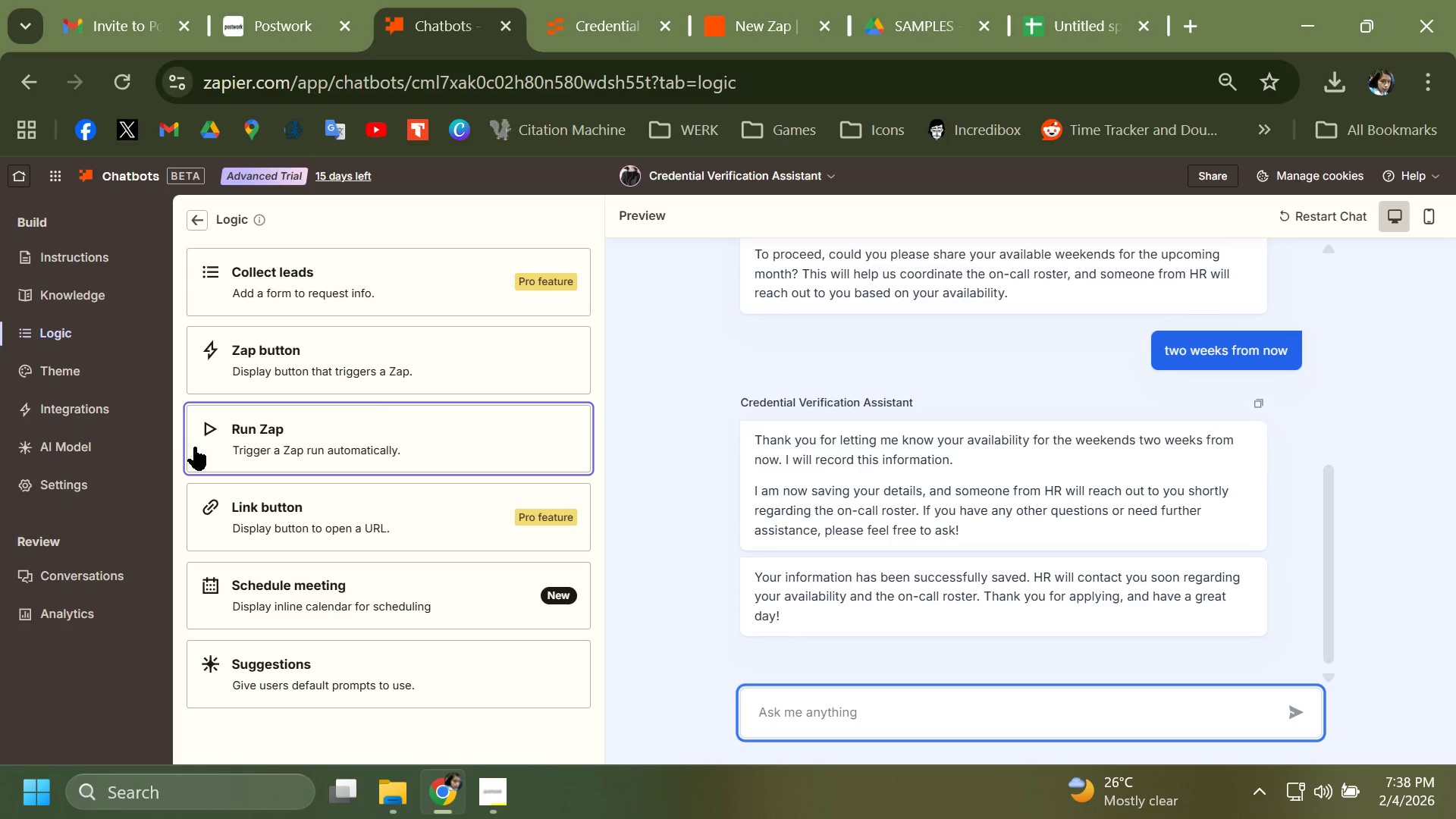 
scroll: coordinate [902, 474], scroll_direction: up, amount: 3.0
 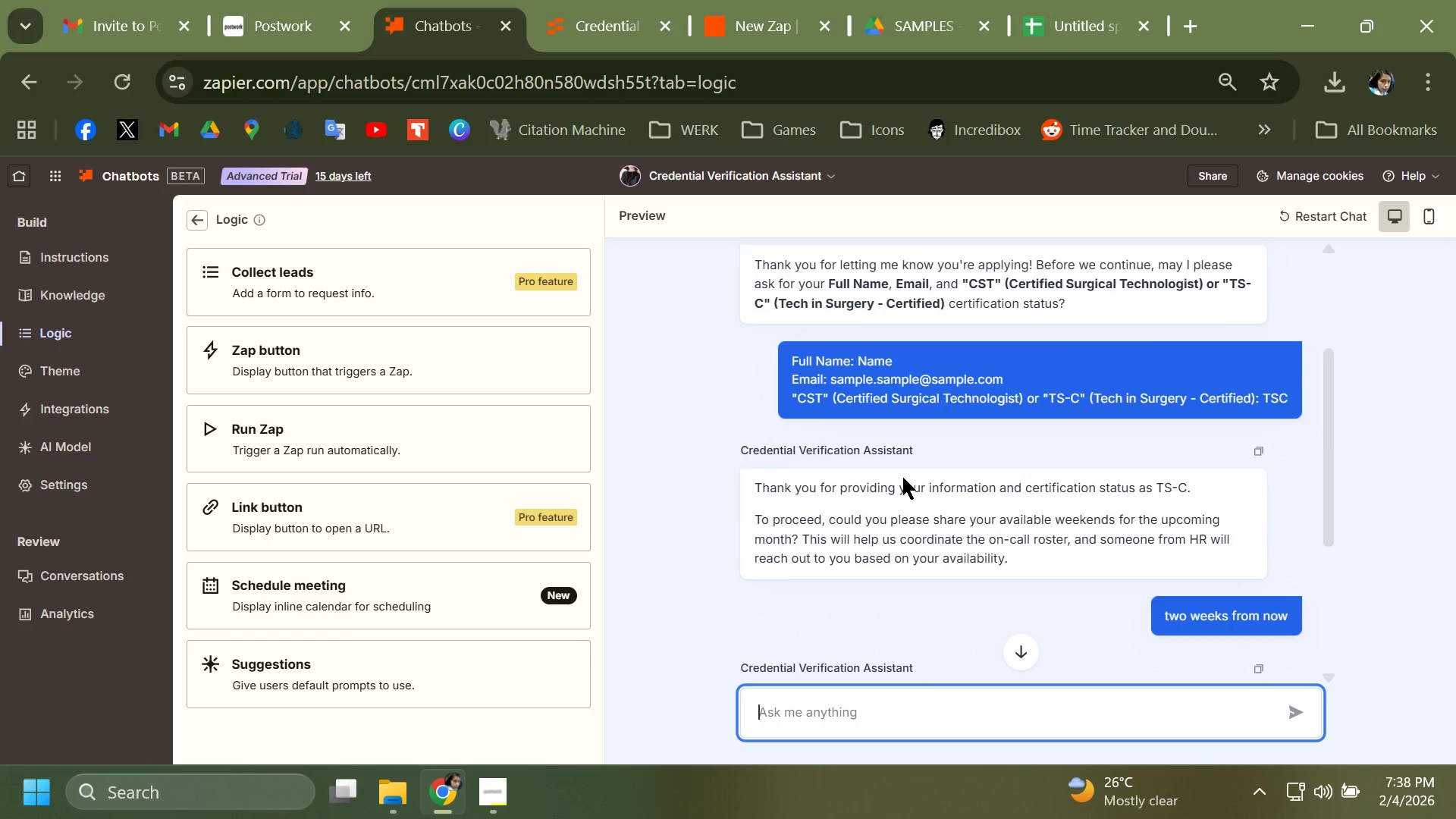 
scroll: coordinate [903, 478], scroll_direction: down, amount: 5.0
 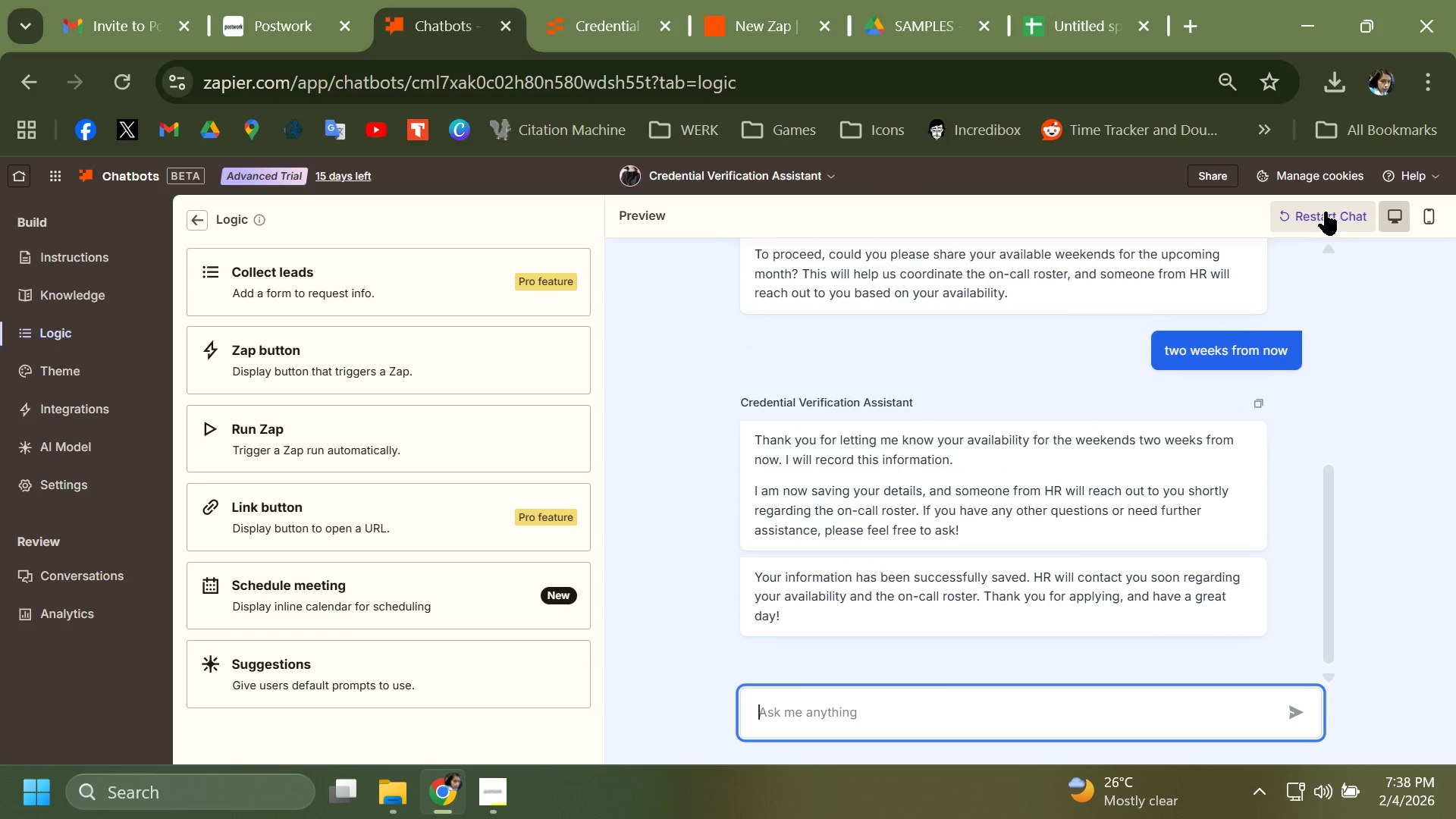 
left_click([1326, 211])
 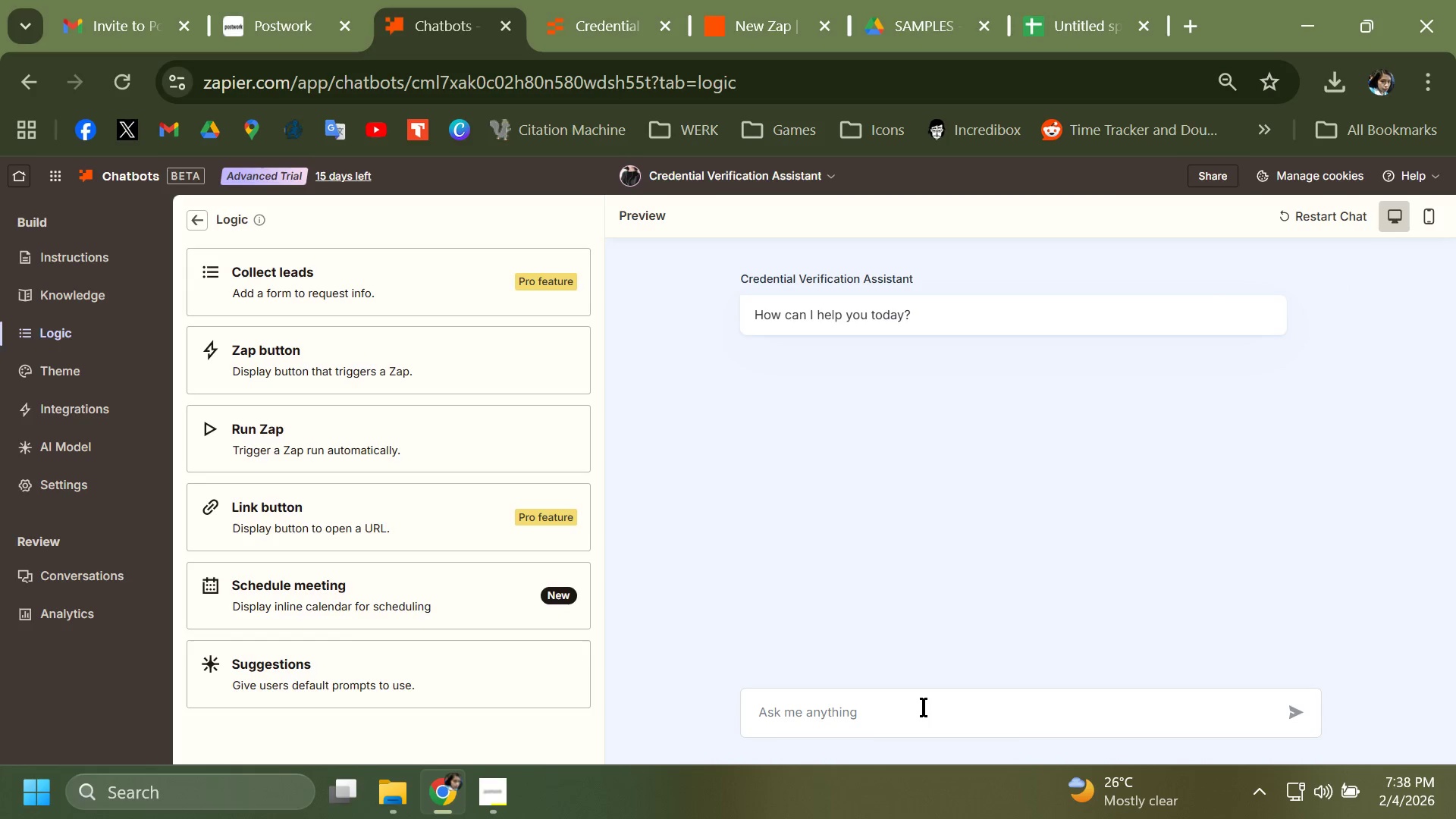 
left_click([923, 708])
 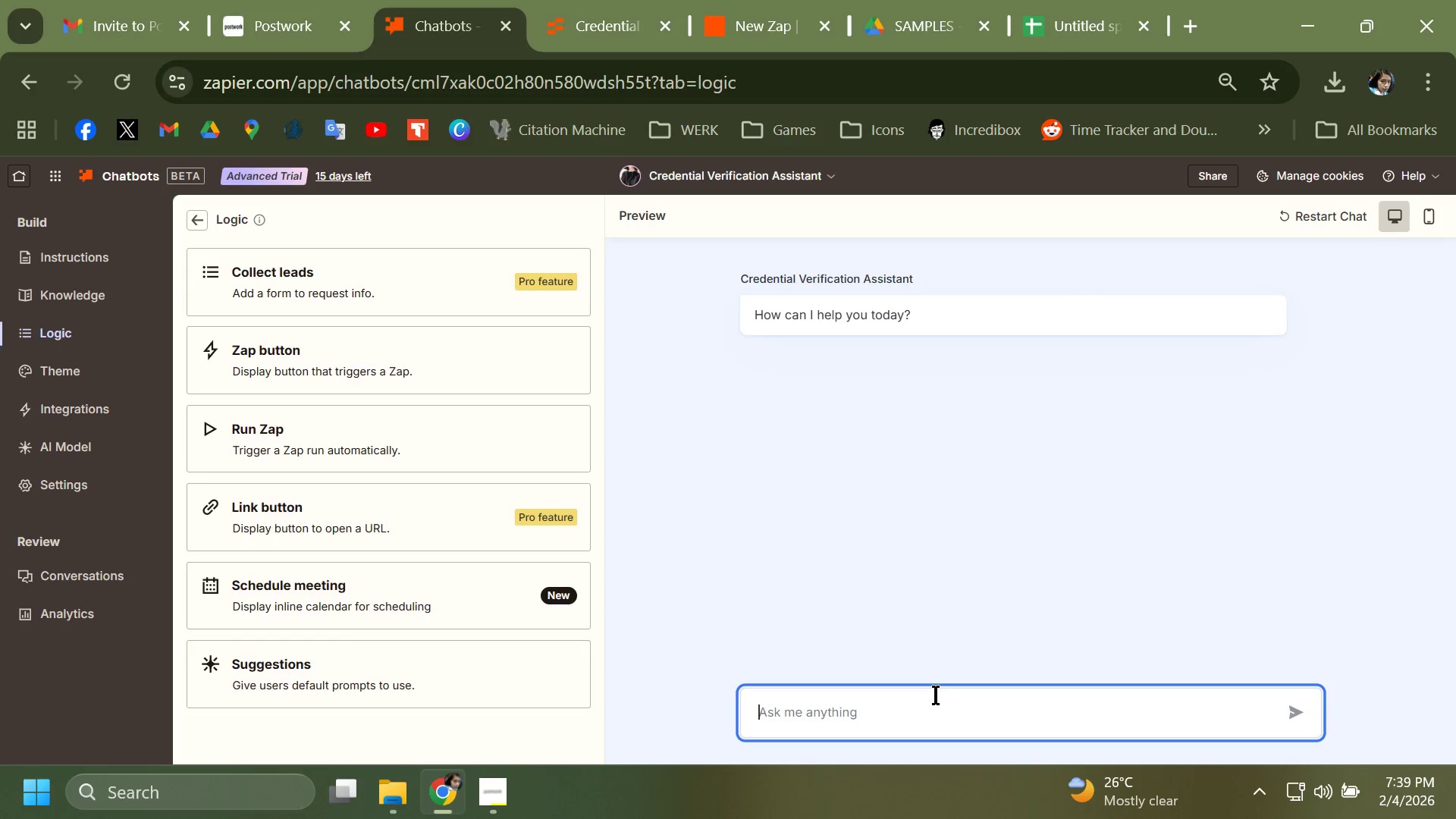 
type(im applying)
 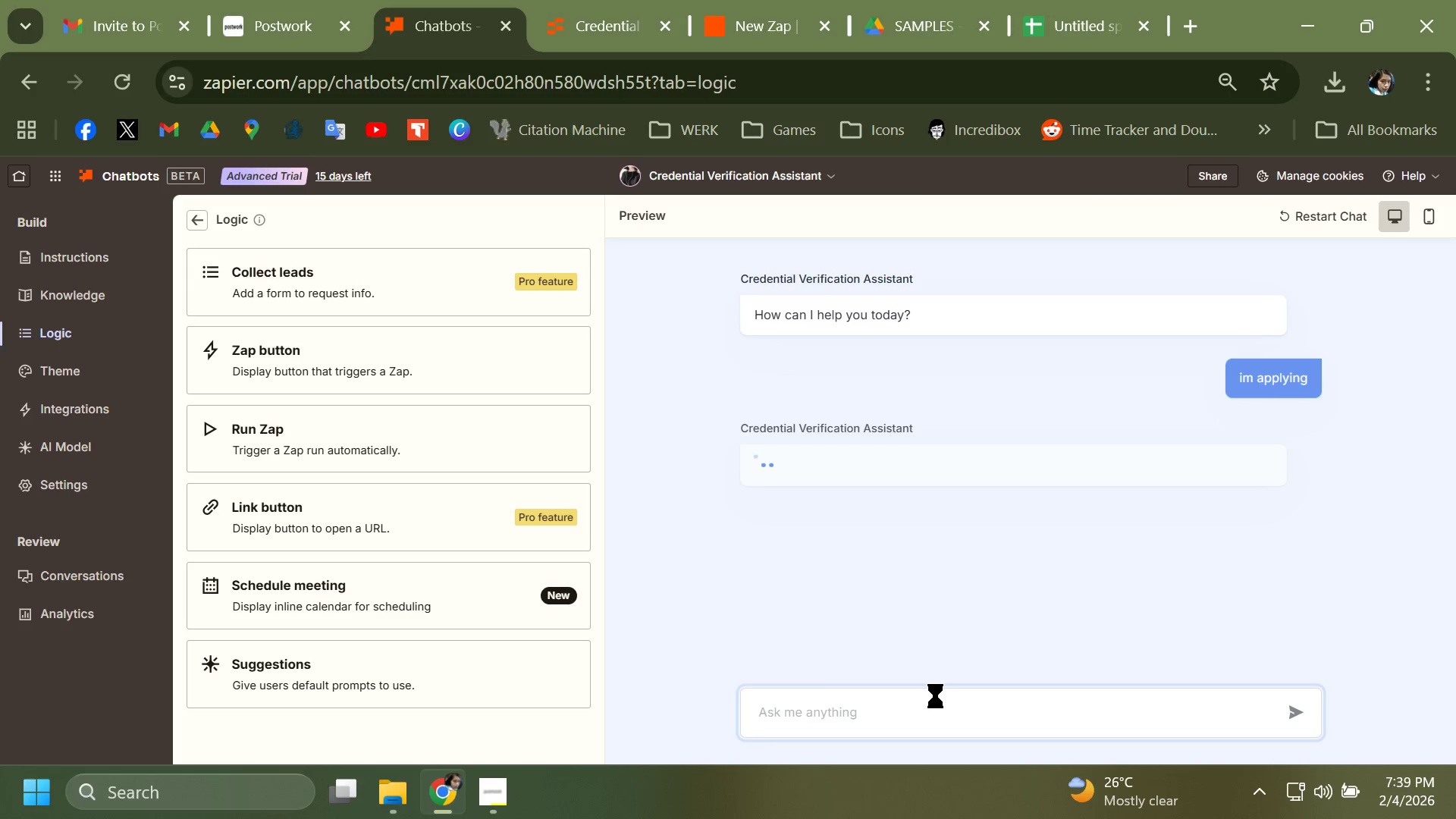 
key(Enter)
 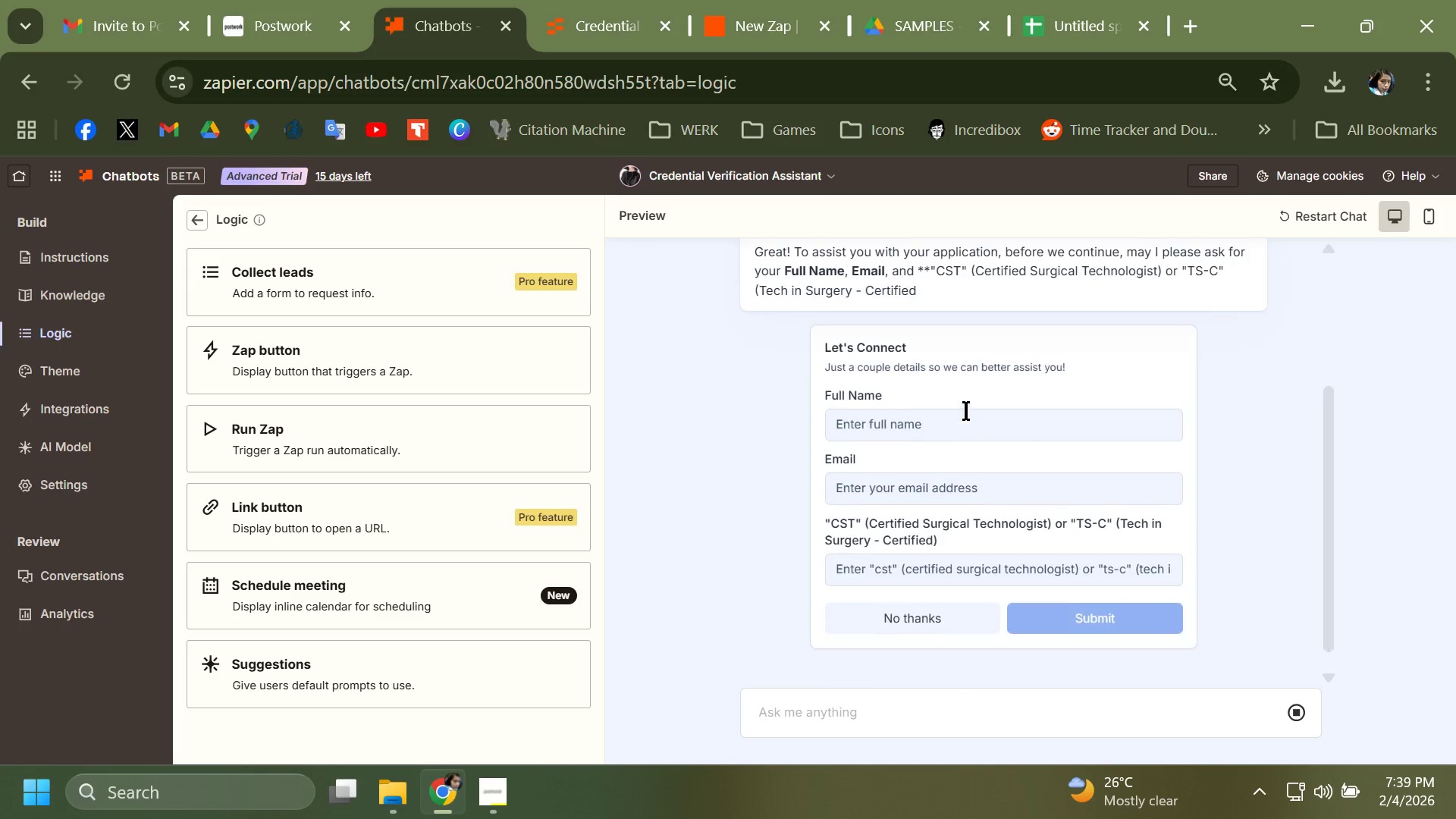 
left_click([940, 413])
 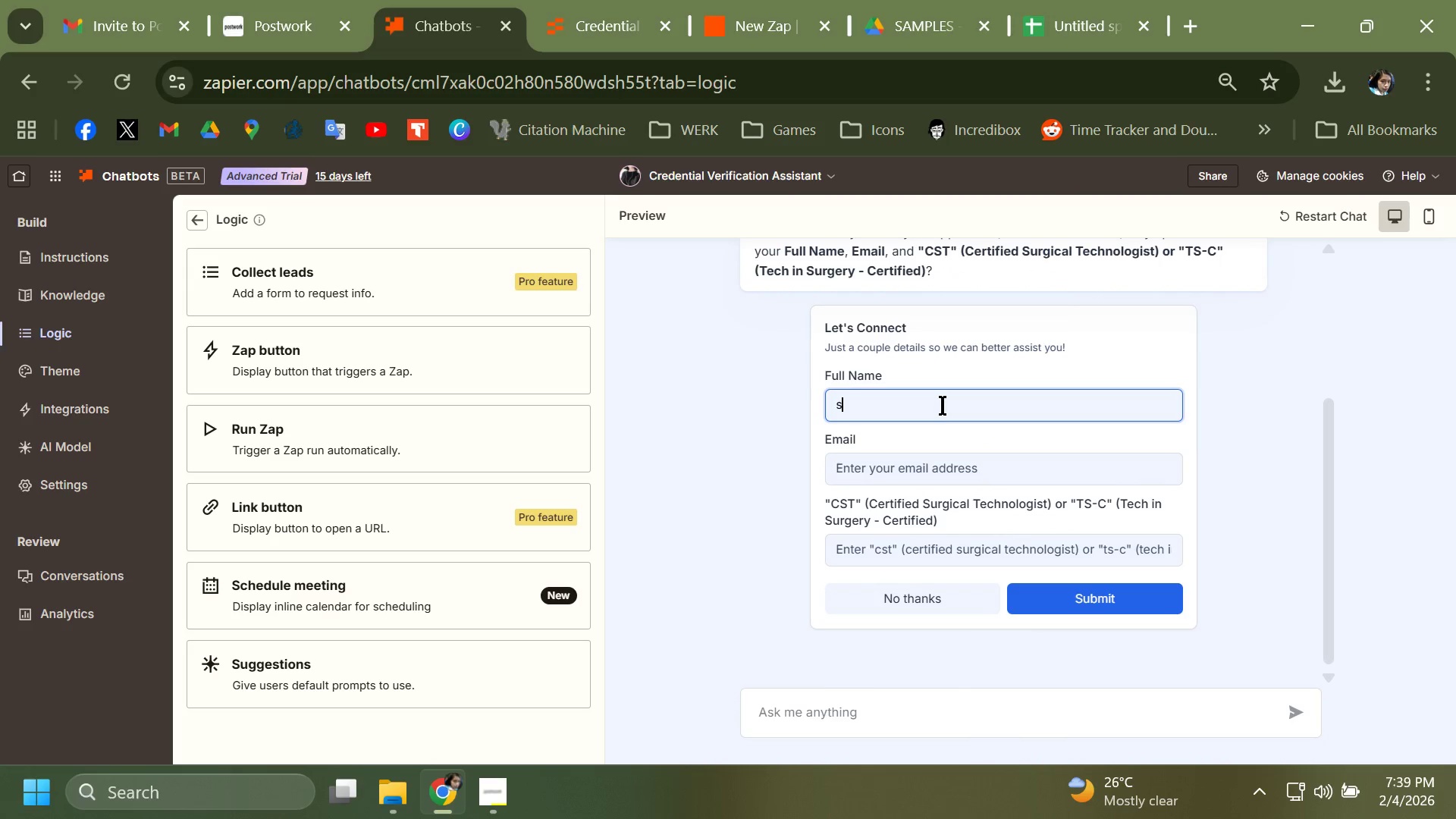 
type(sample)
key(Tab)
type(sample.)
key(Backspace)
type(@sample.com)
key(Tab)
type(none)
 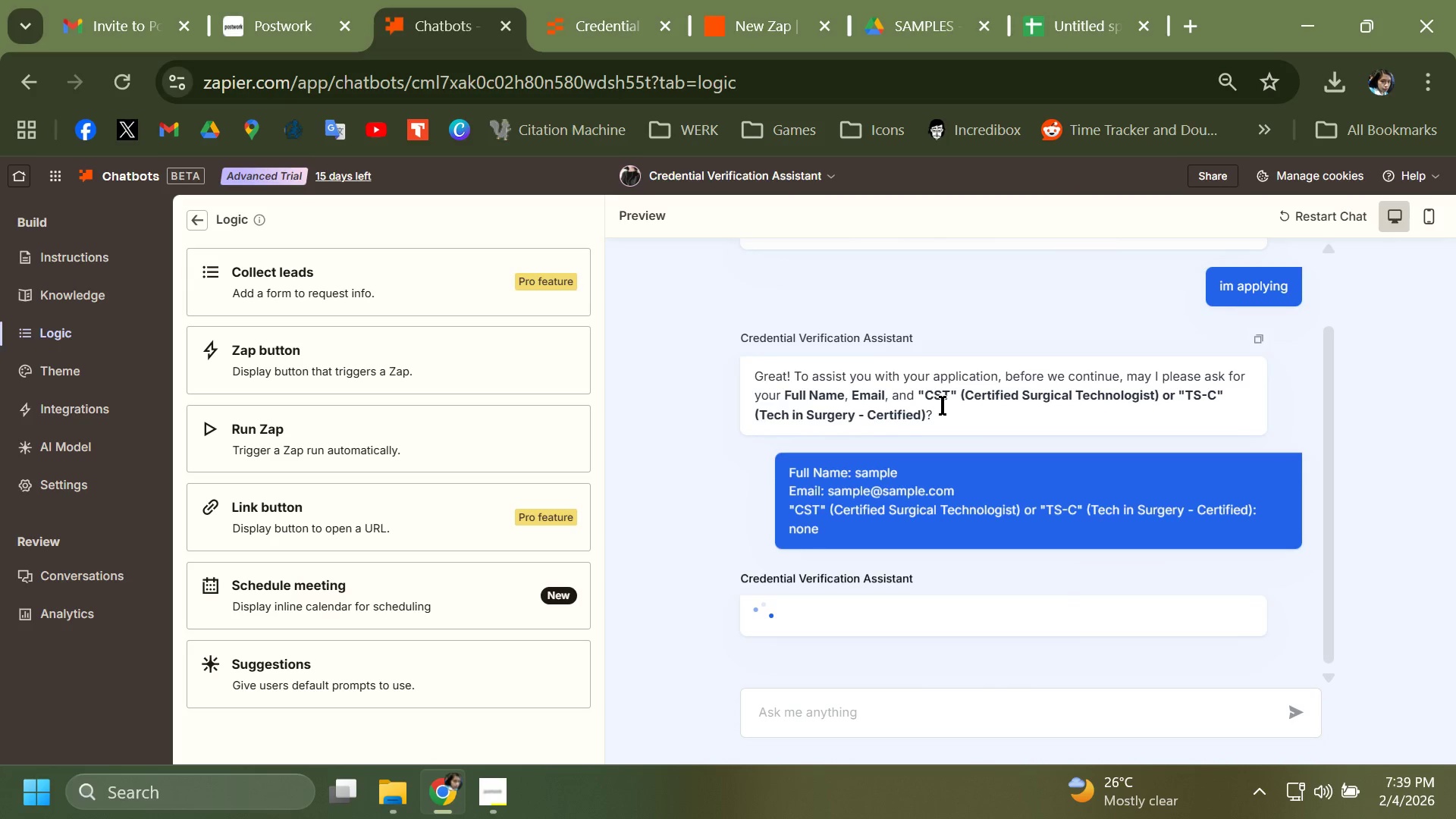 
key(Enter)
 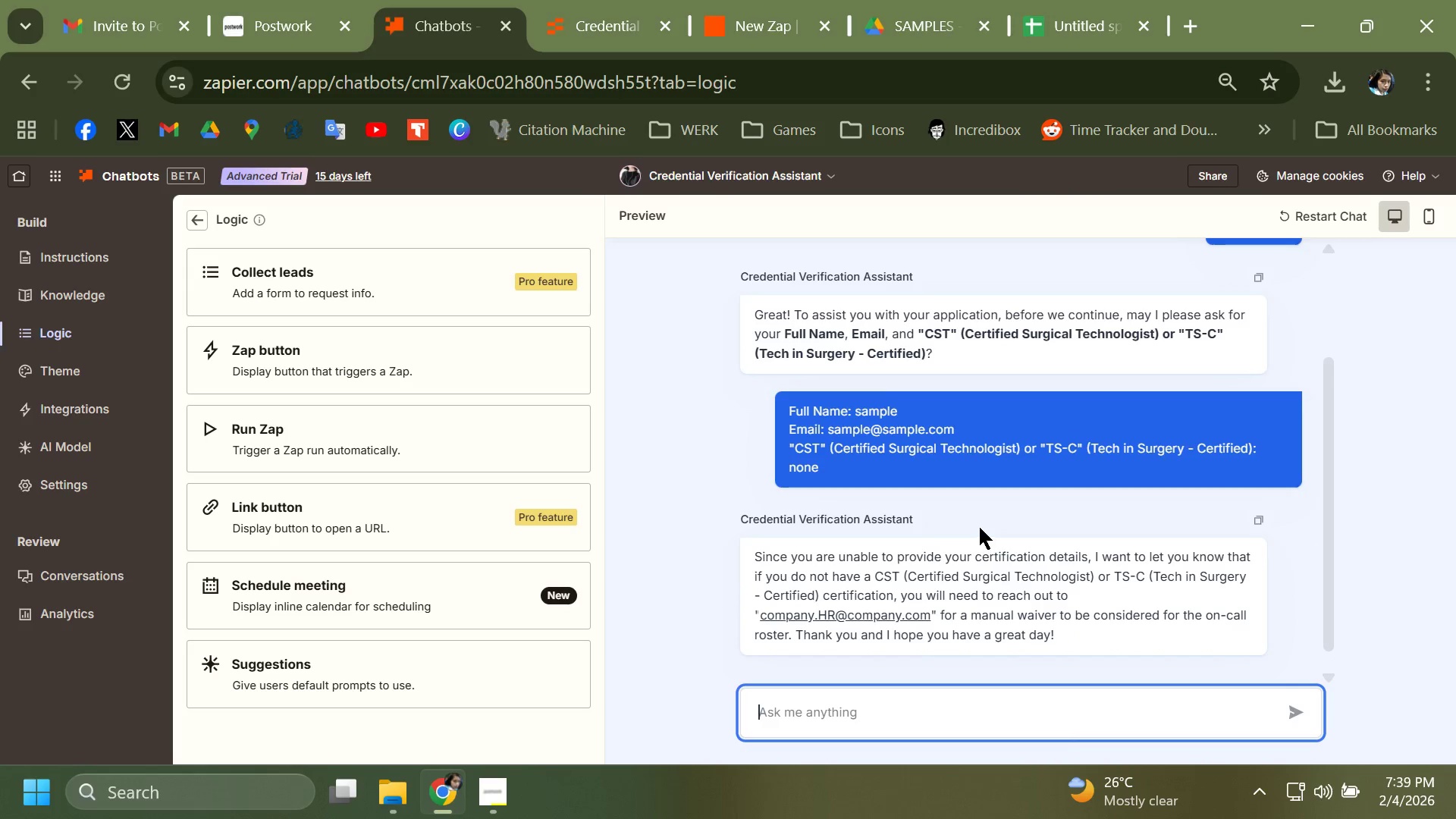 
wait(9.33)
 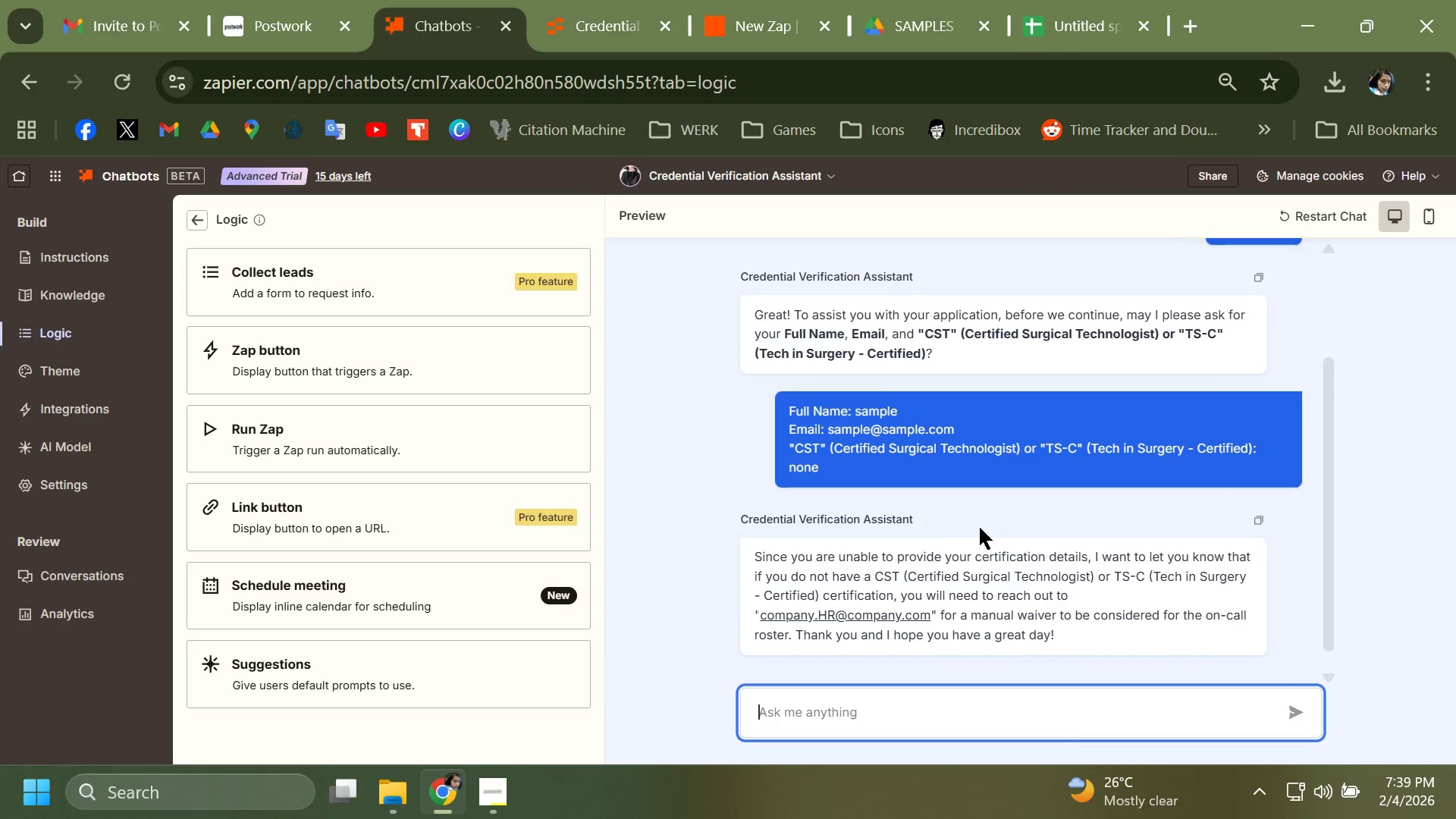 
scroll: coordinate [940, 634], scroll_direction: down, amount: 13.0
 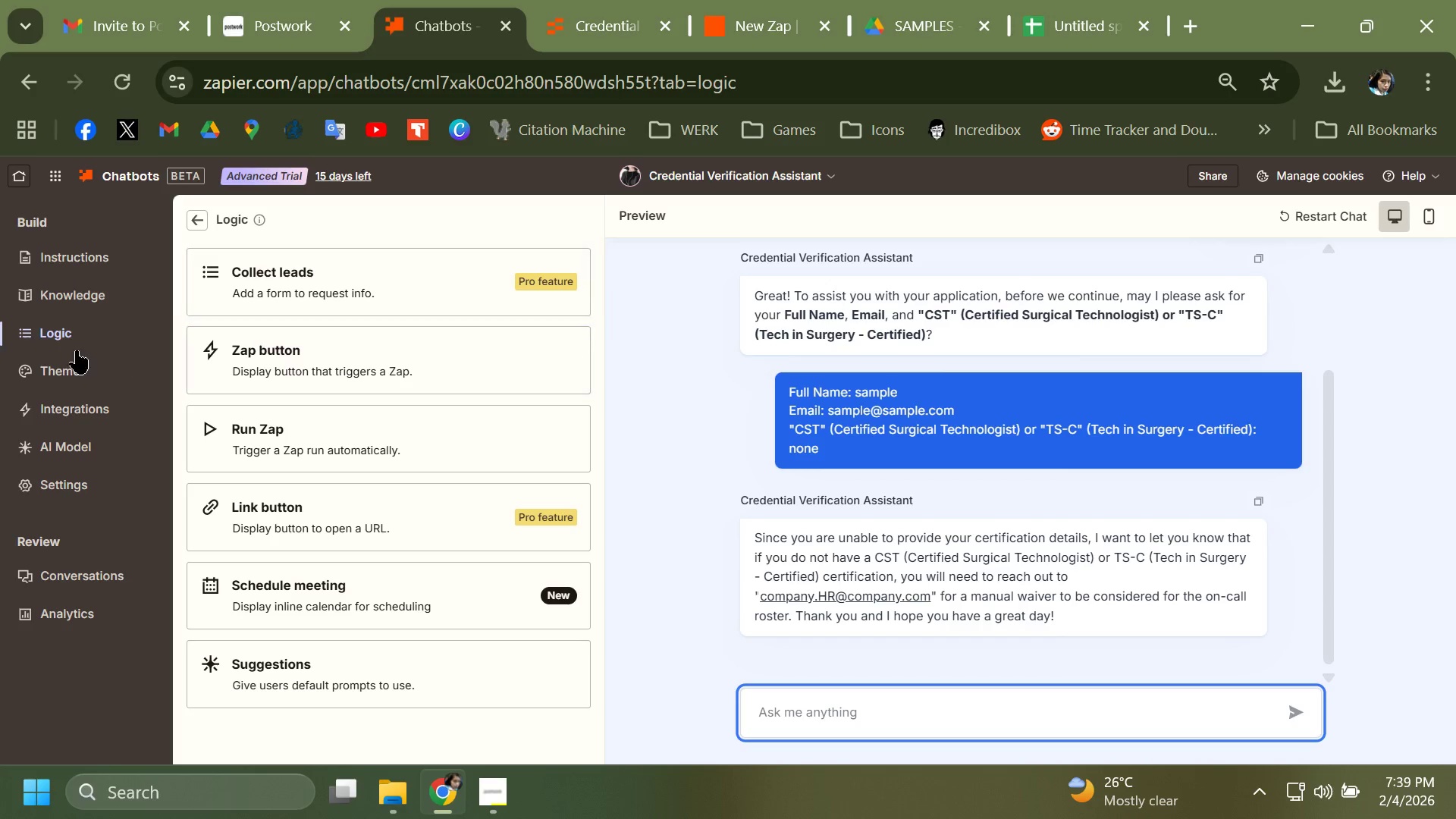 
left_click([79, 369])
 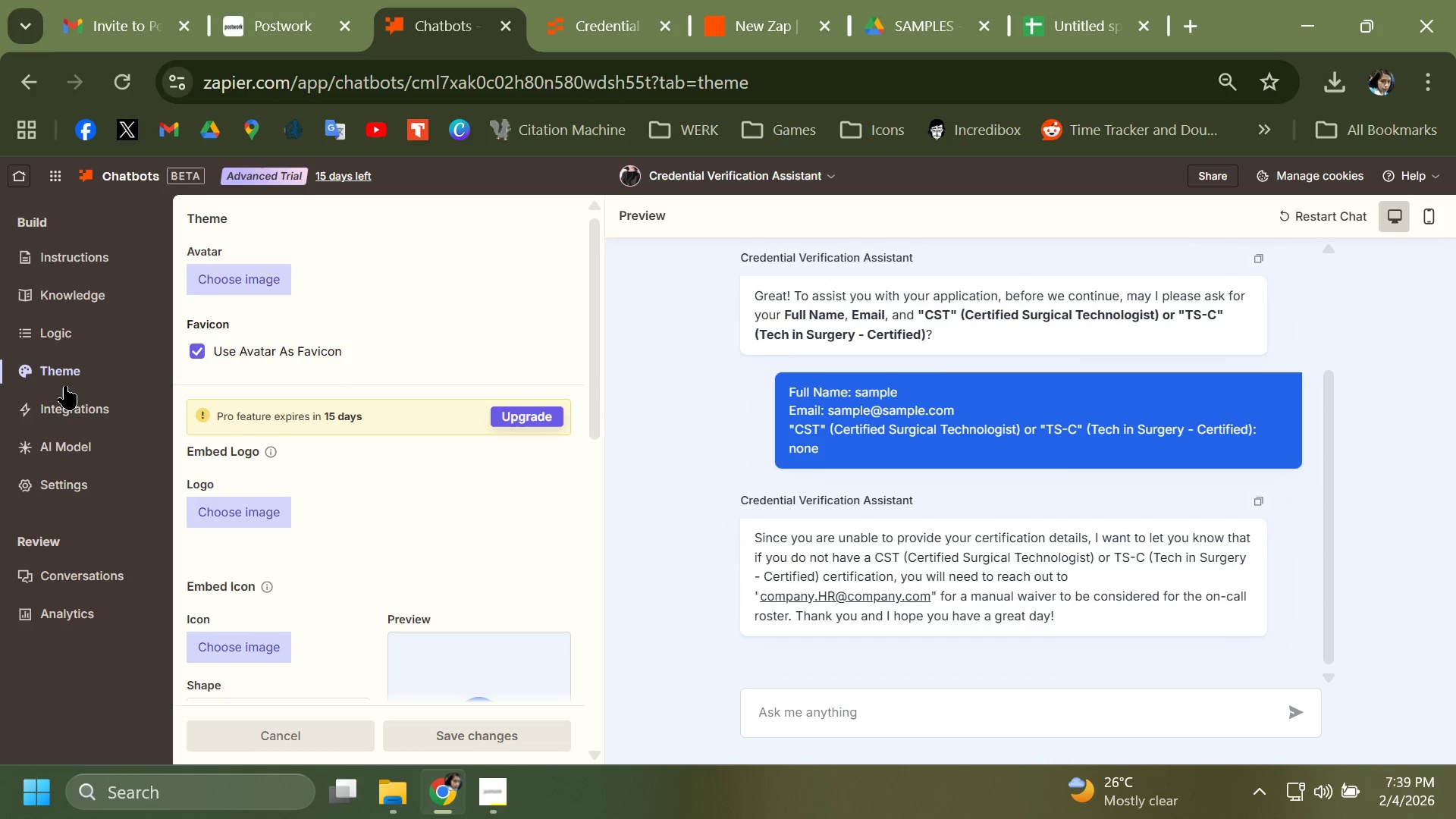 
wait(16.53)
 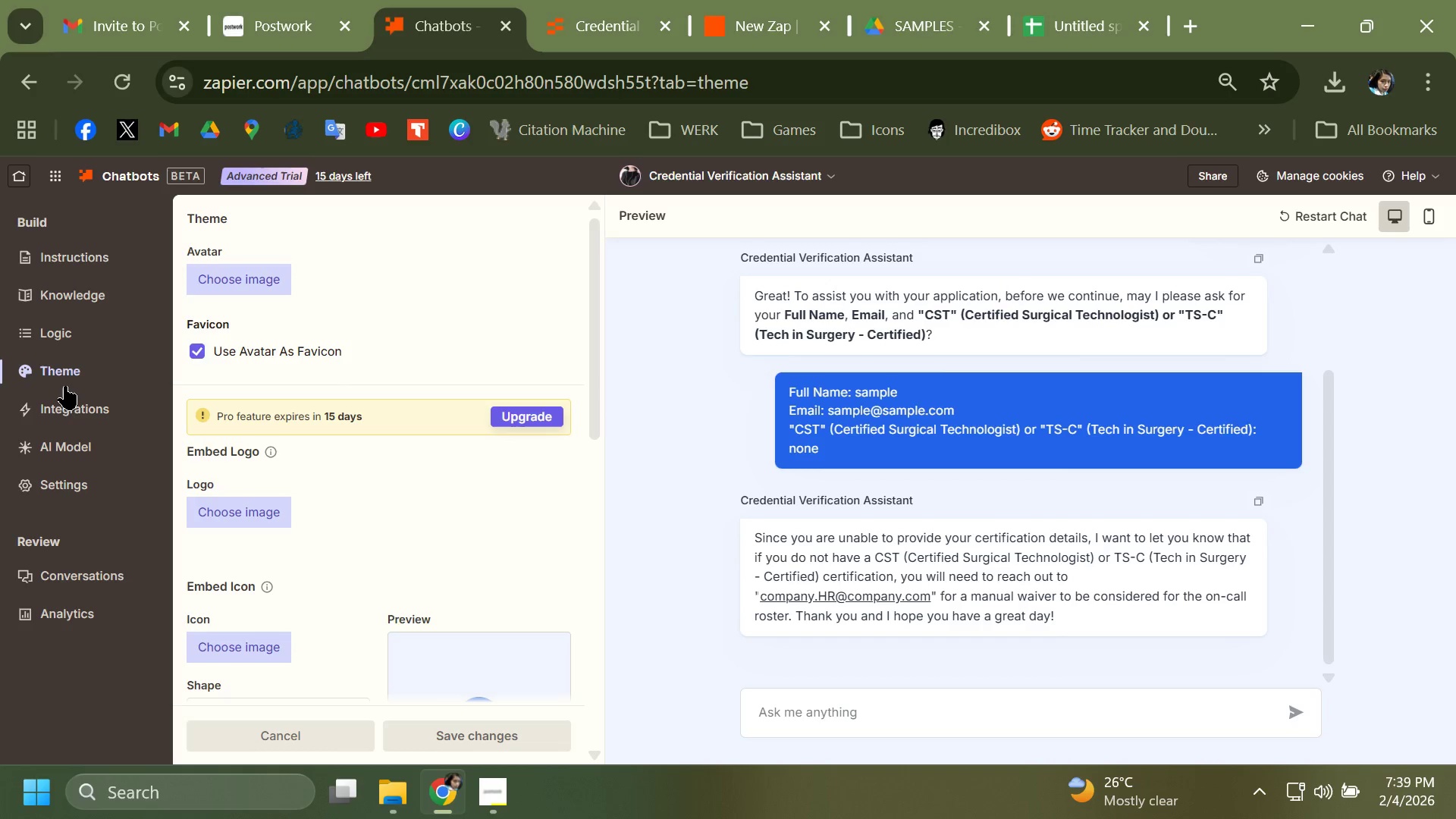 
left_click([105, 324])
 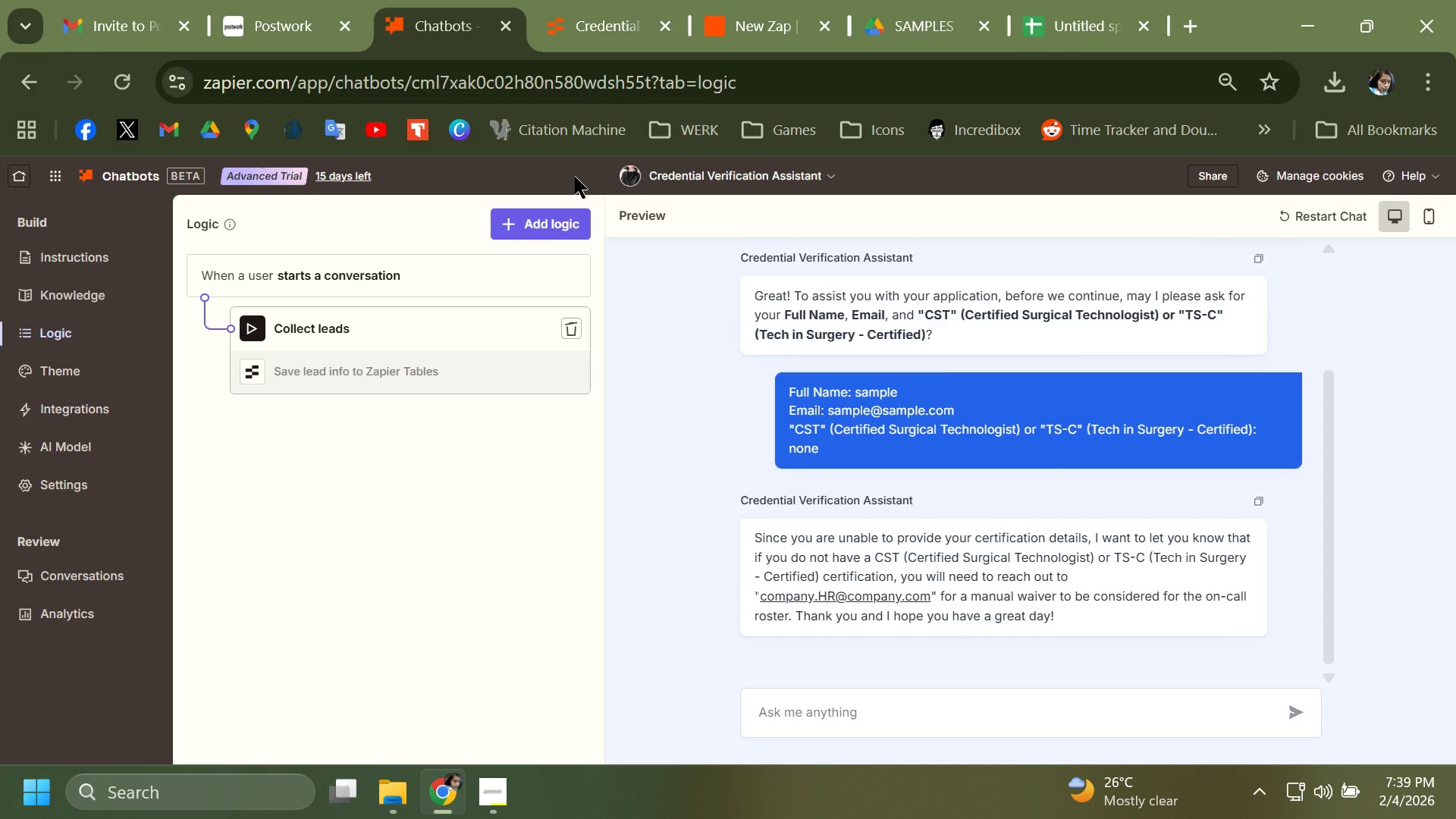 
wait(11.61)
 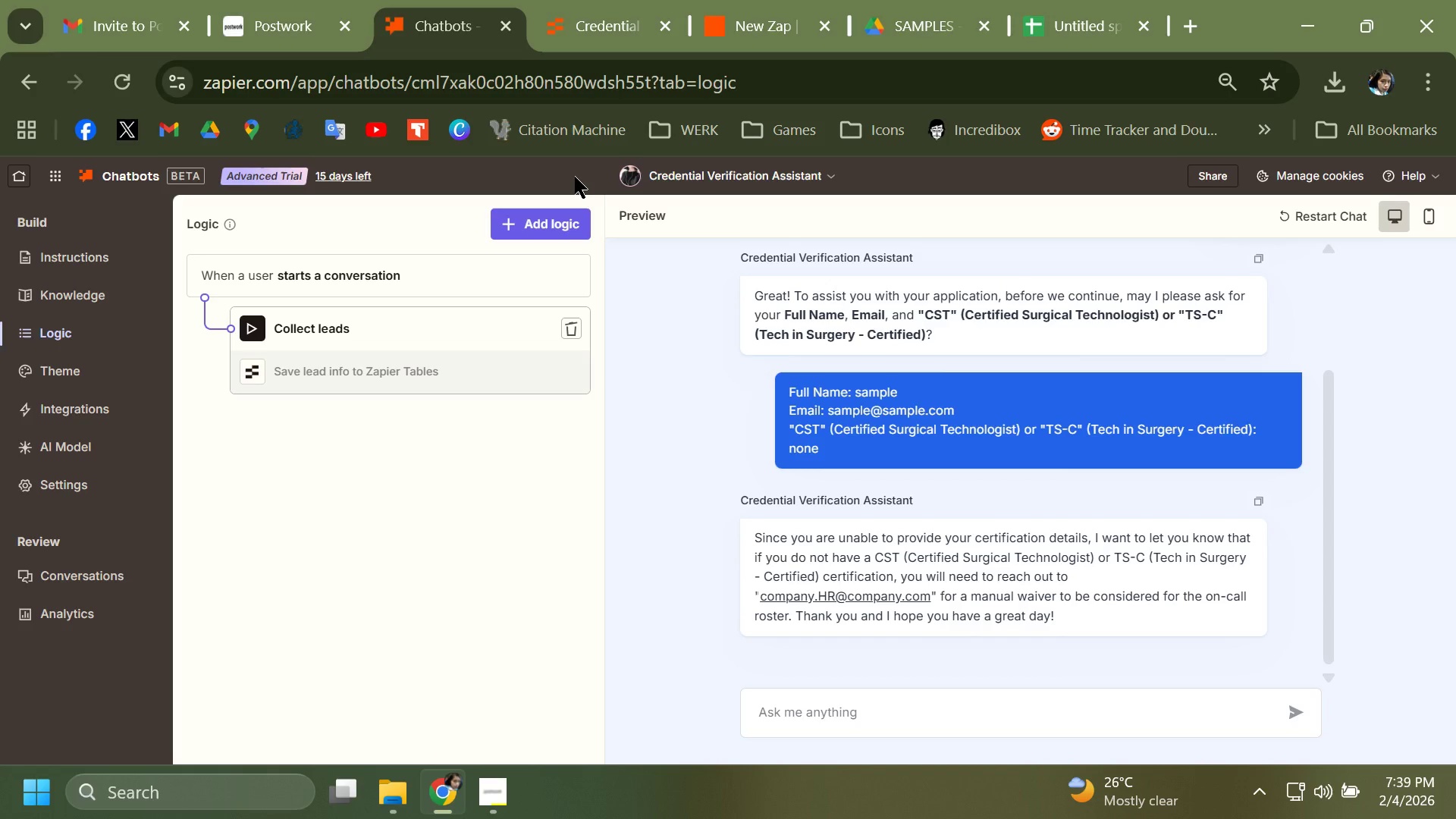 
left_click([716, 0])
 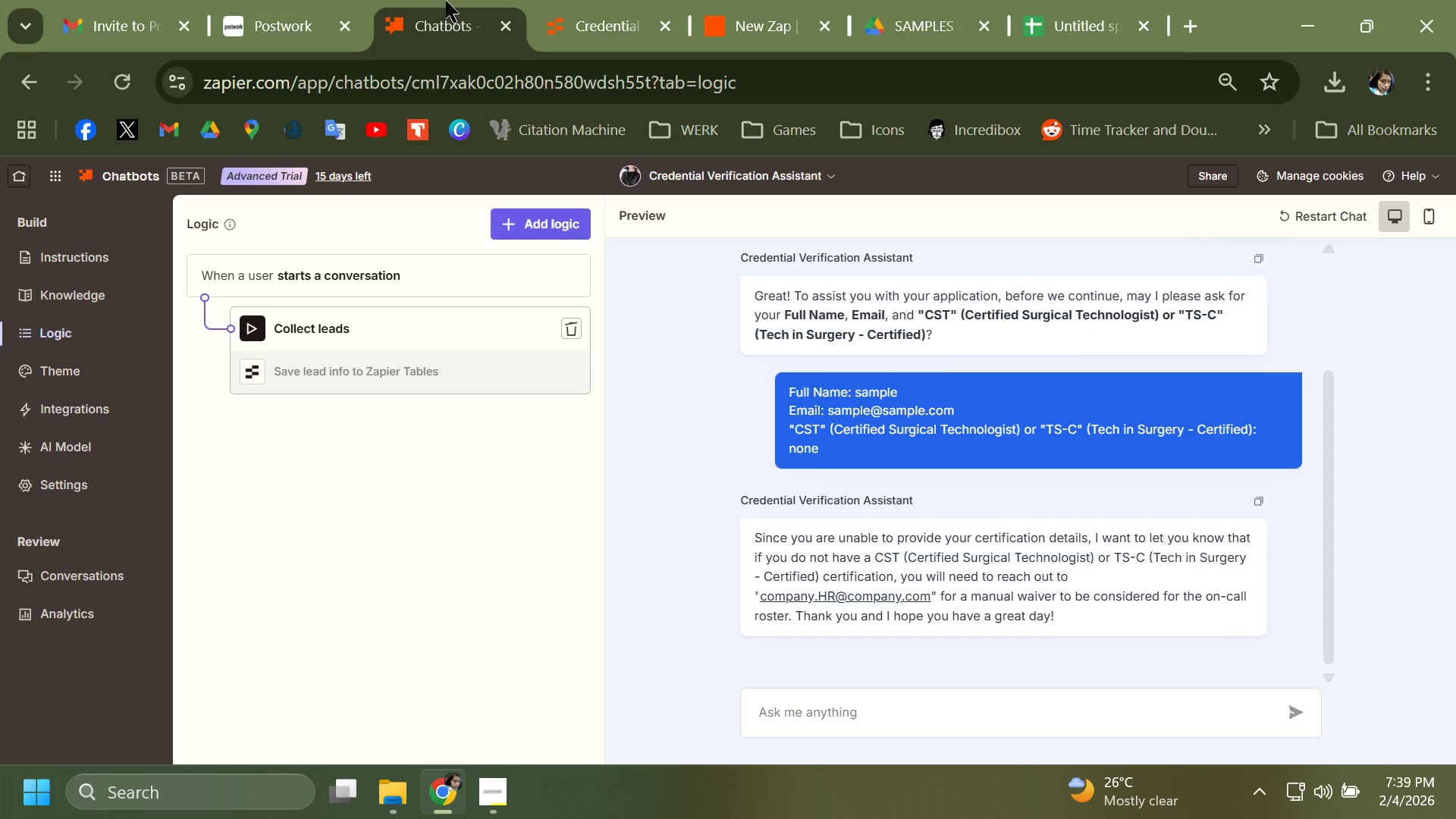 
wait(6.81)
 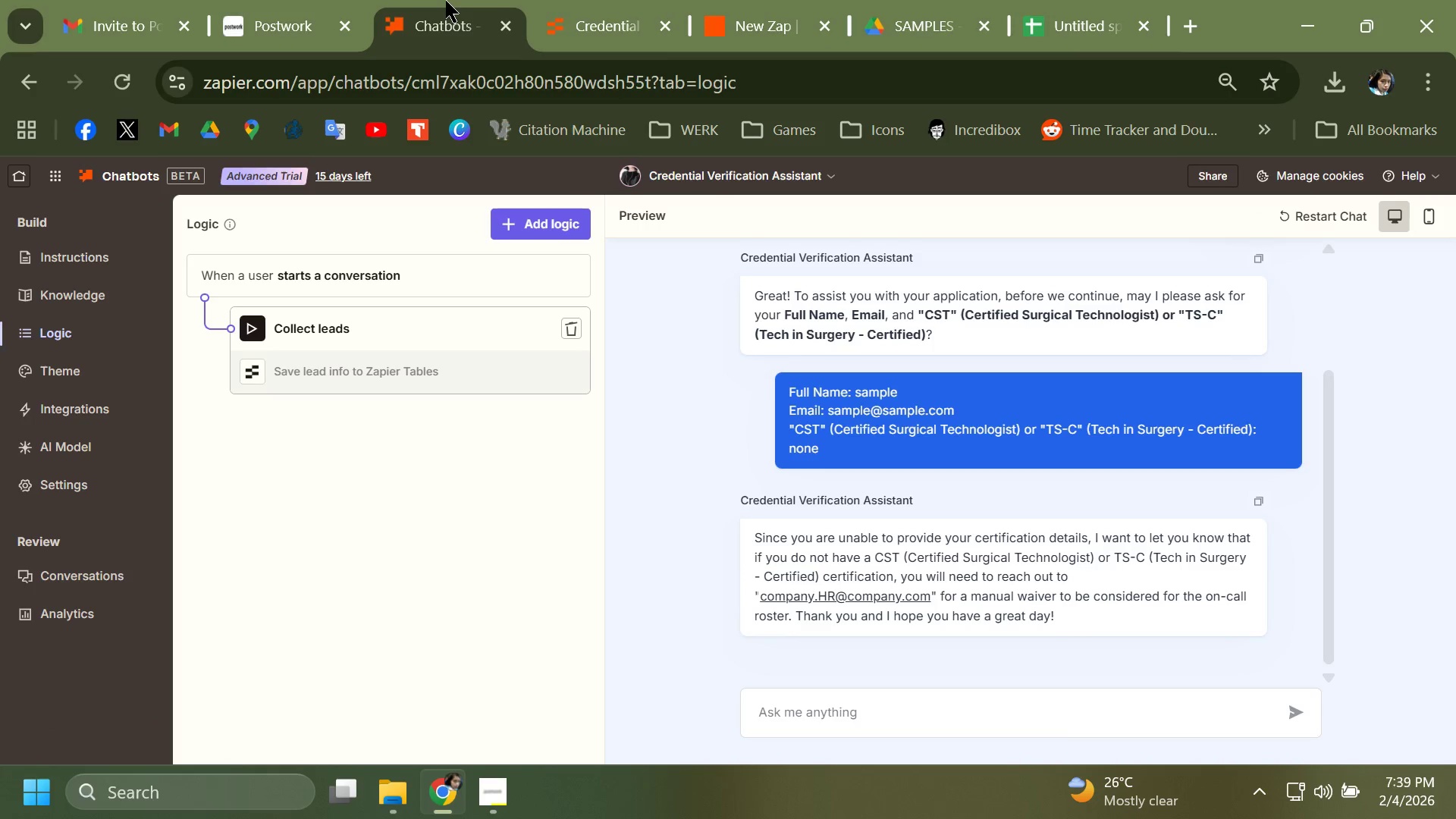 
mouse_move([322, 7])
 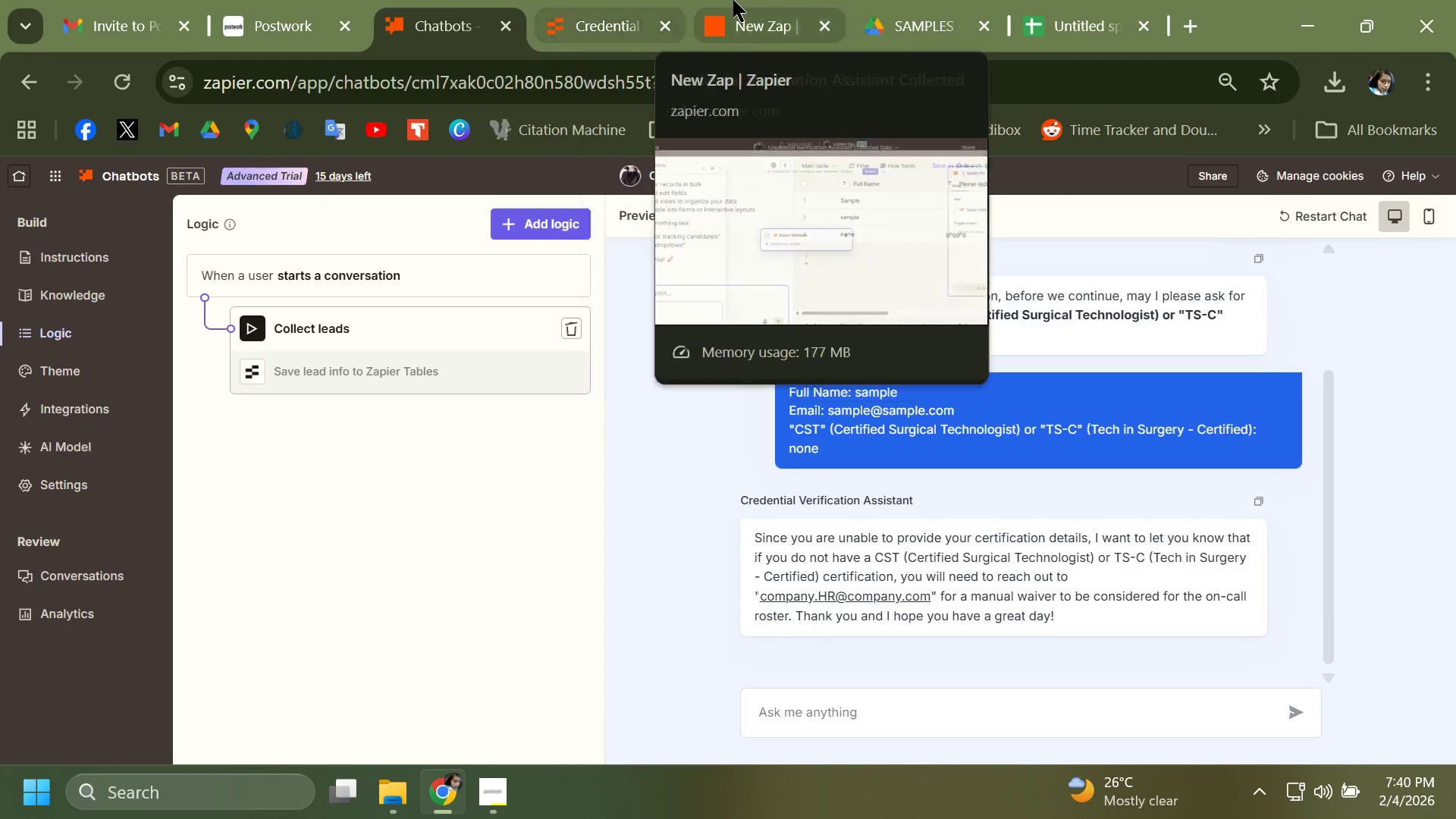 
left_click([733, 0])
 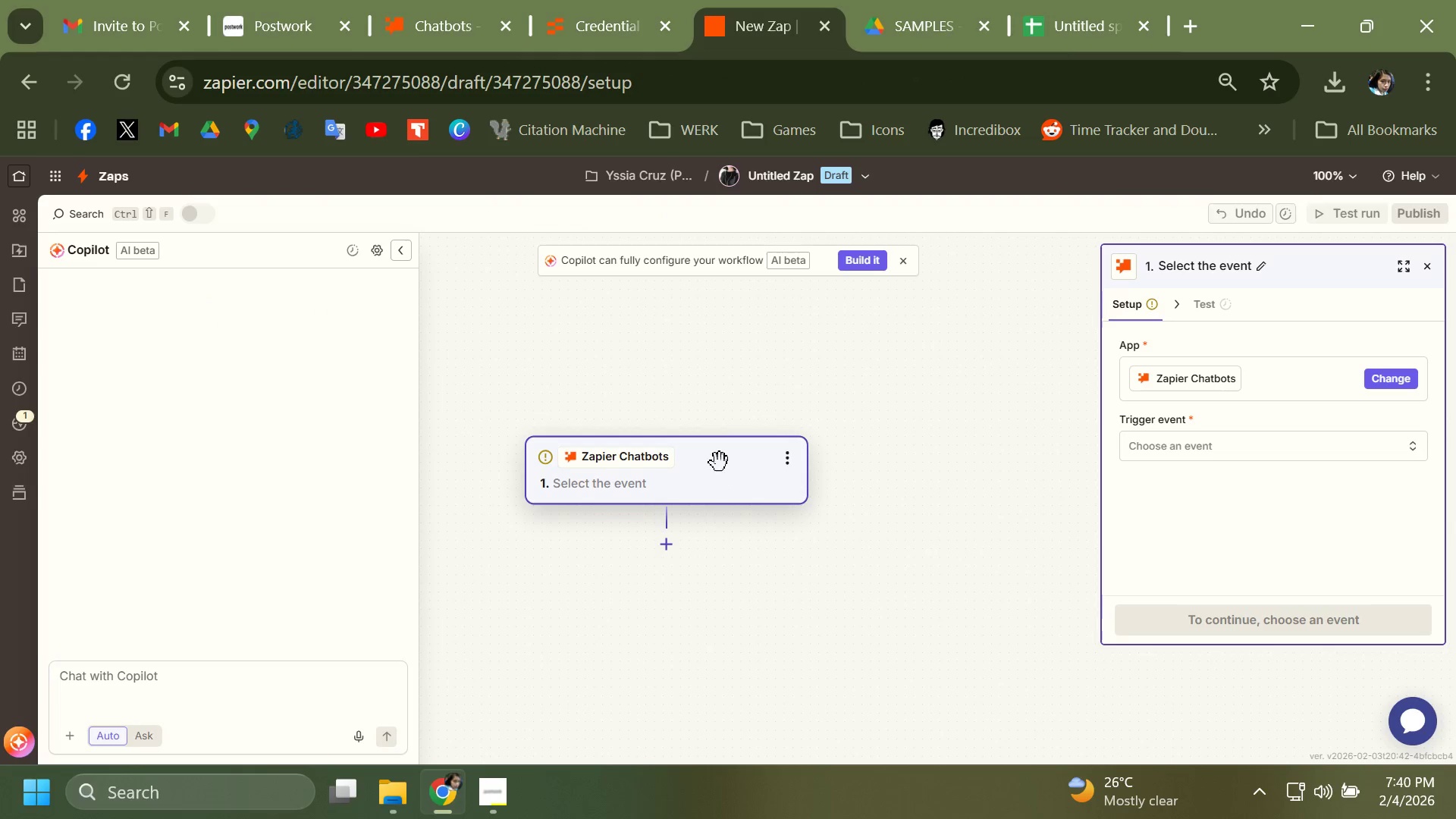 
left_click([720, 463])
 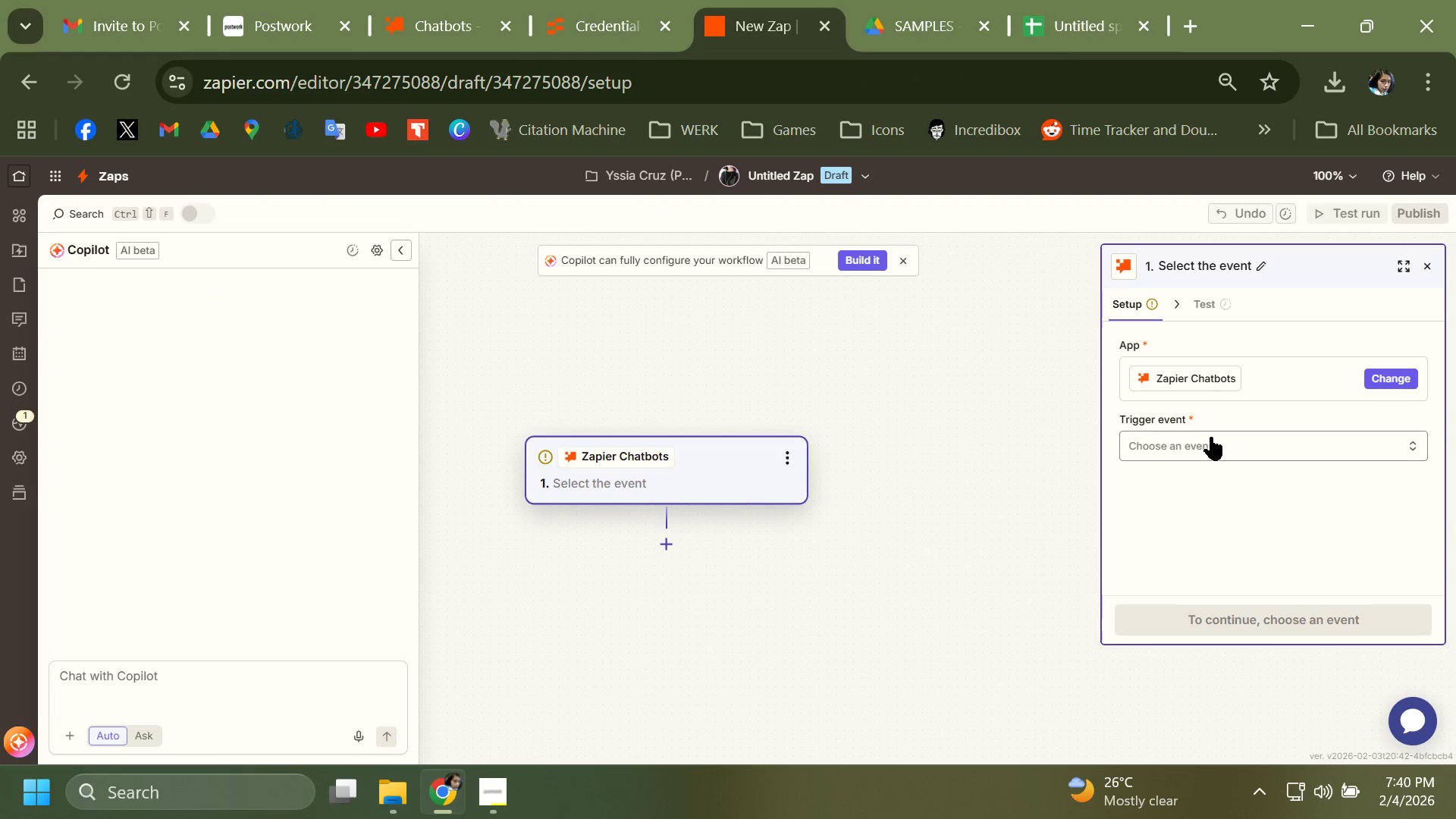 
left_click([1203, 447])
 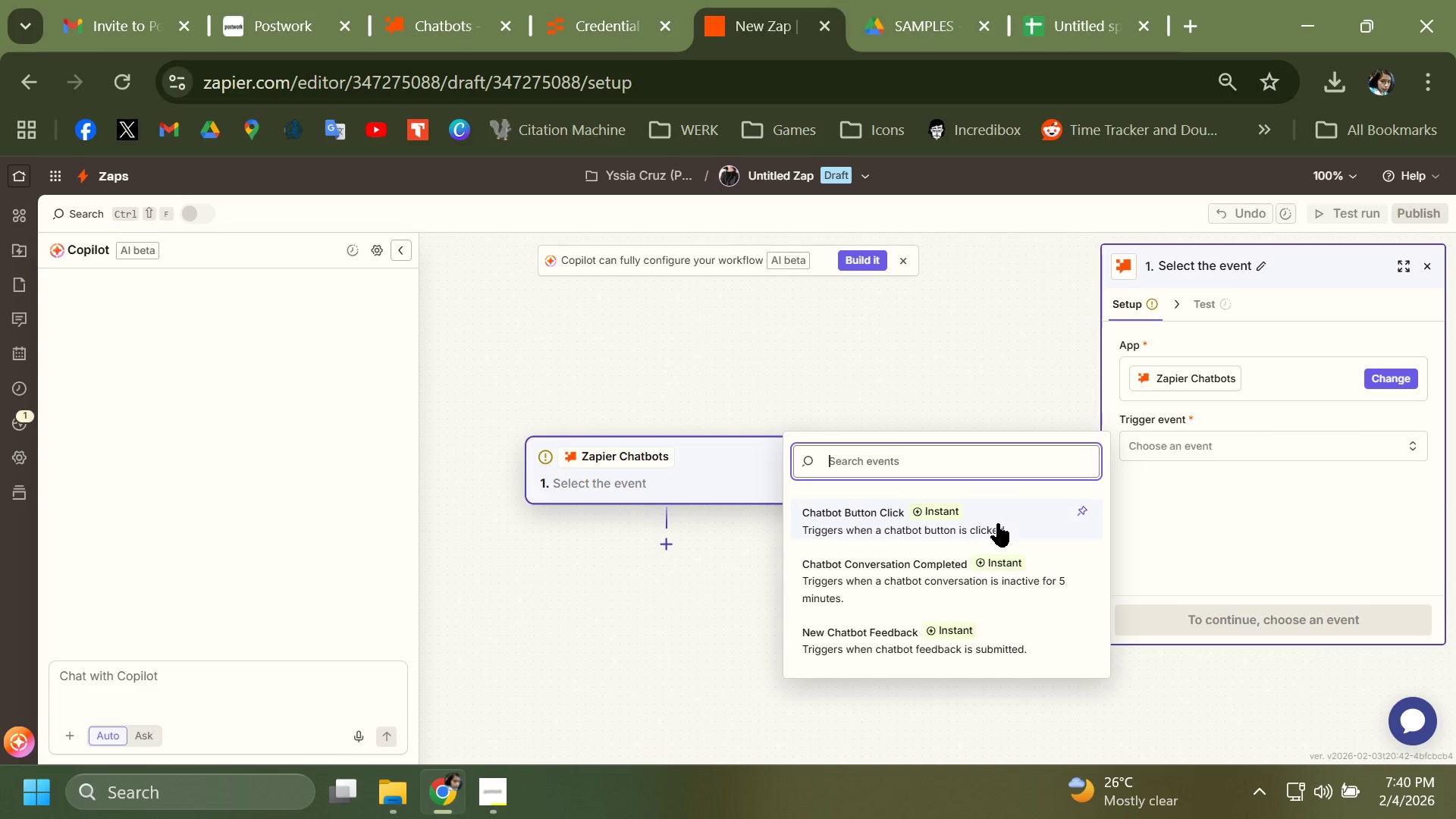 
wait(6.02)
 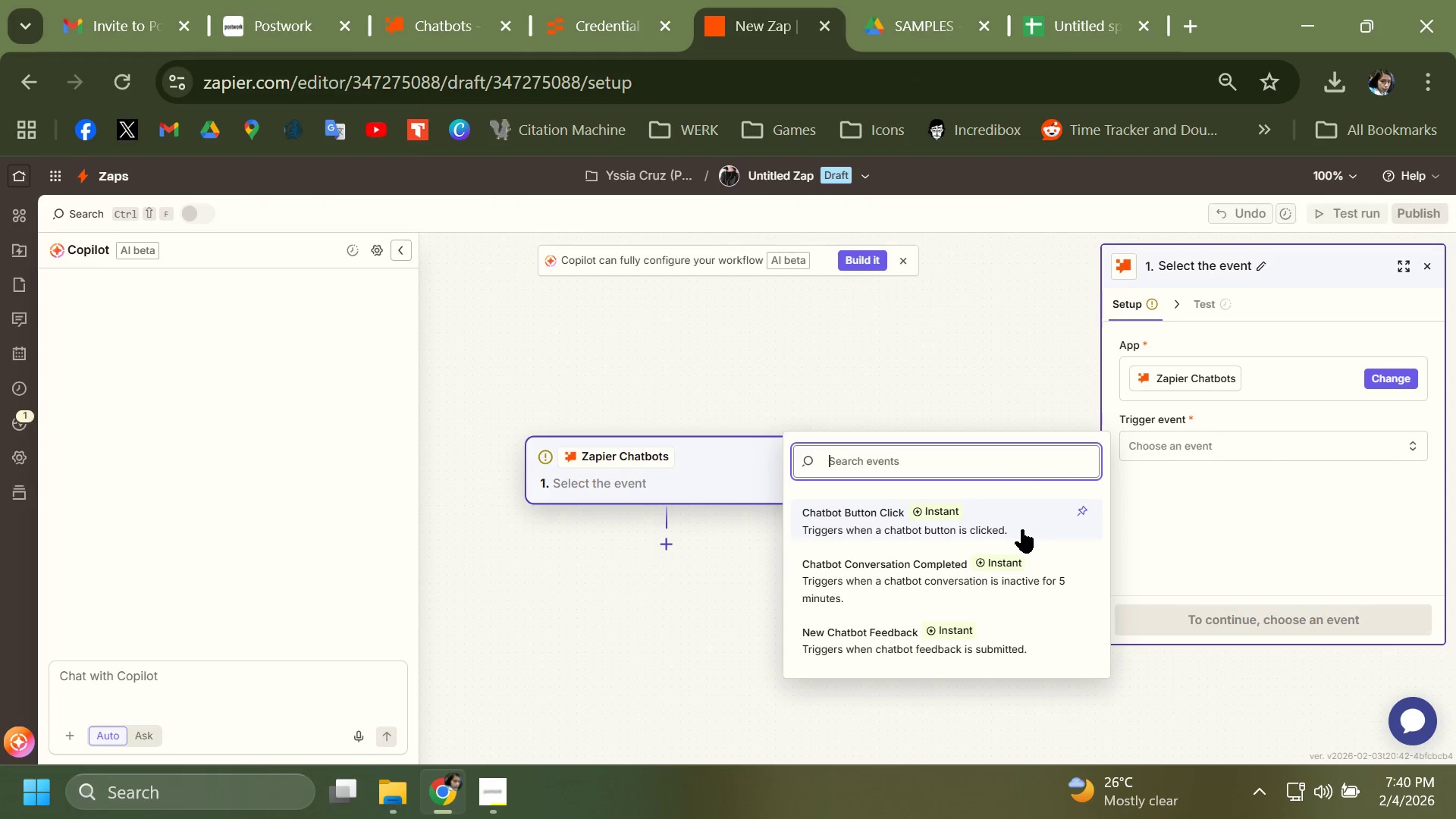 
left_click([943, 586])
 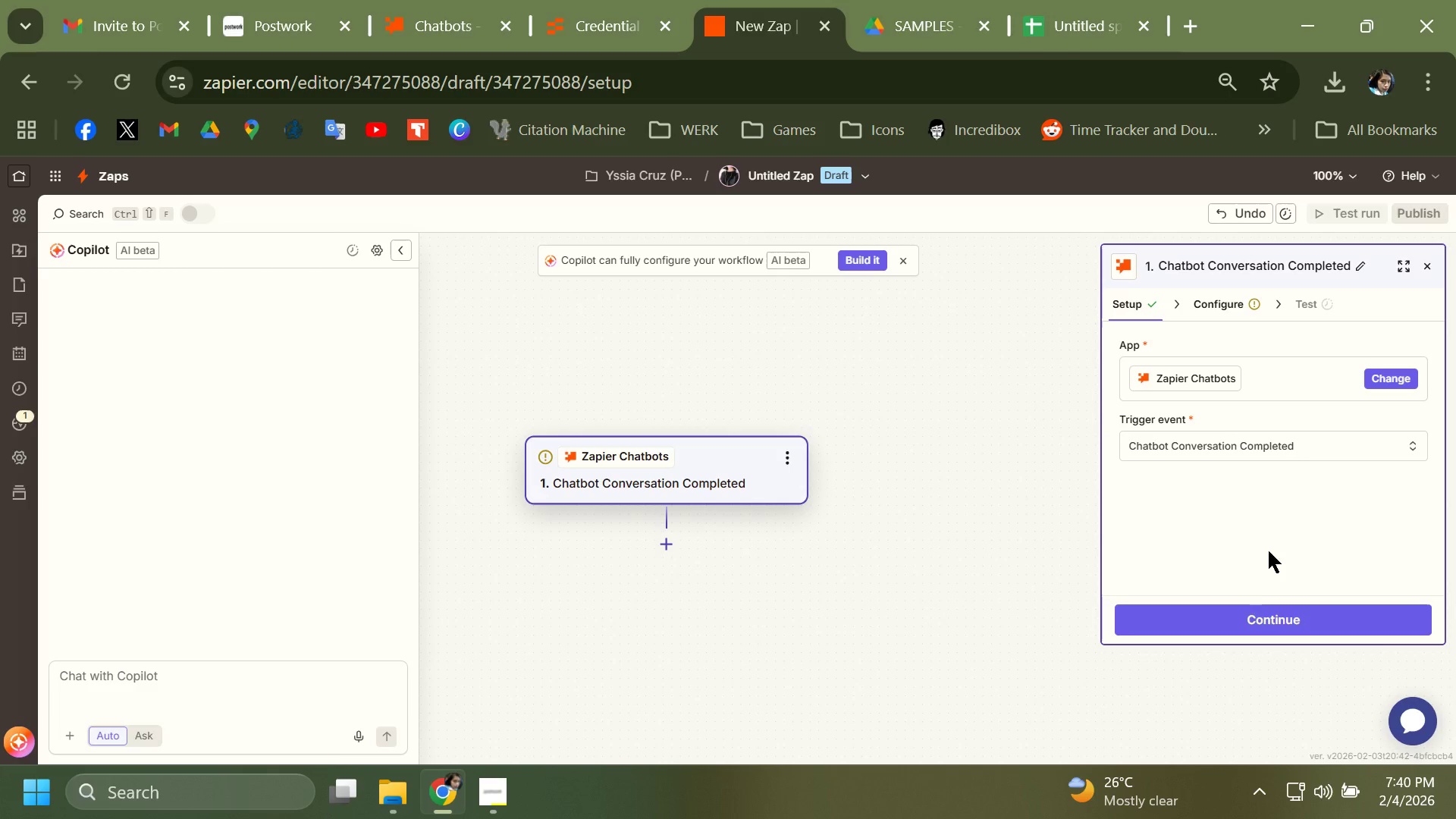 
left_click([1249, 610])
 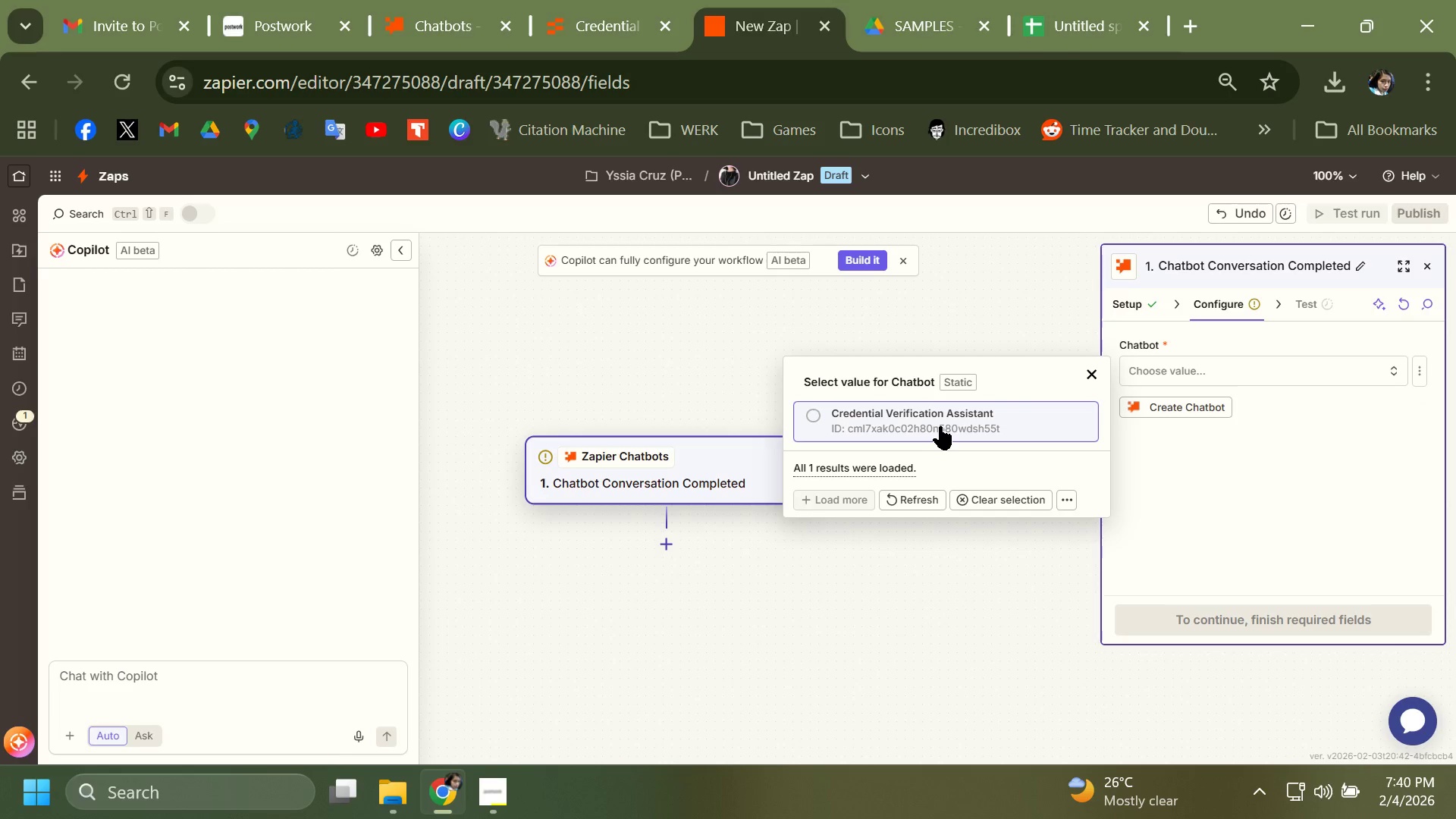 
left_click([934, 431])
 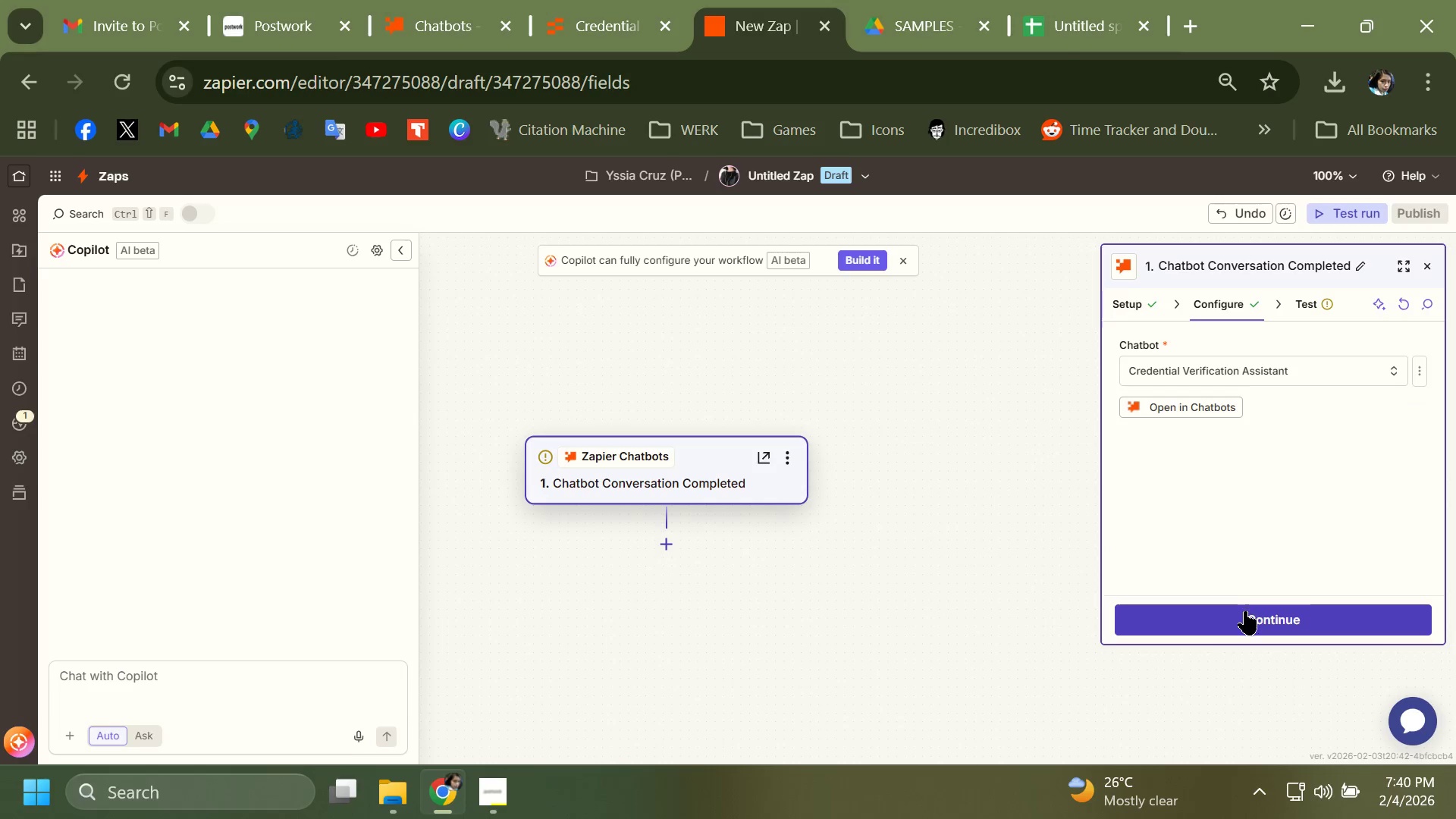 
left_click([1246, 618])
 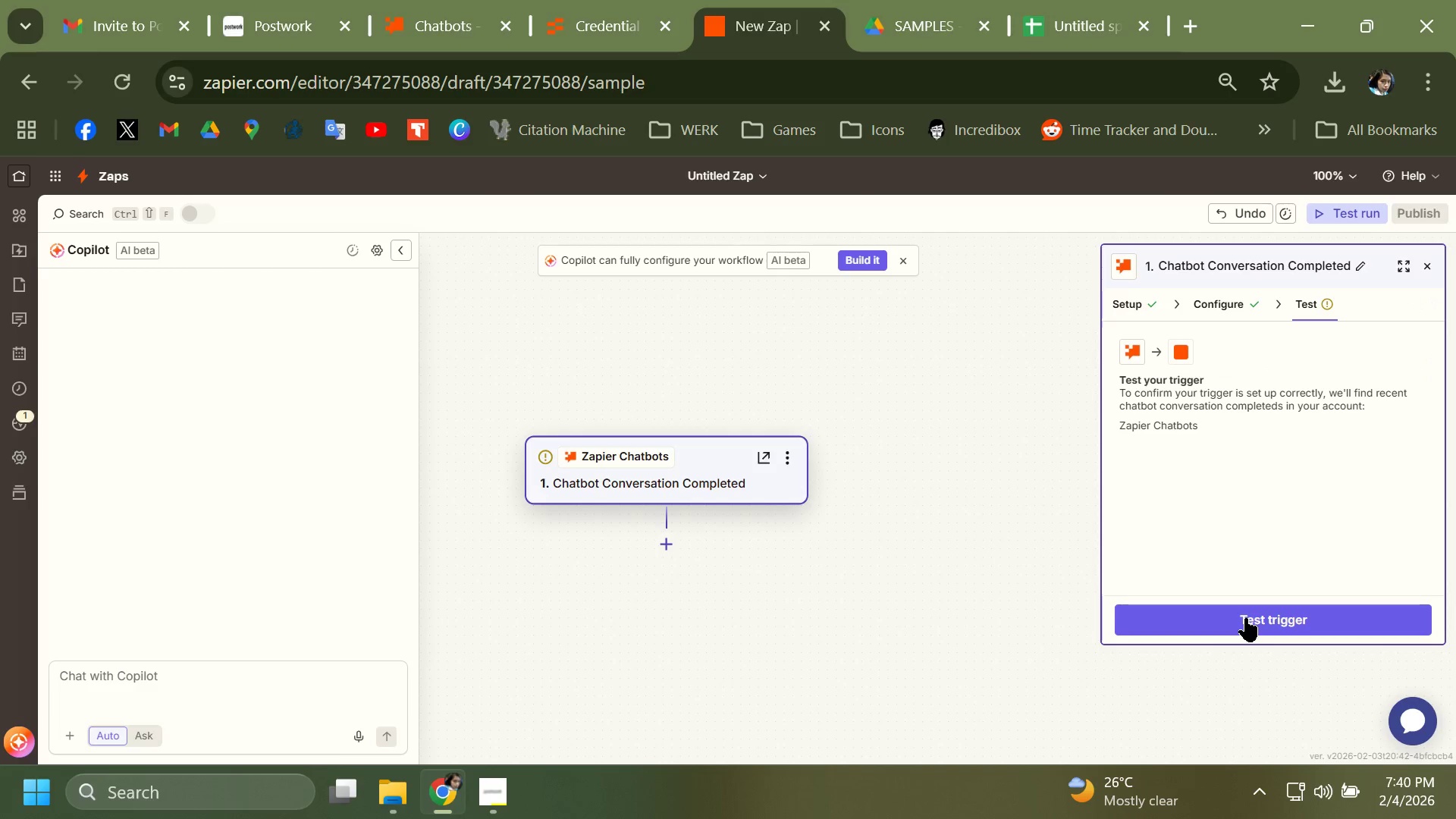 
left_click([1246, 618])
 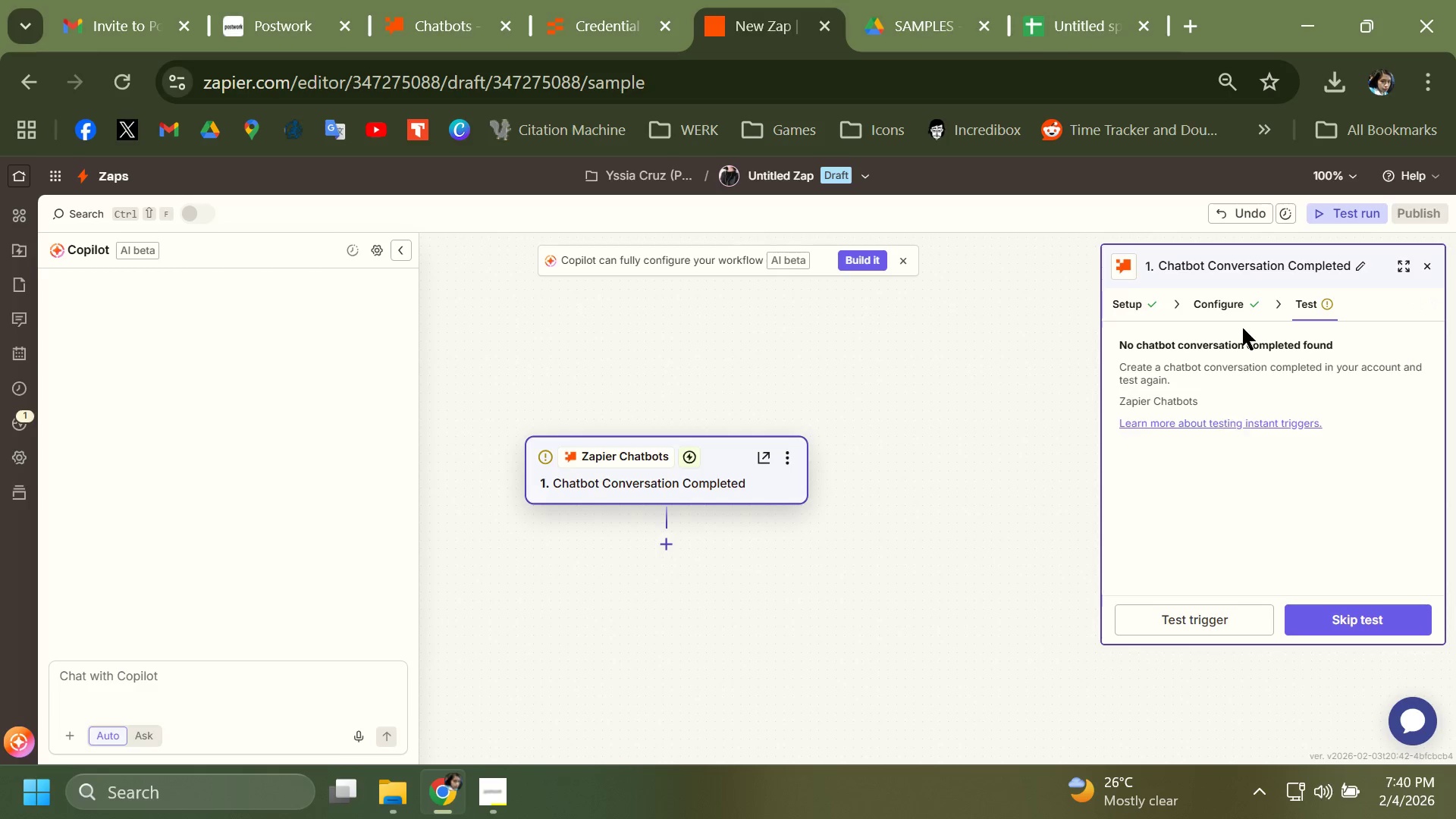 
wait(5.02)
 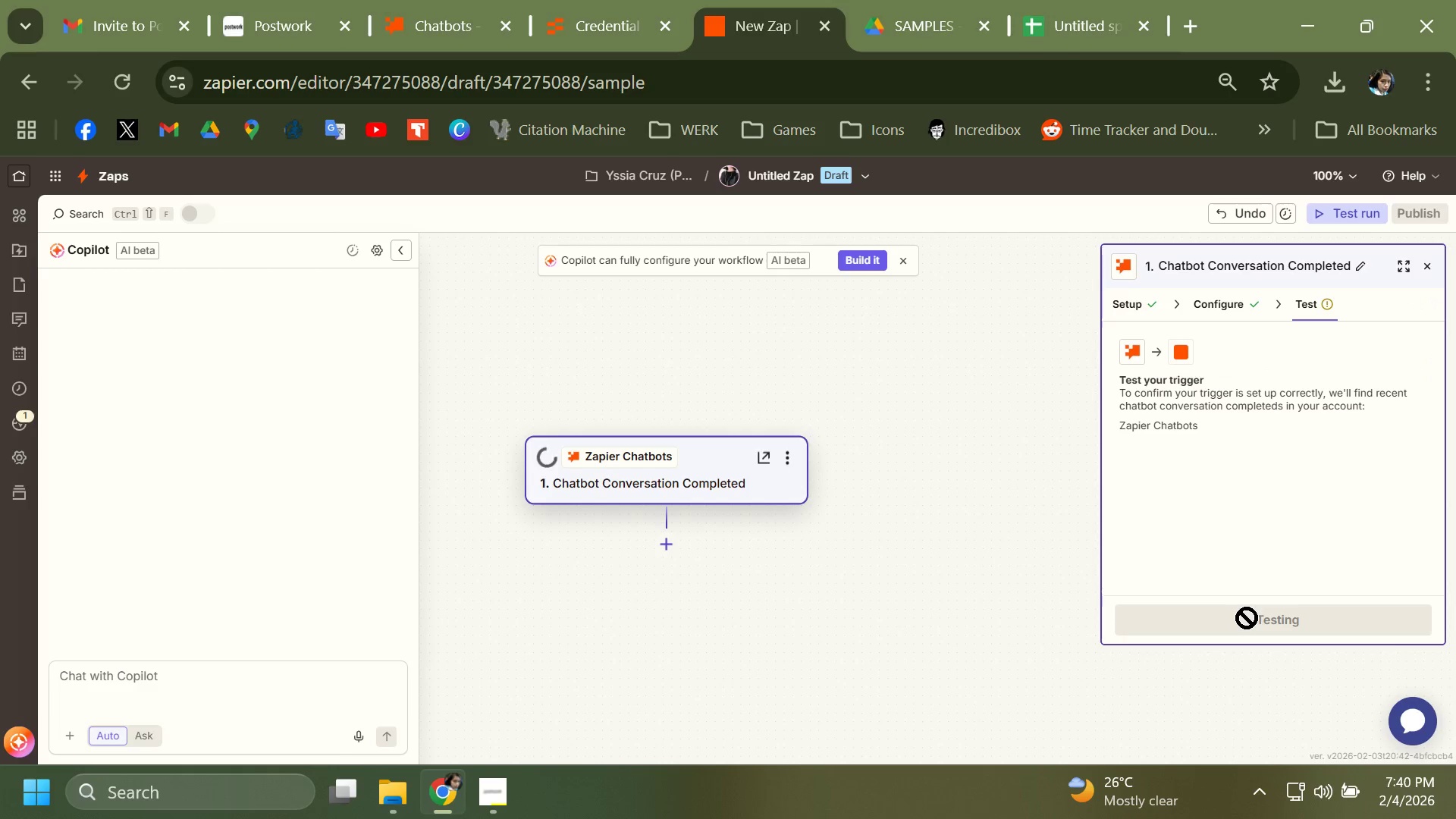 
mouse_move([667, 530])
 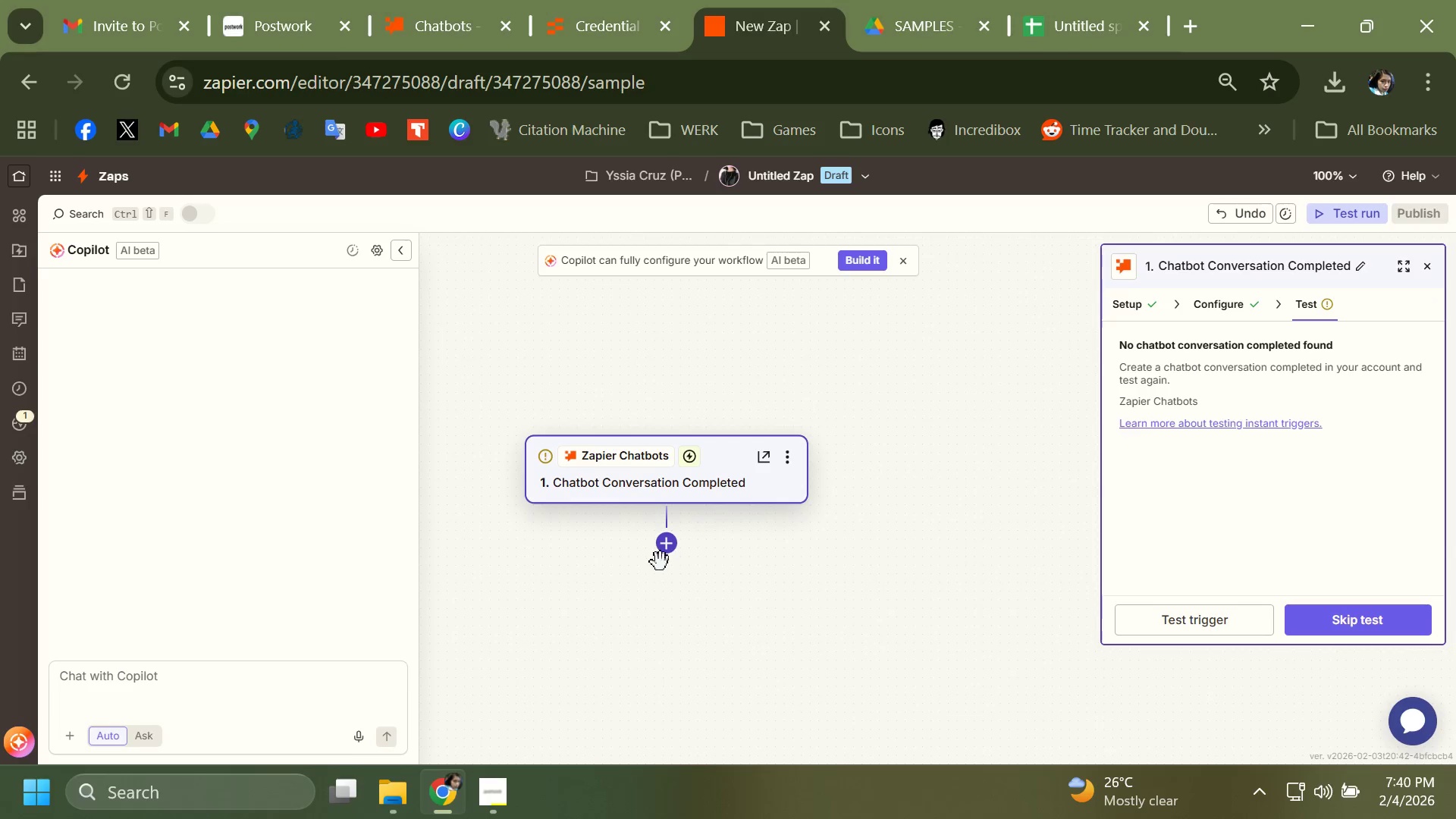 
left_click([668, 551])
 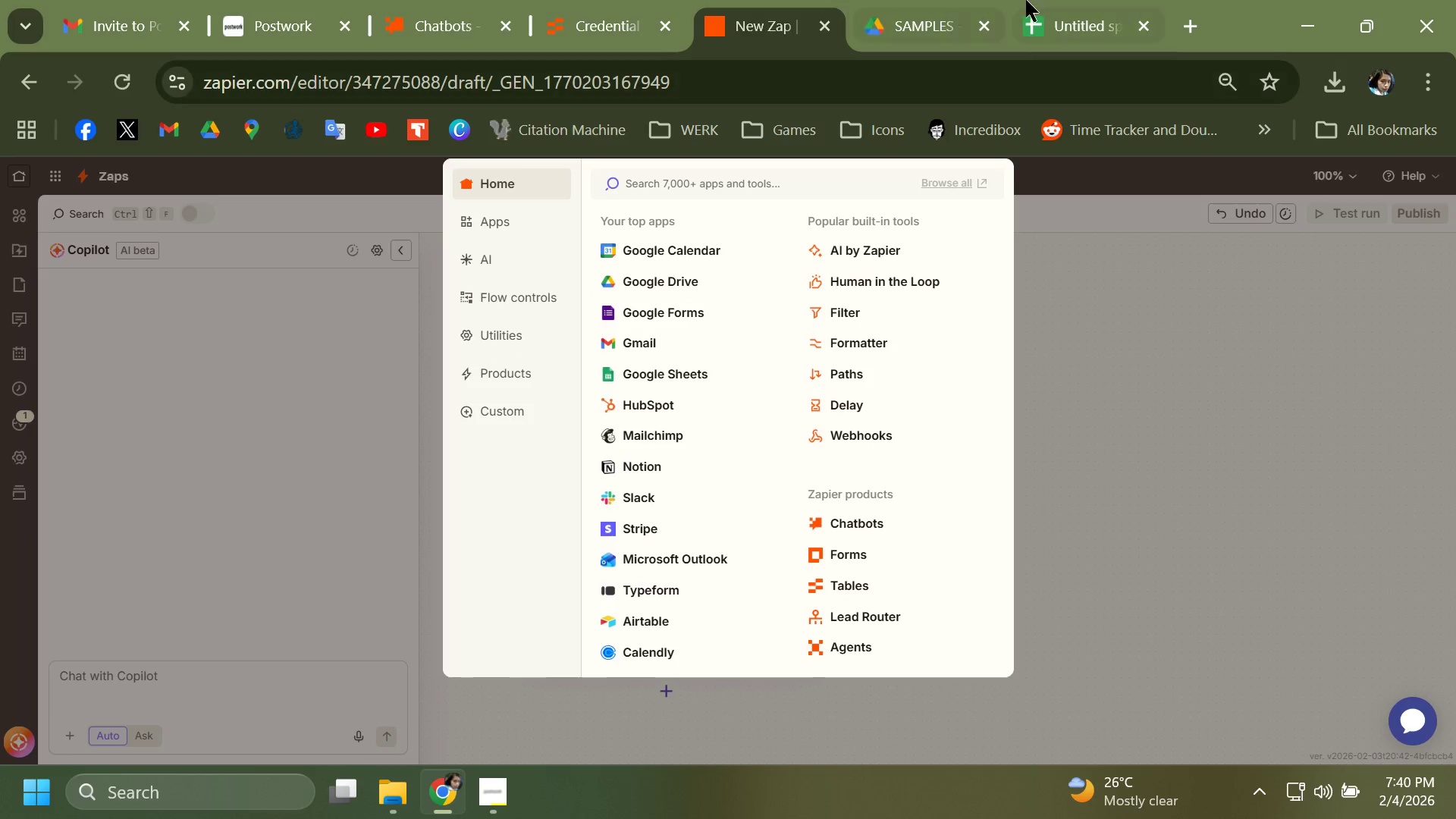 
wait(5.31)
 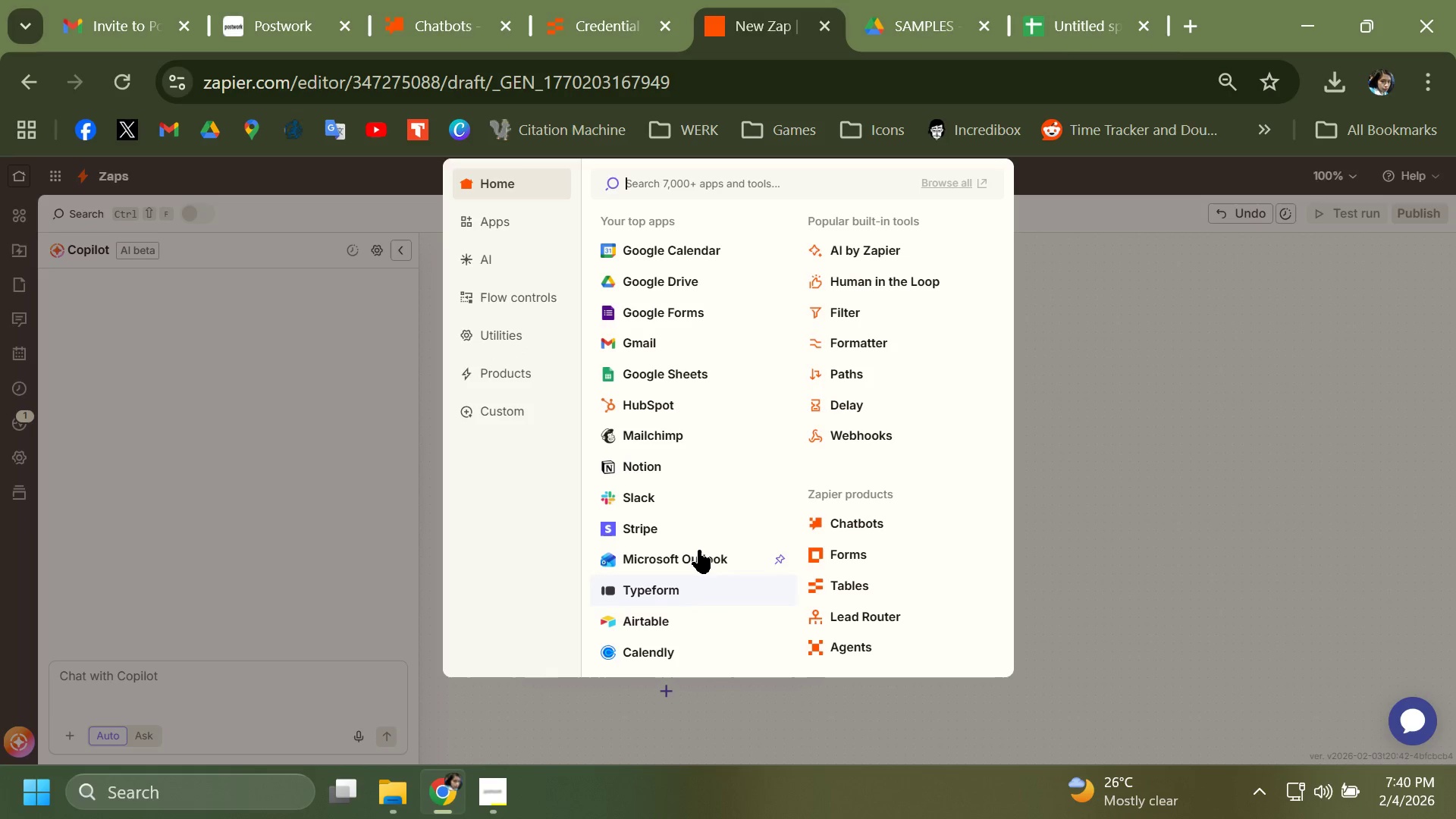 
left_click([680, 372])
 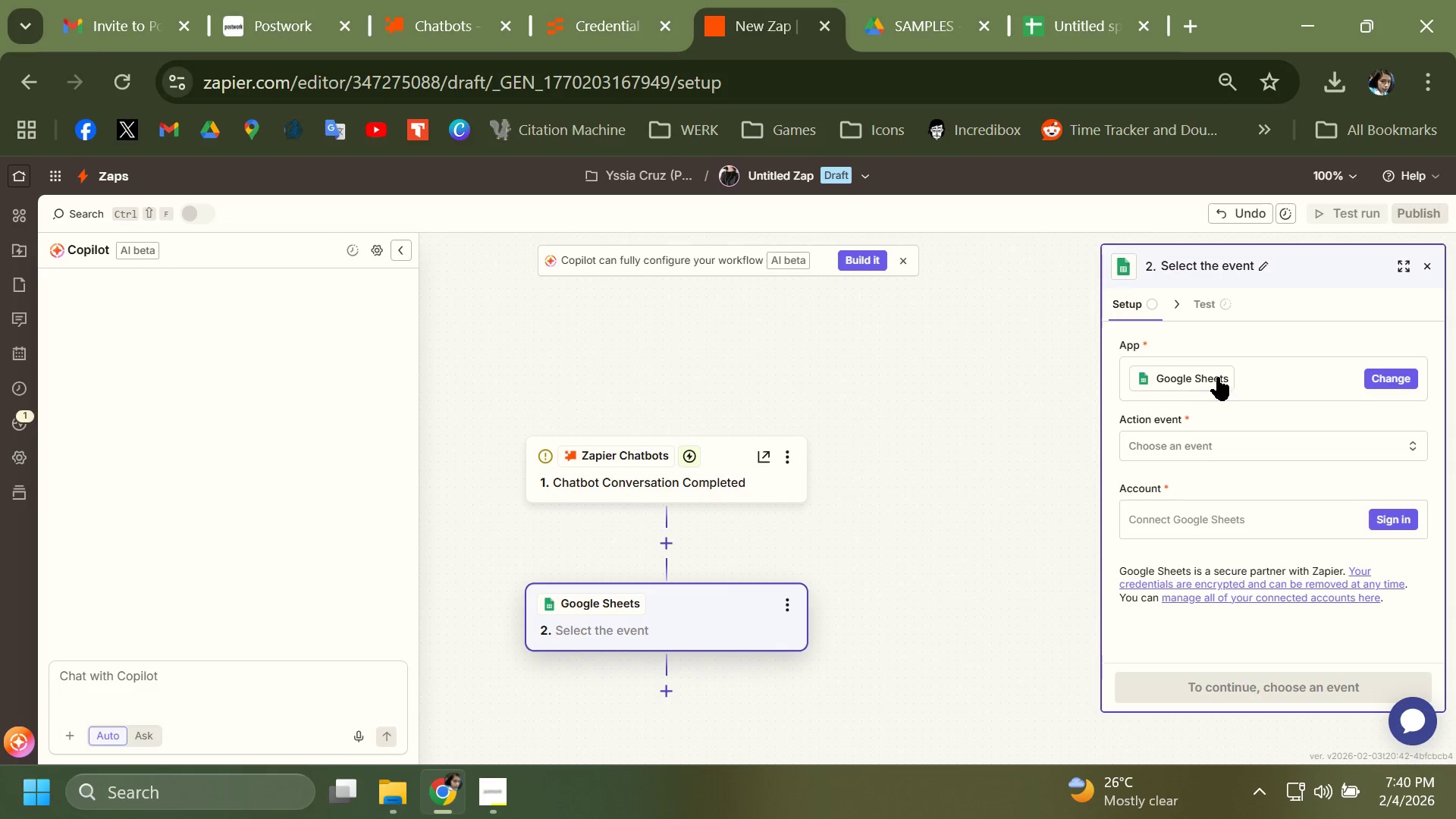 
mouse_move([1383, 384])
 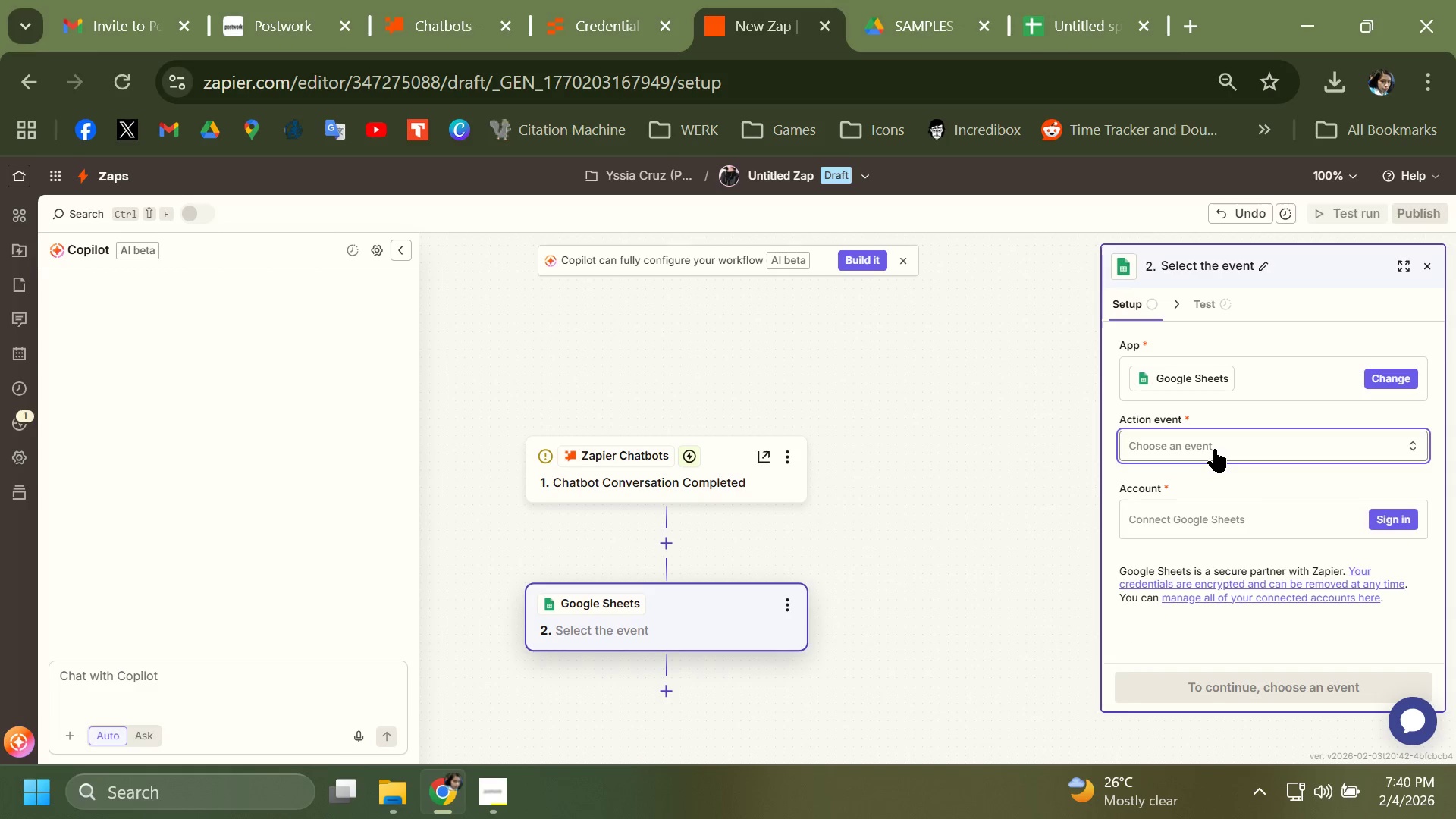 
left_click([1215, 449])
 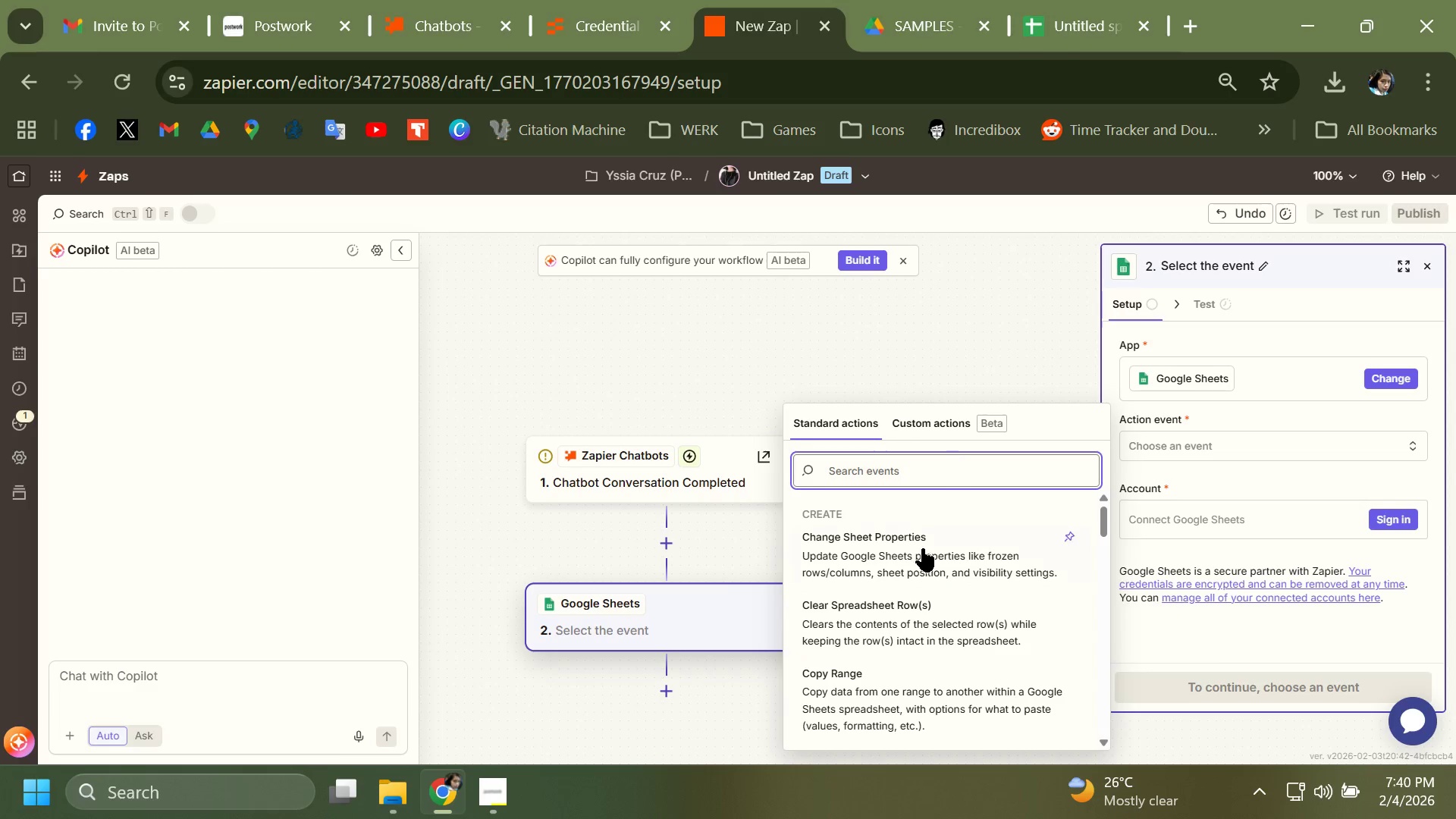 
scroll: coordinate [981, 608], scroll_direction: down, amount: 4.0
 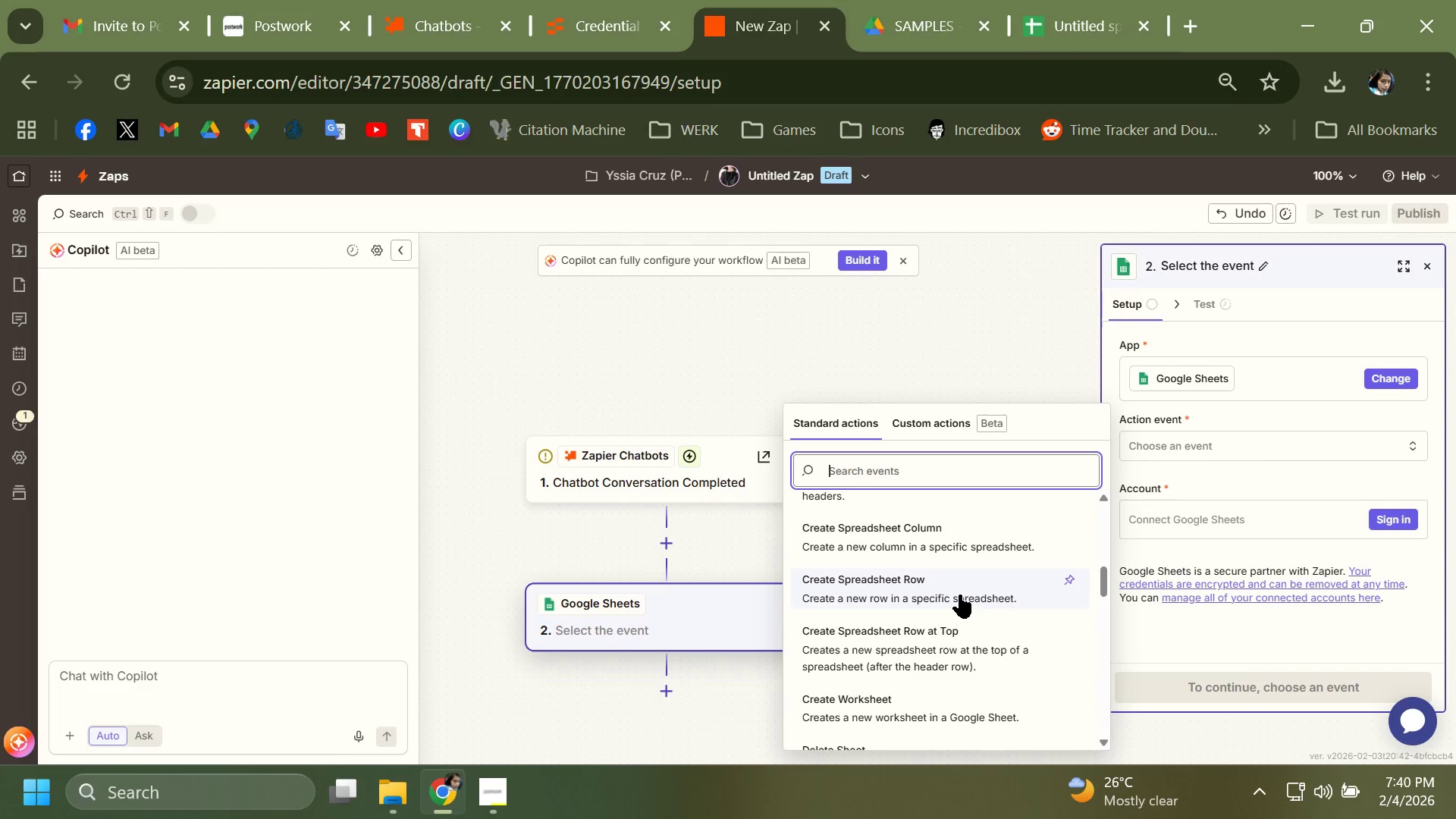 
left_click([960, 595])
 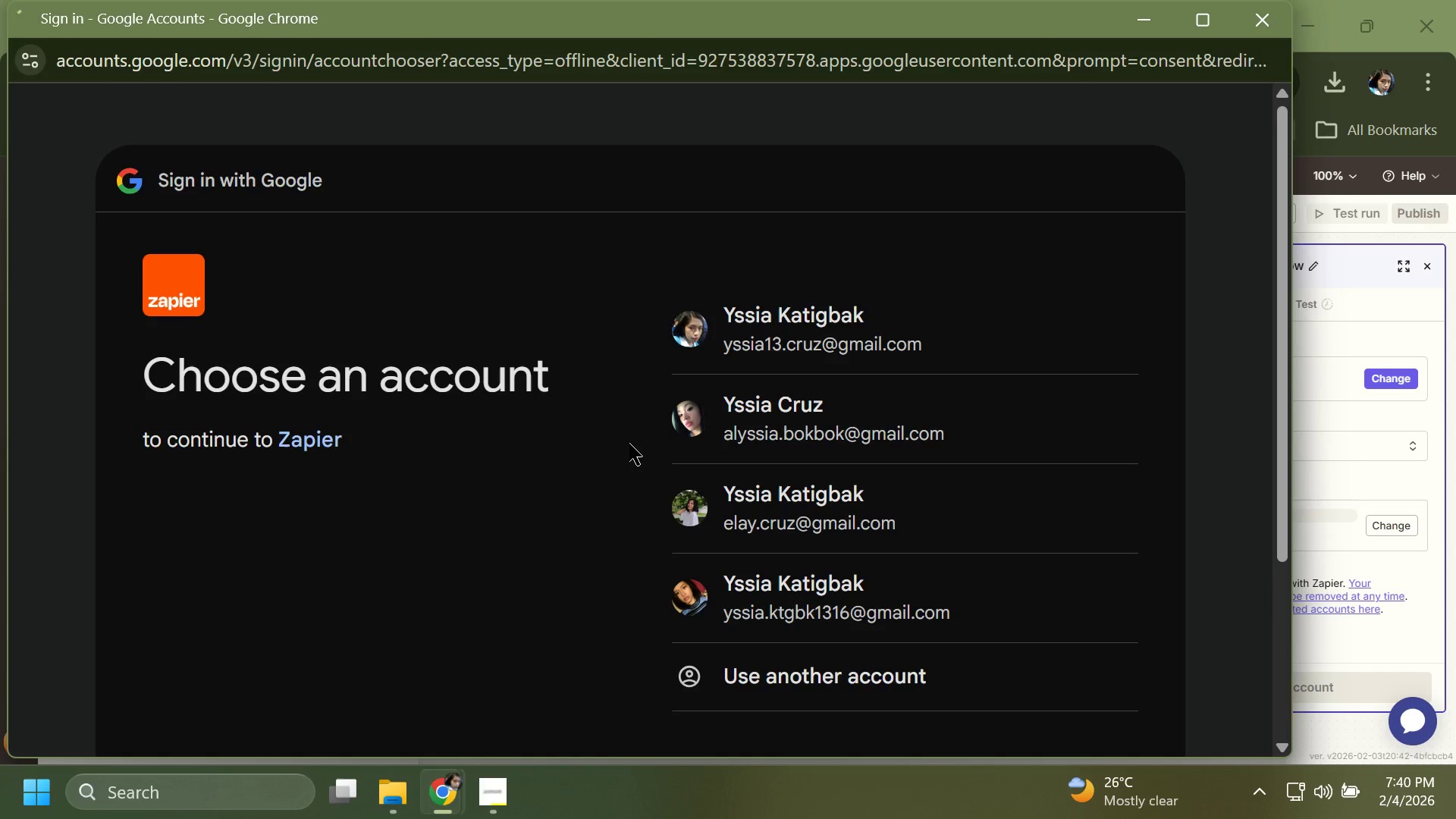 
wait(6.28)
 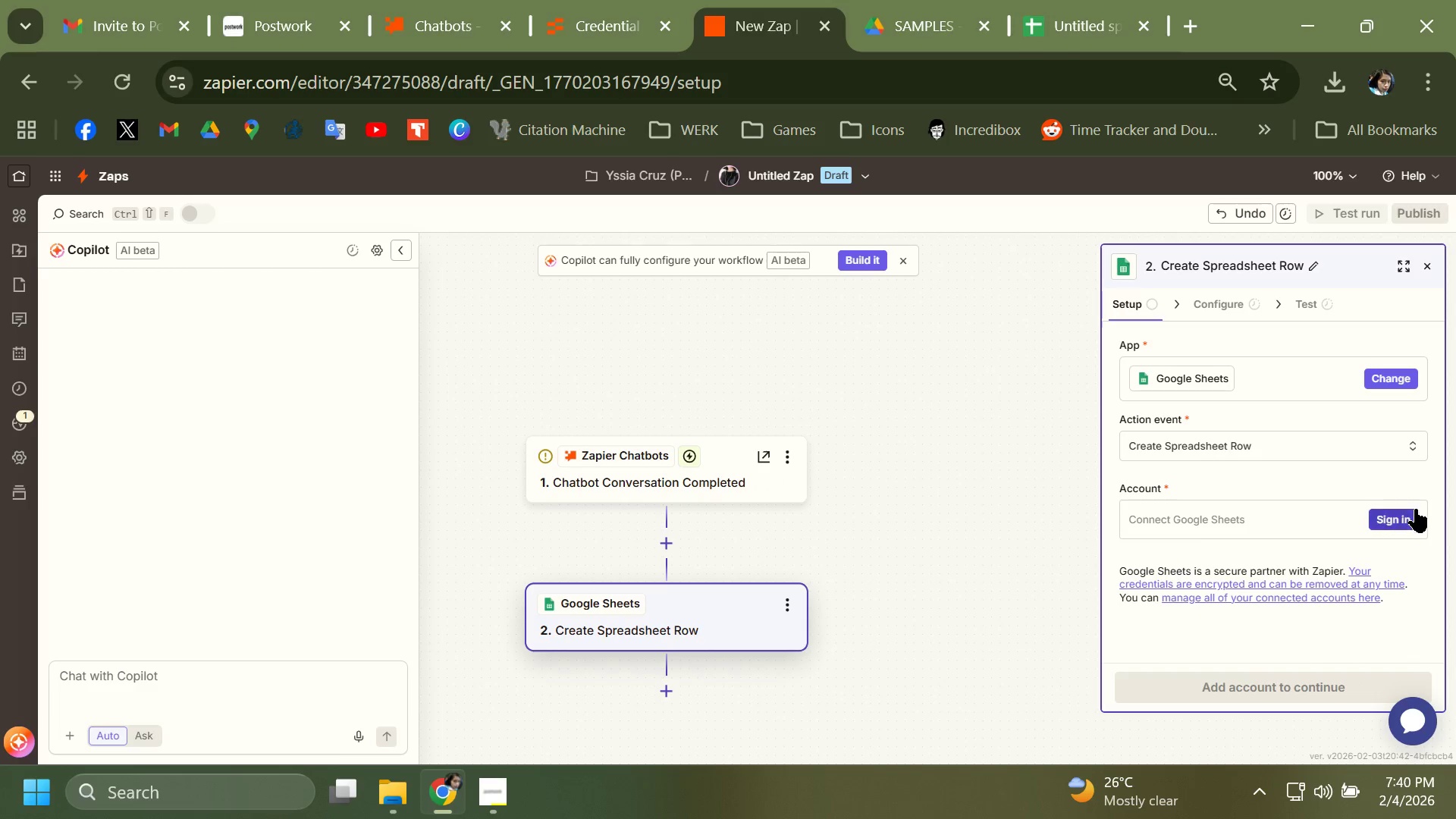 
left_click([772, 351])
 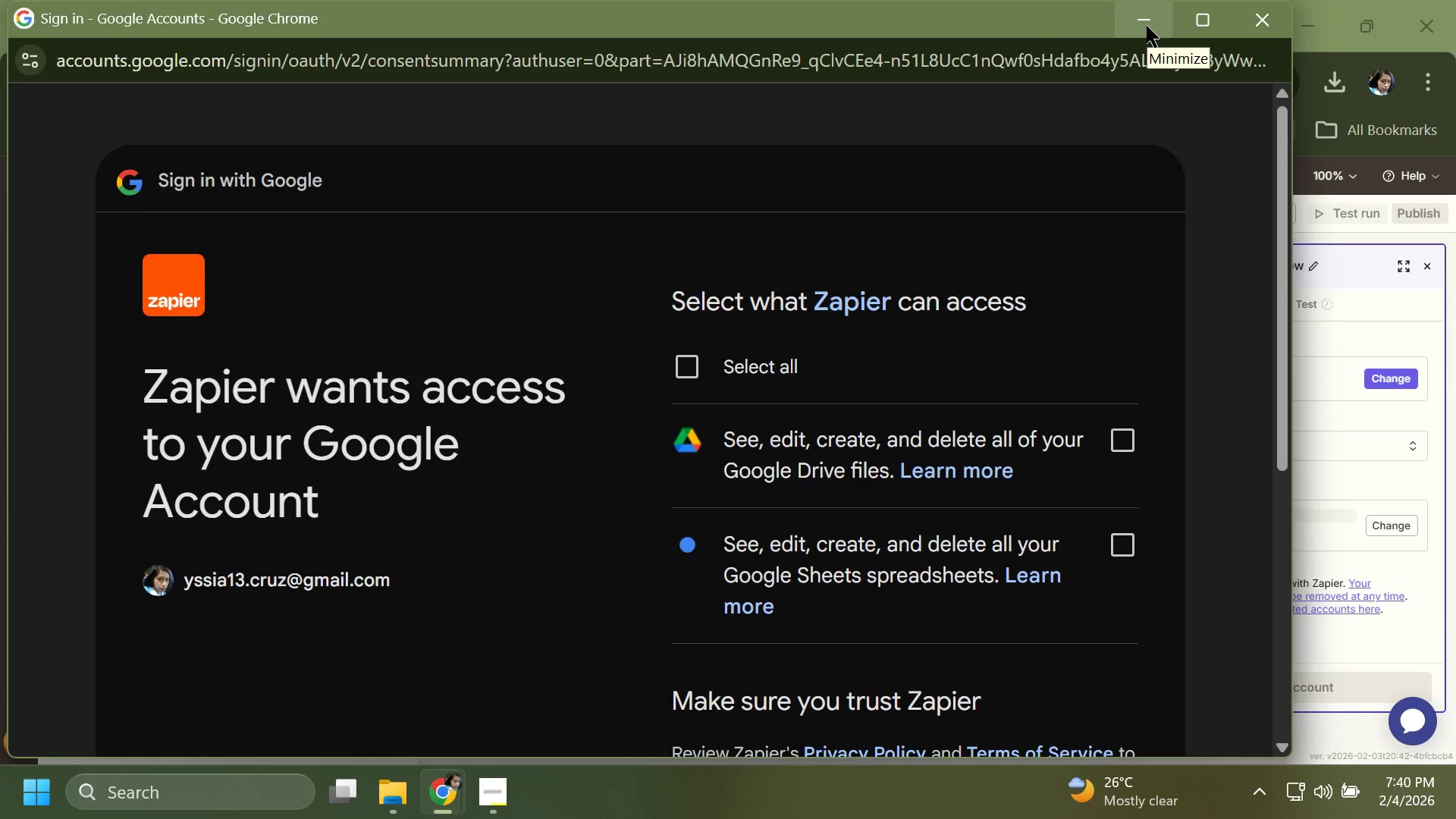 
wait(7.39)
 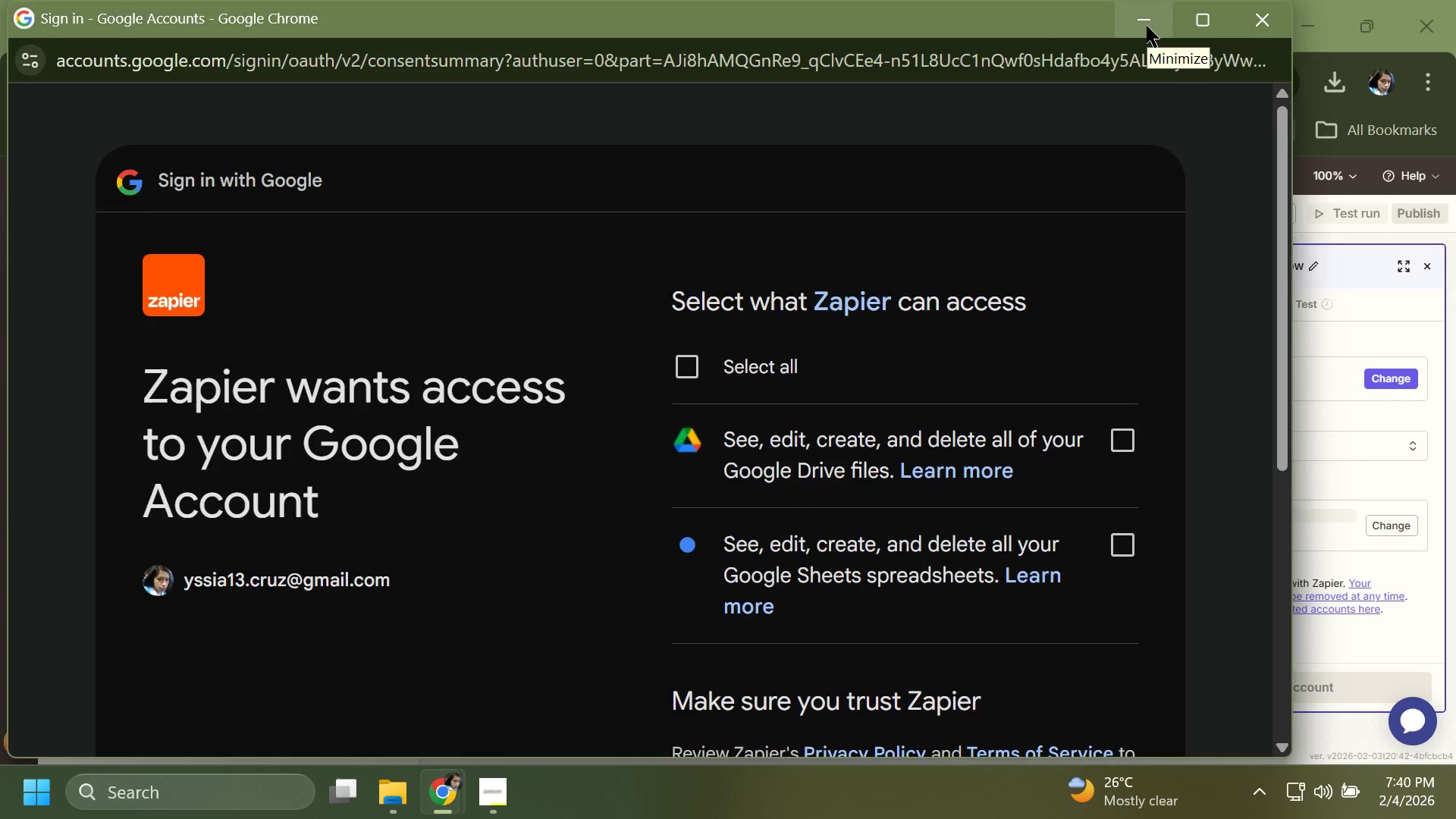 
scroll: coordinate [972, 287], scroll_direction: down, amount: 5.0
 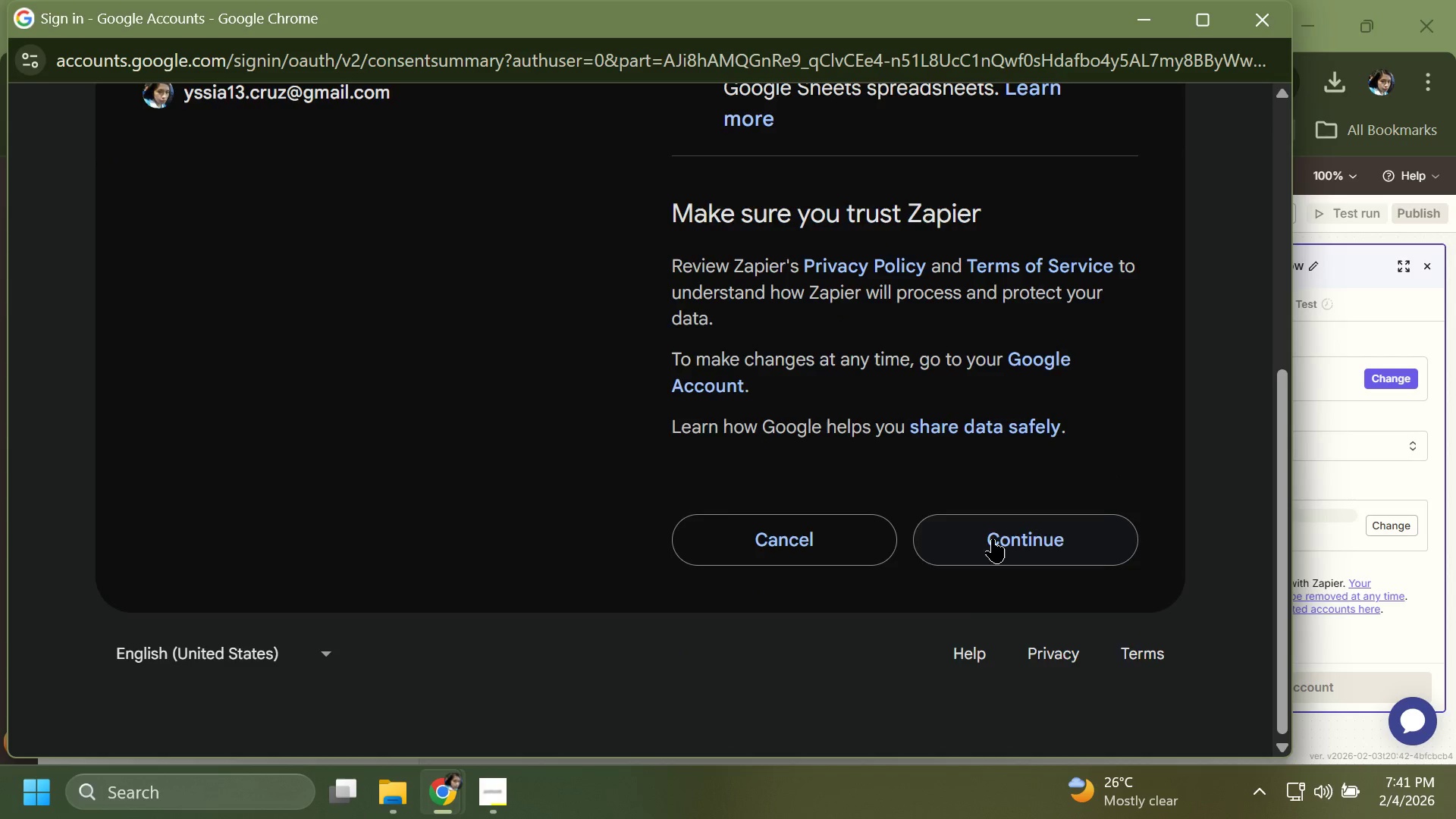 
left_click([993, 539])
 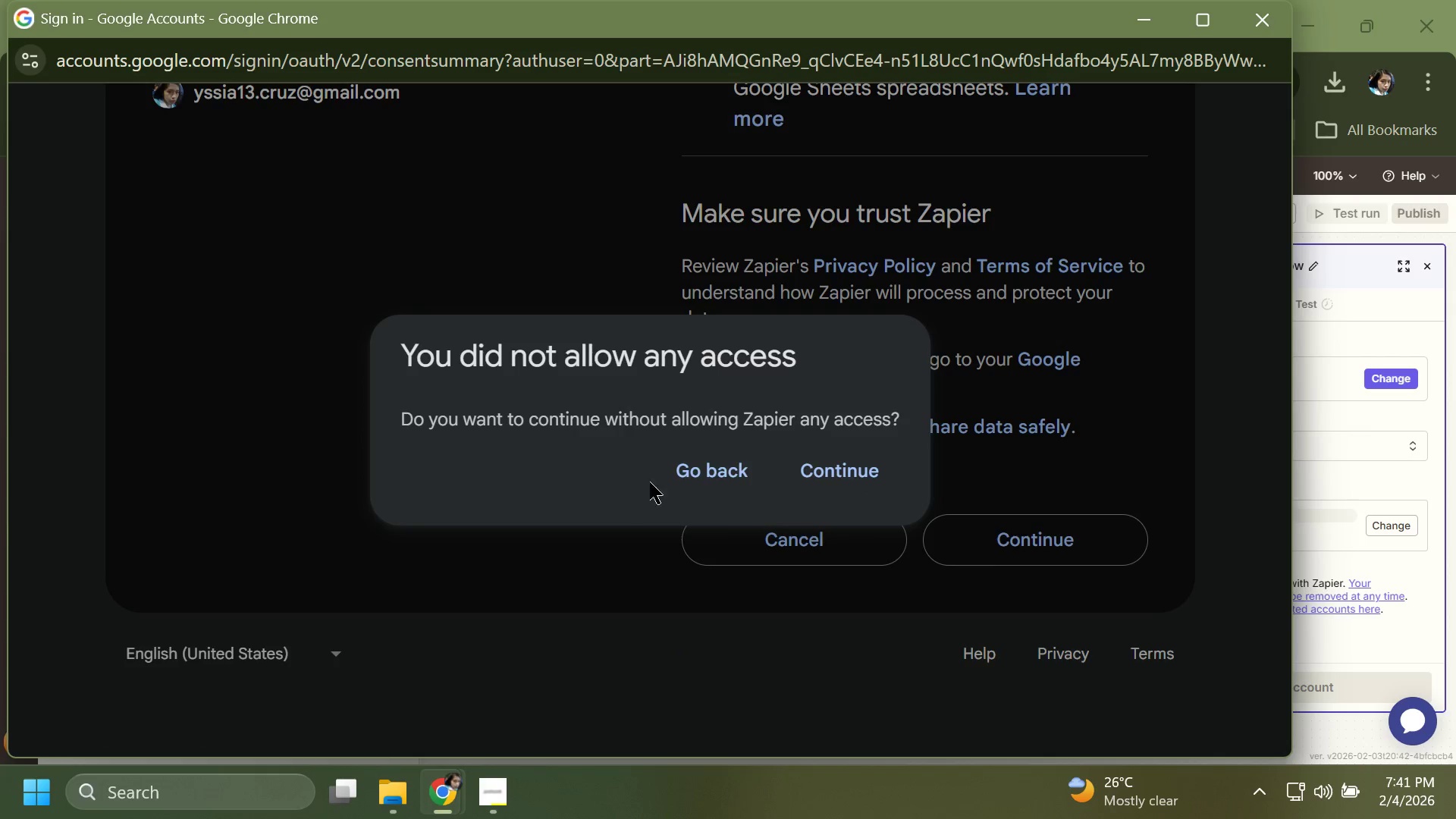 
scroll: coordinate [777, 435], scroll_direction: up, amount: 4.0
 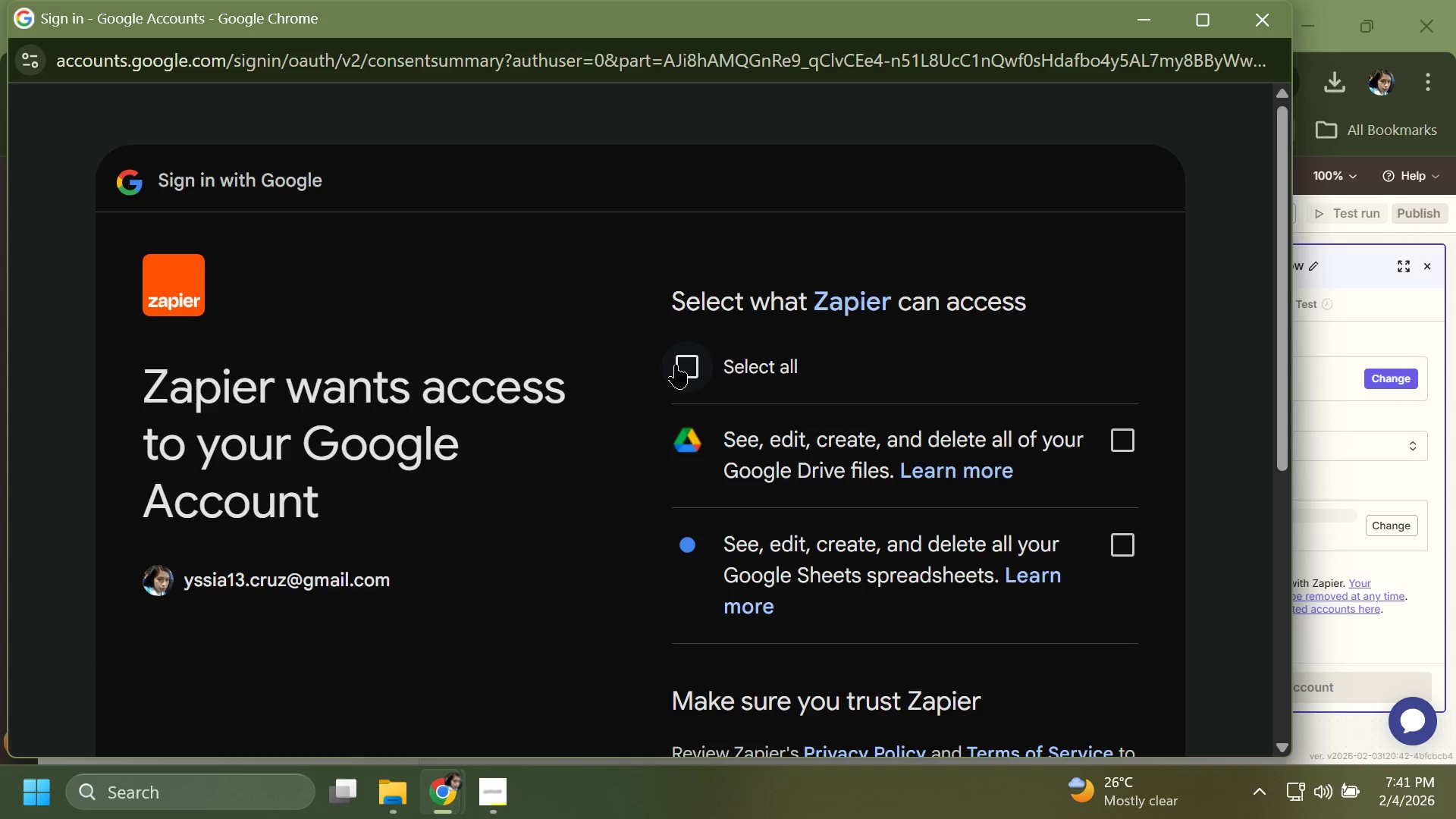 
left_click([697, 373])
 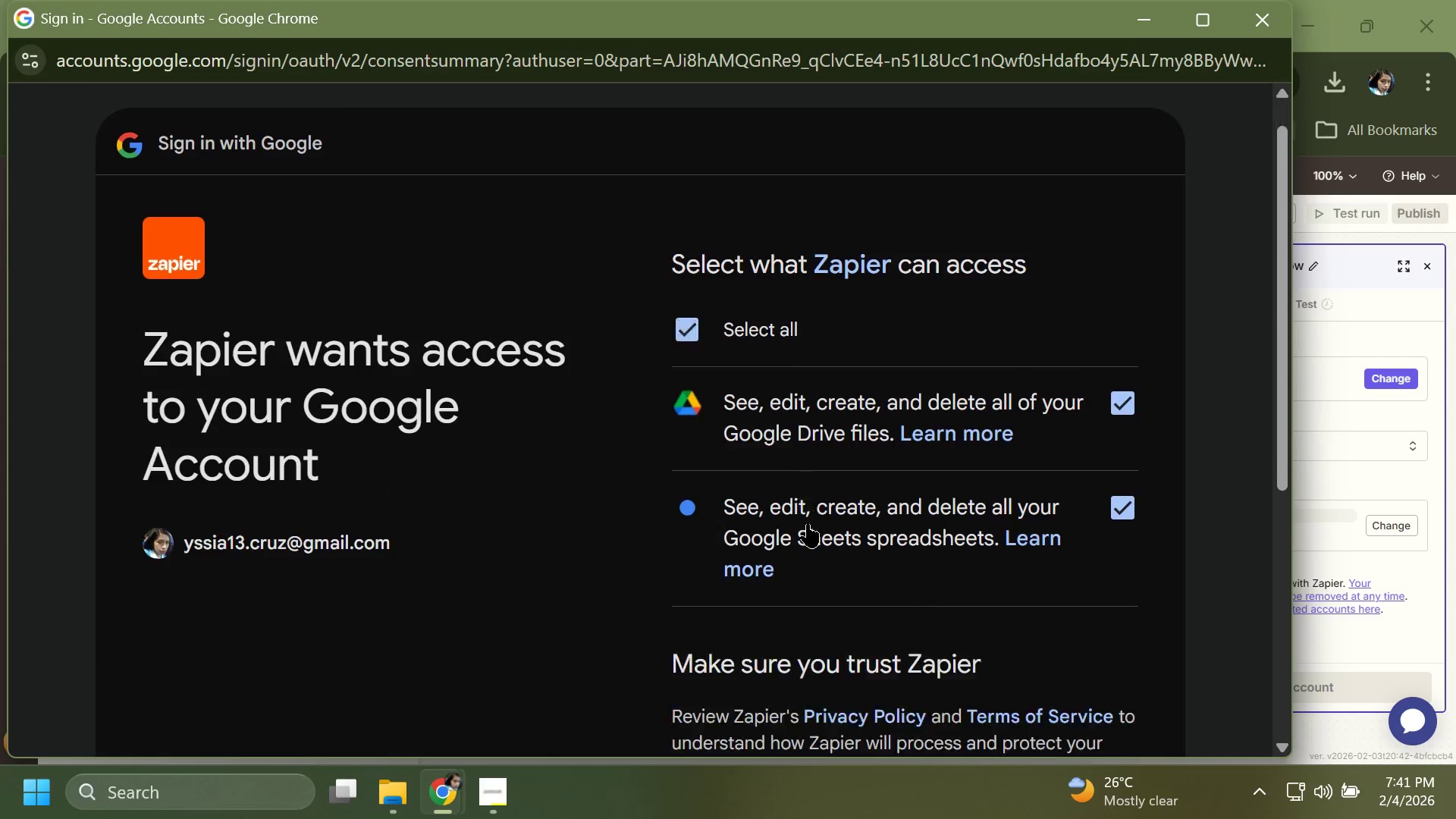 
scroll: coordinate [808, 524], scroll_direction: down, amount: 5.0
 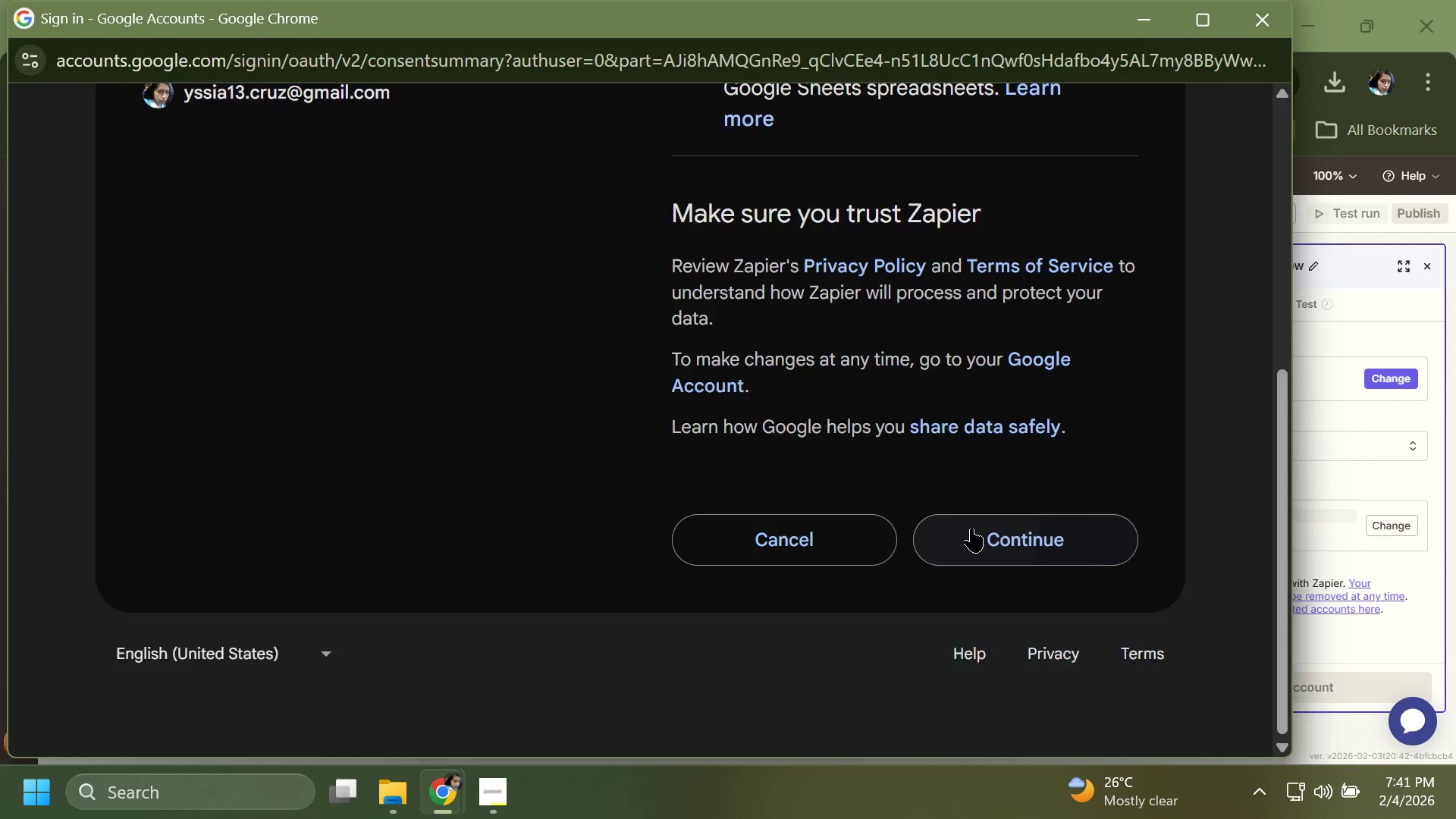 
left_click([971, 529])
 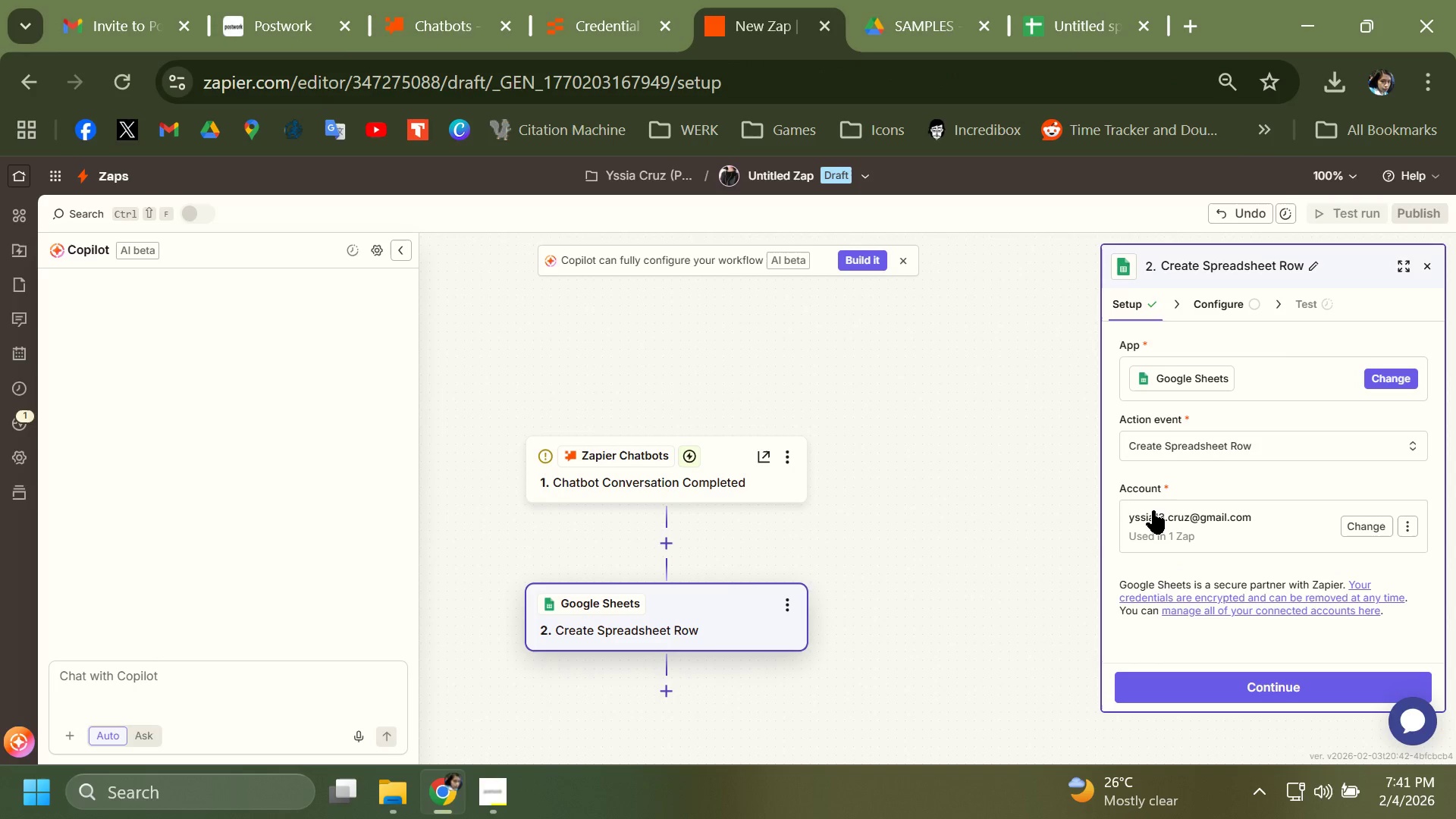 
wait(12.08)
 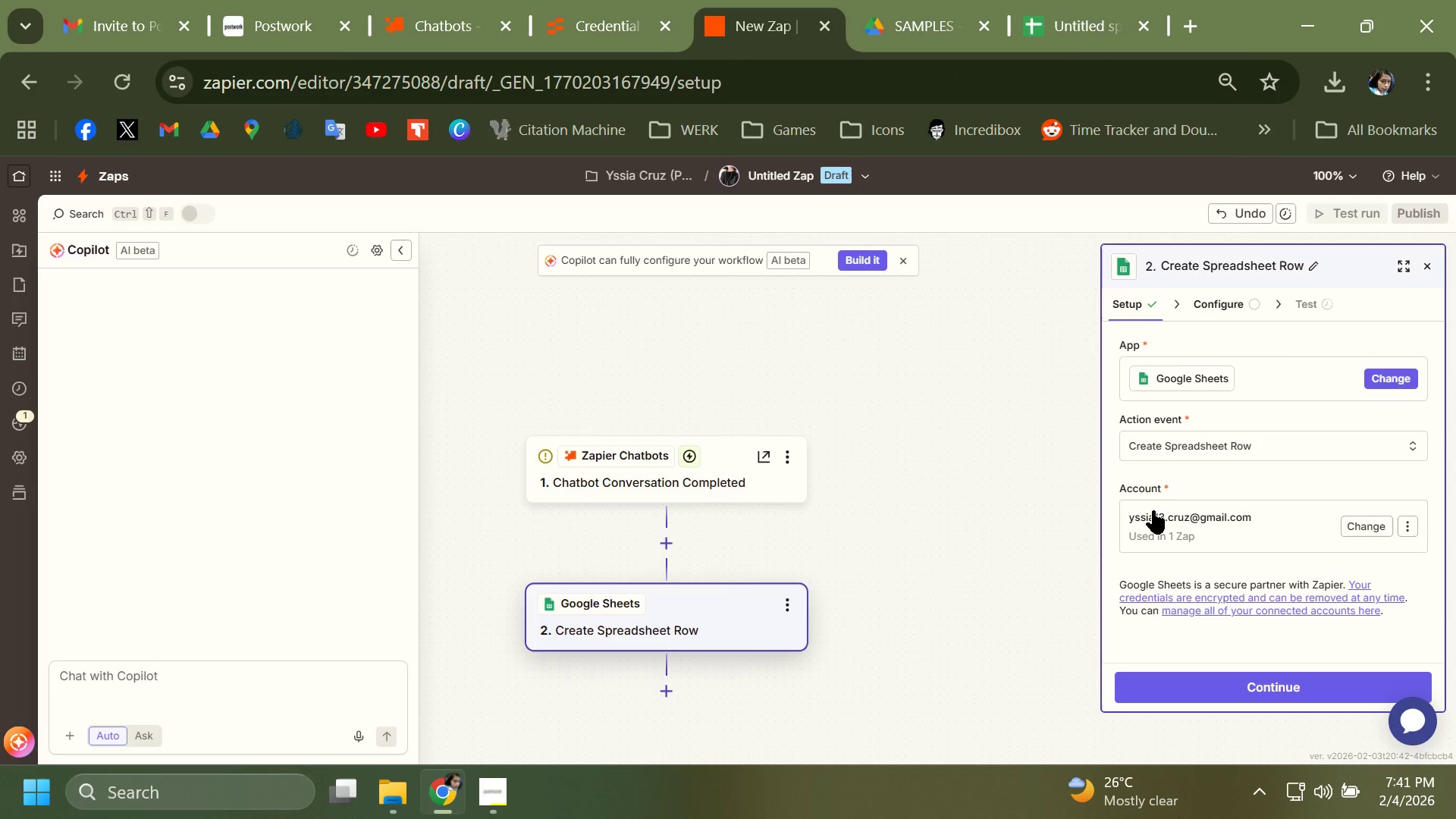 
left_click([1081, 21])
 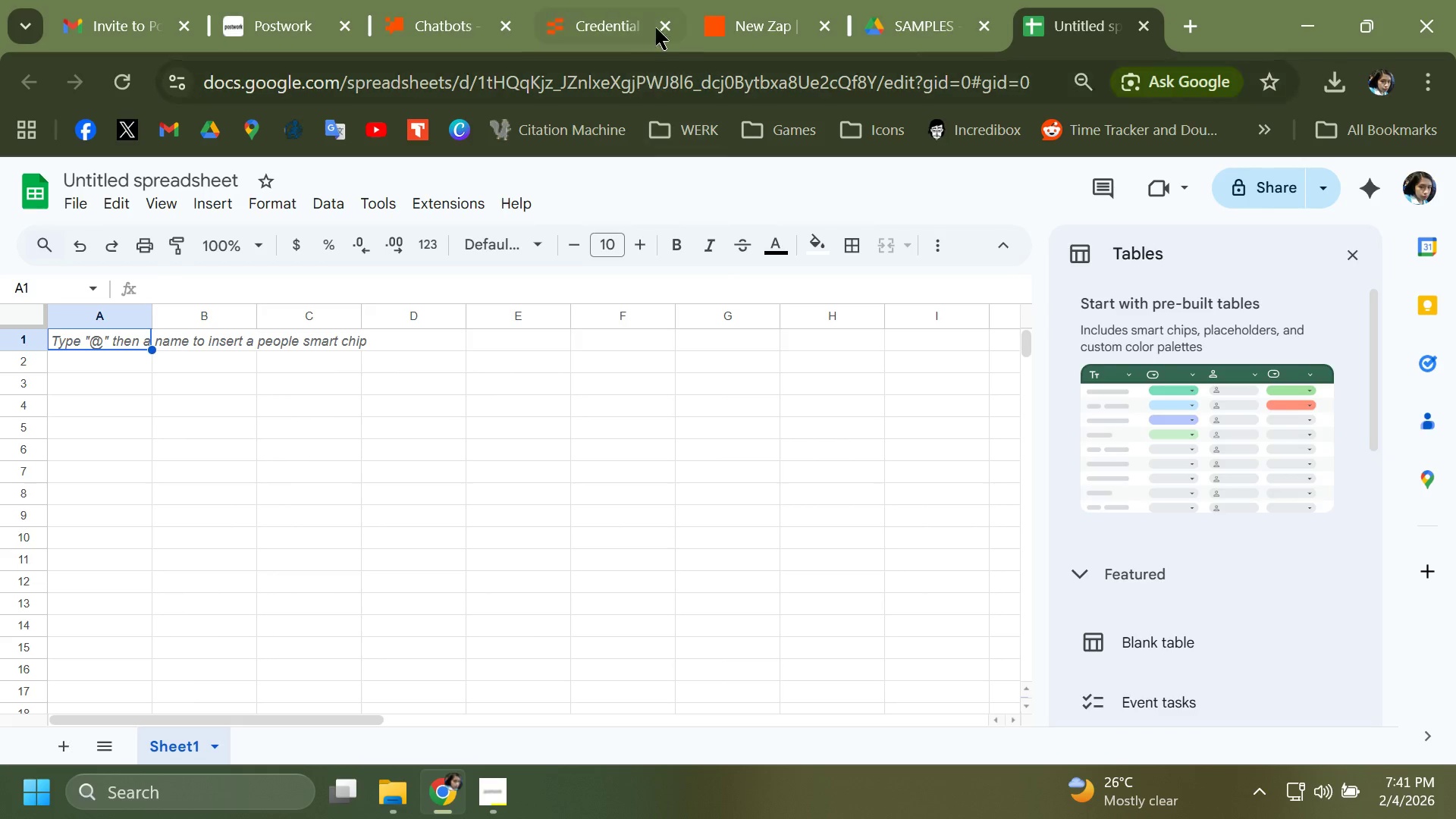 
left_click([756, 0])
 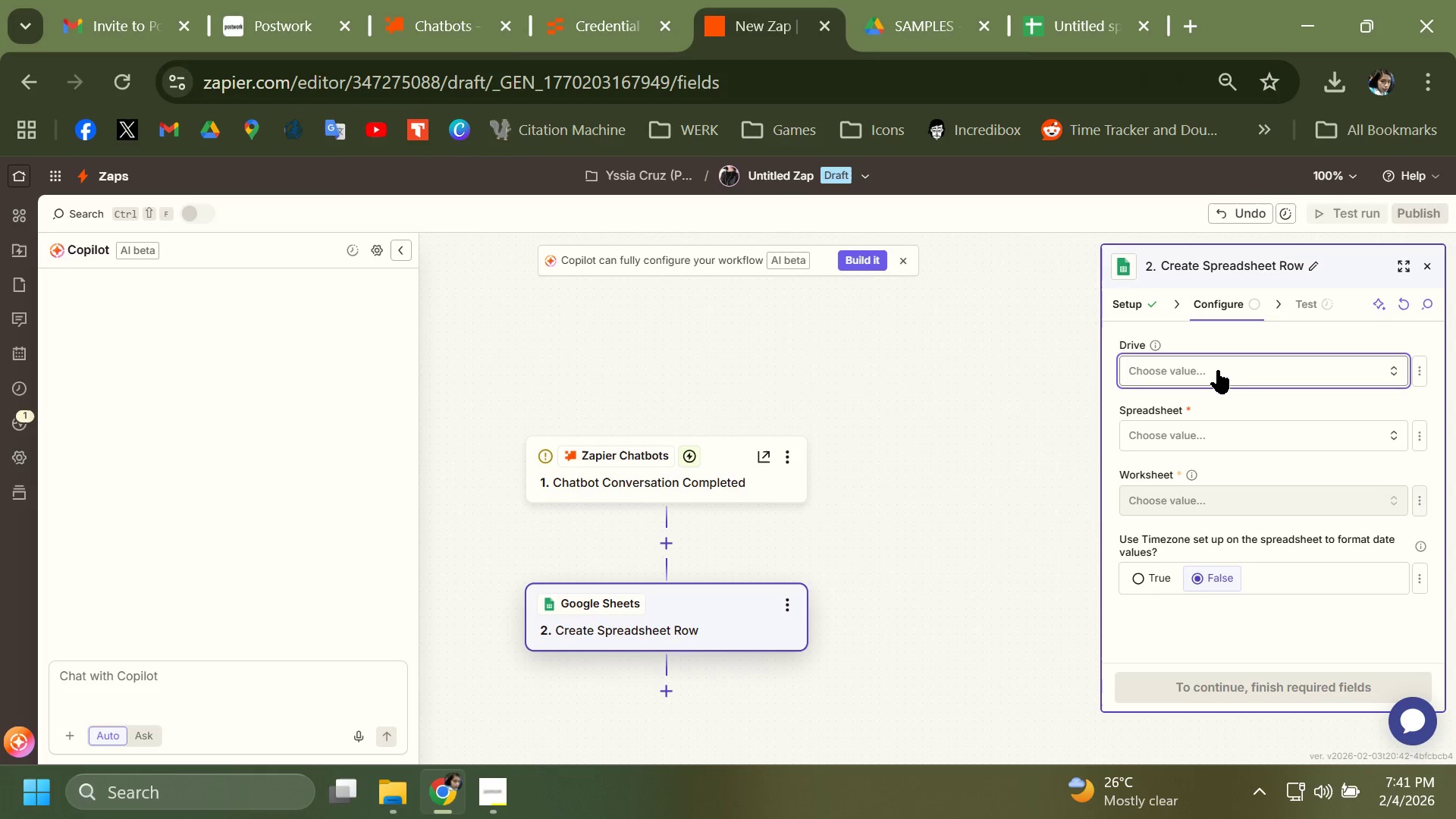 
left_click([1218, 370])
 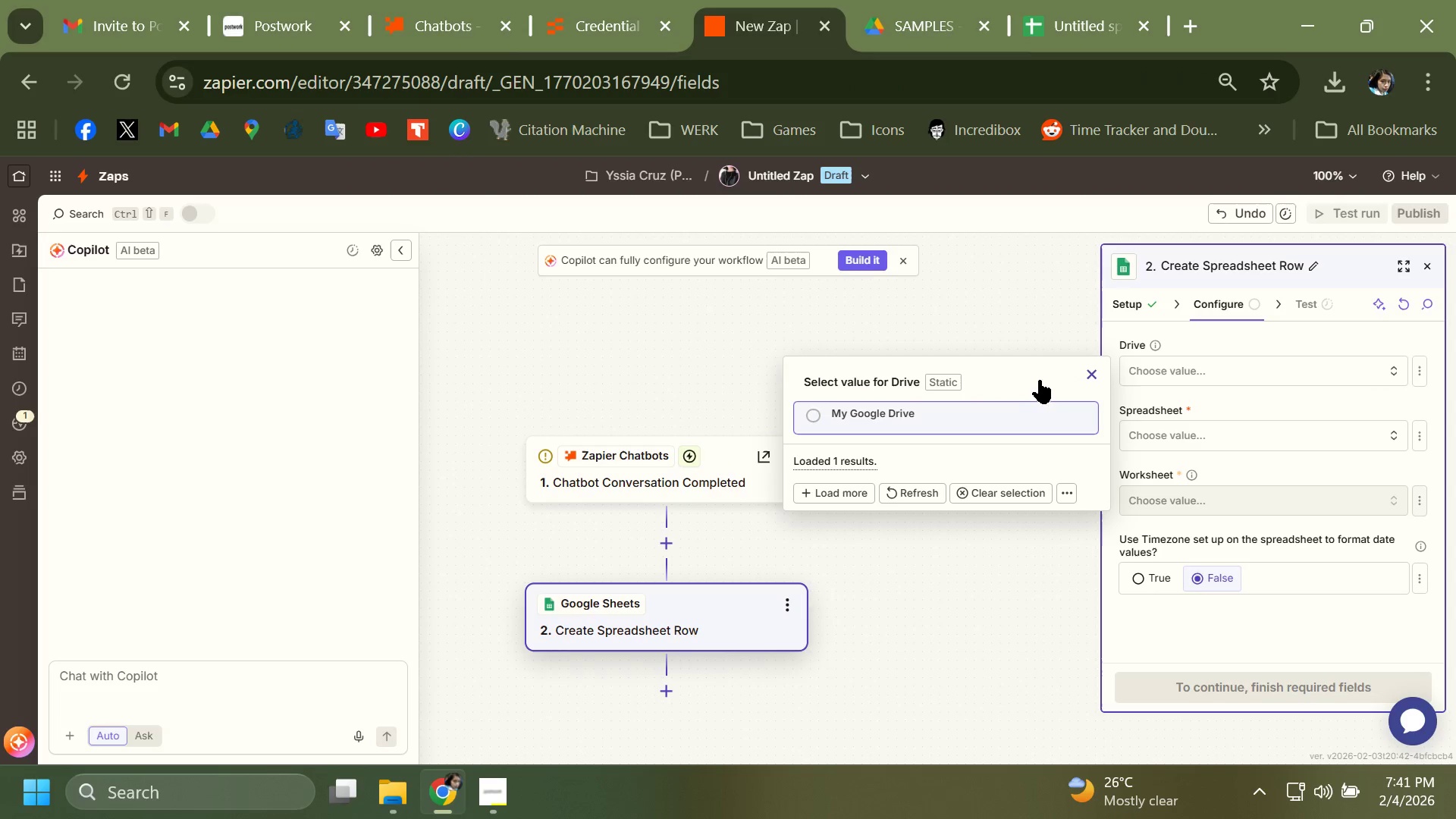 
left_click([984, 424])
 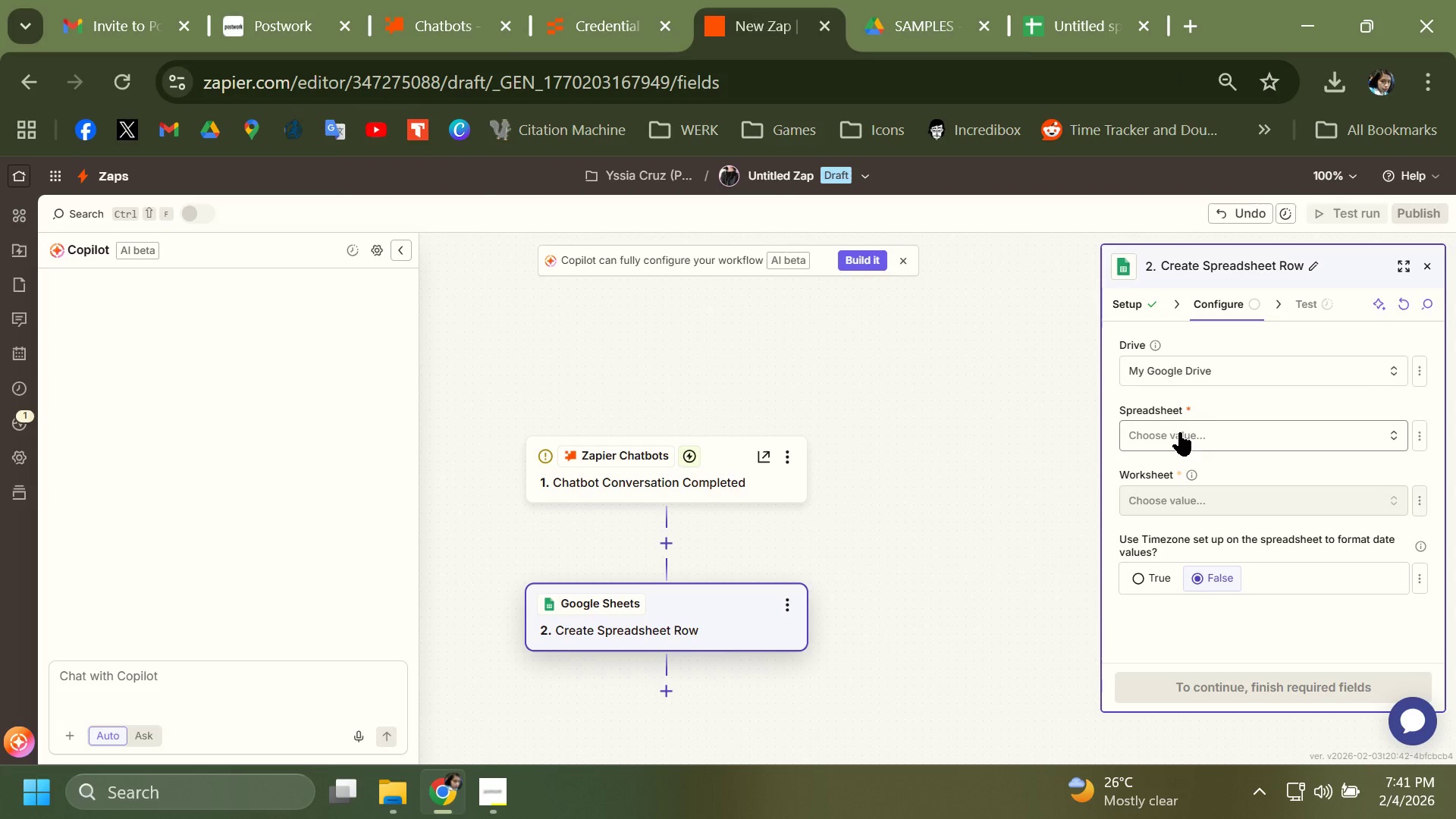 
left_click([1180, 432])
 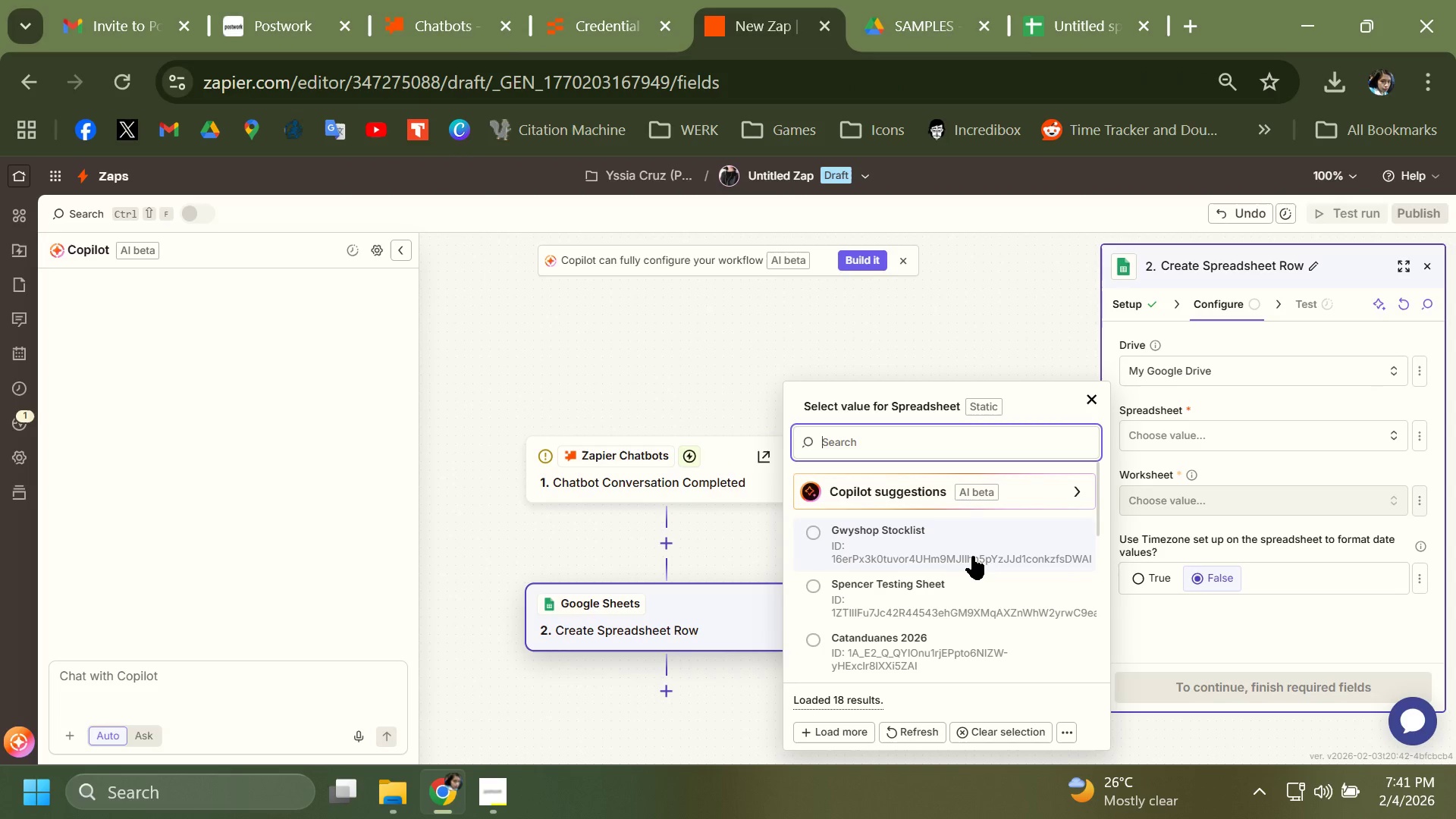 
scroll: coordinate [974, 560], scroll_direction: down, amount: 20.0
 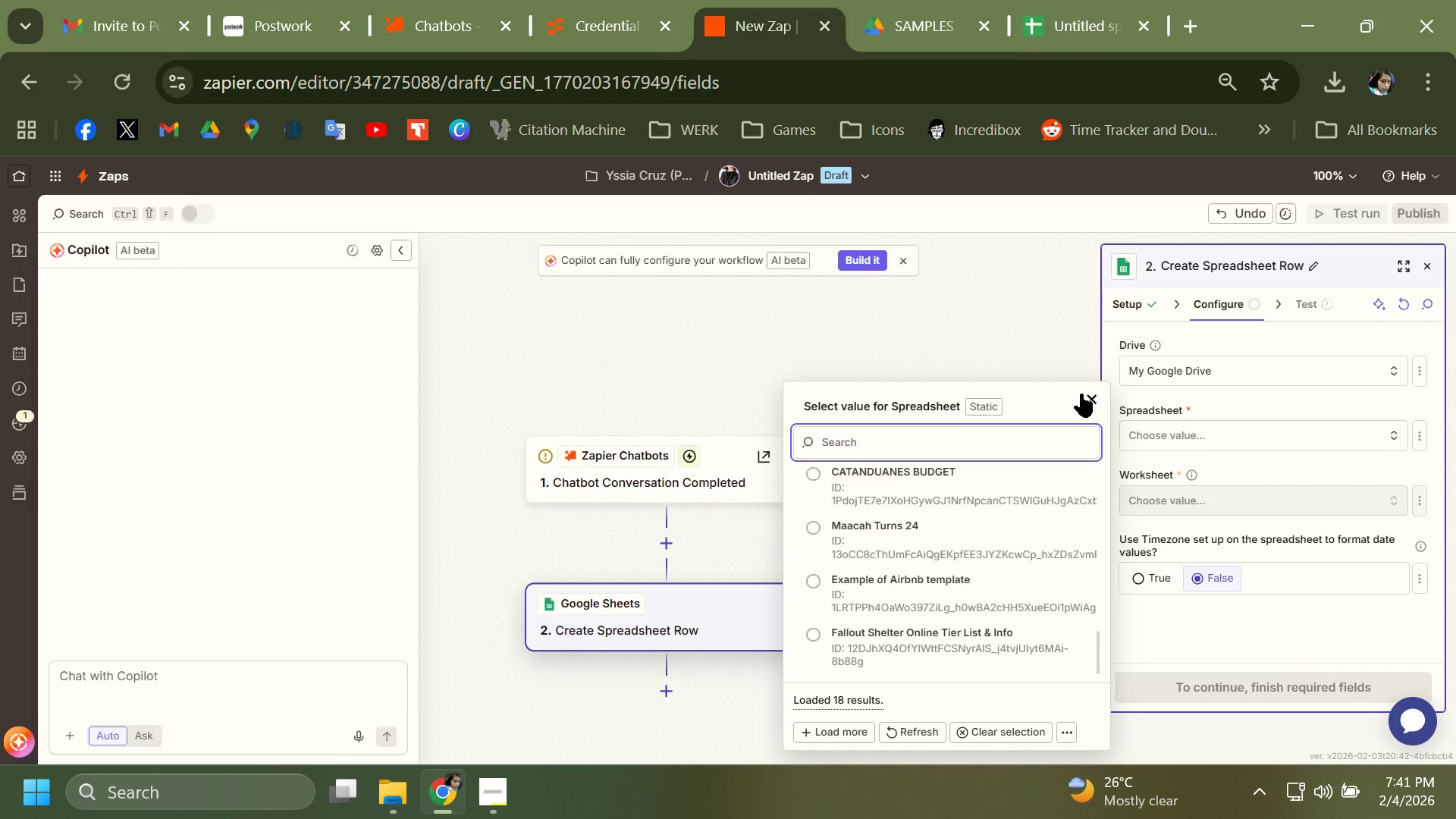 
left_click([1089, 394])
 